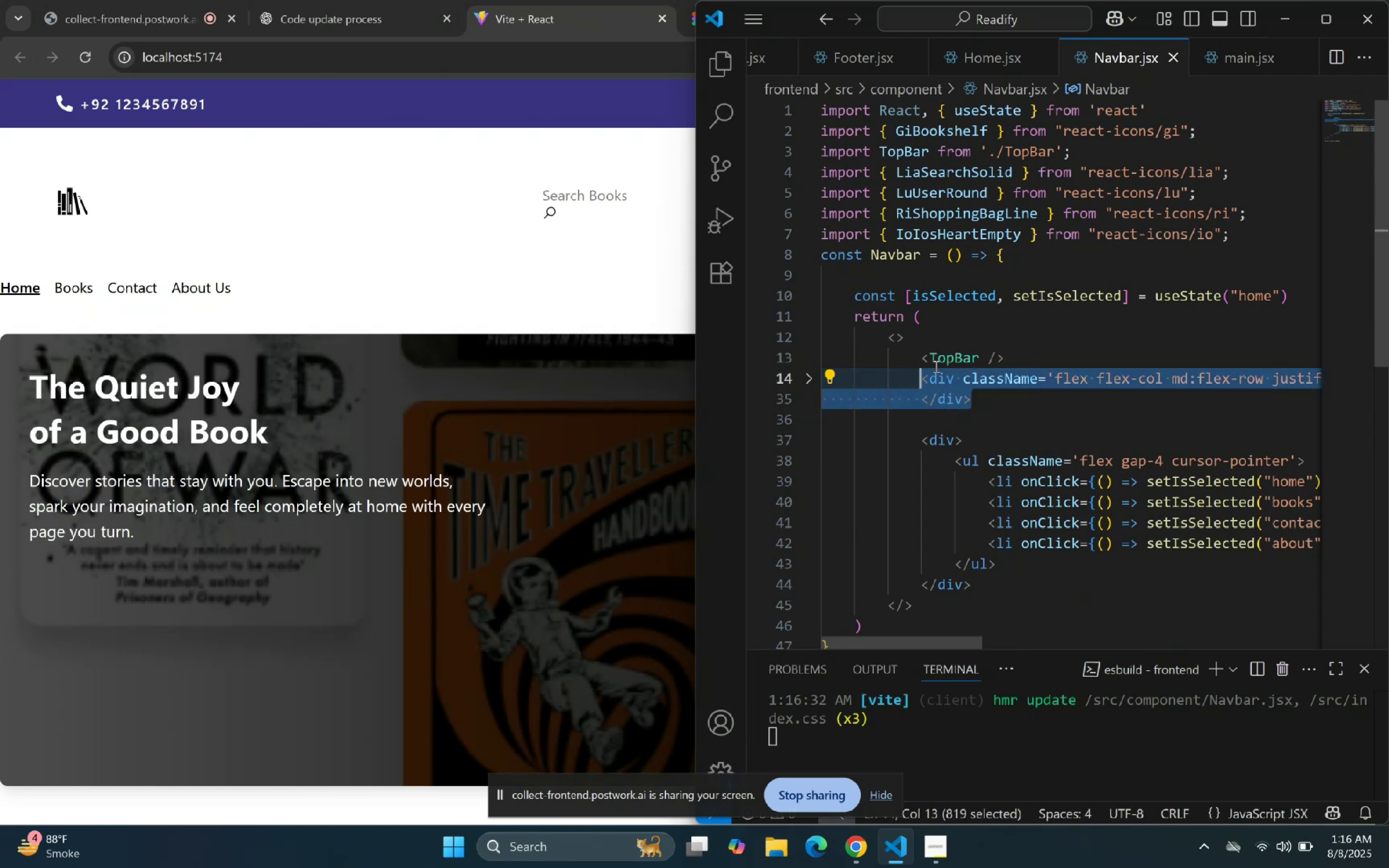 
key(Control+C)
 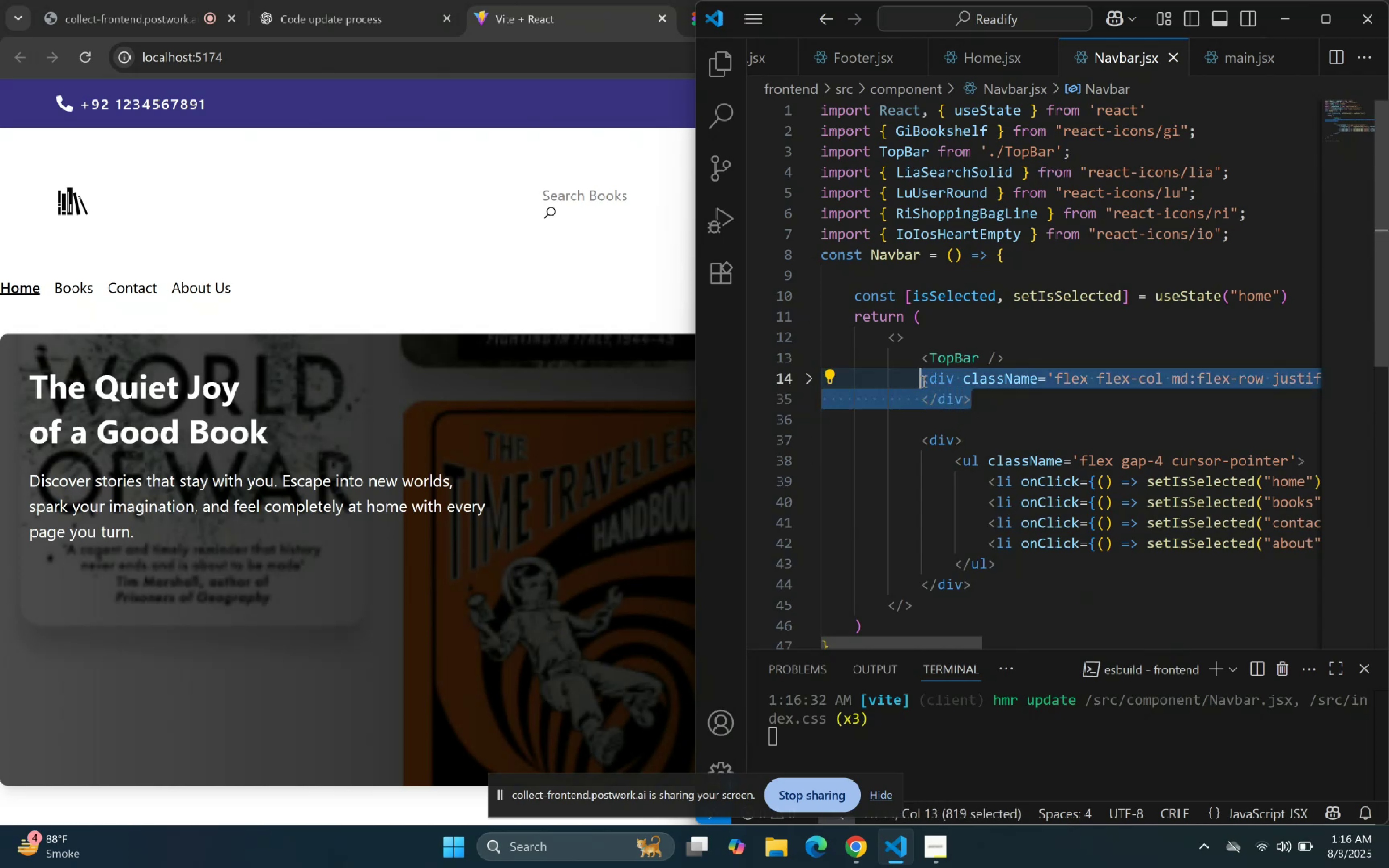 
key(Control+C)
 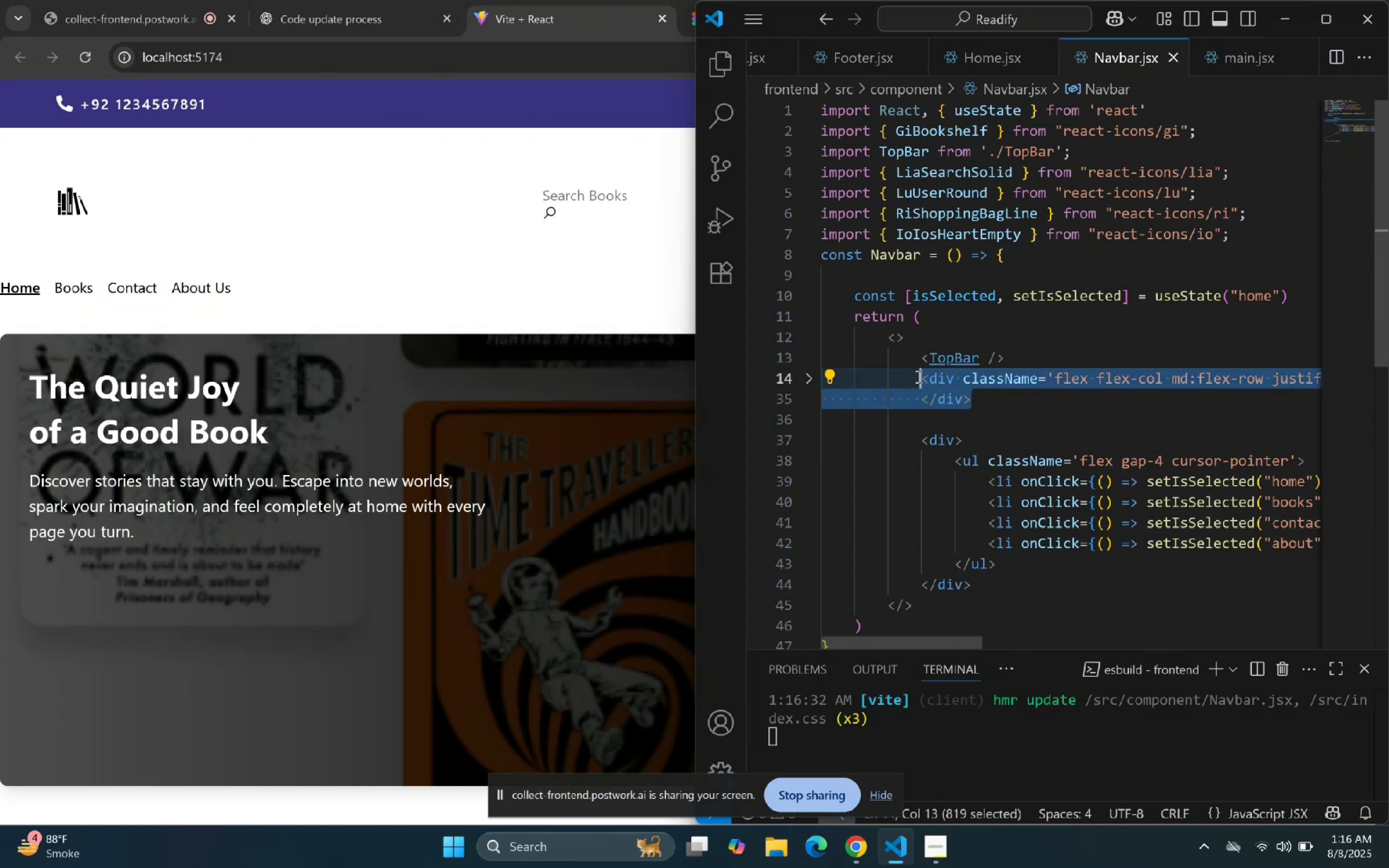 
key(Control+C)
 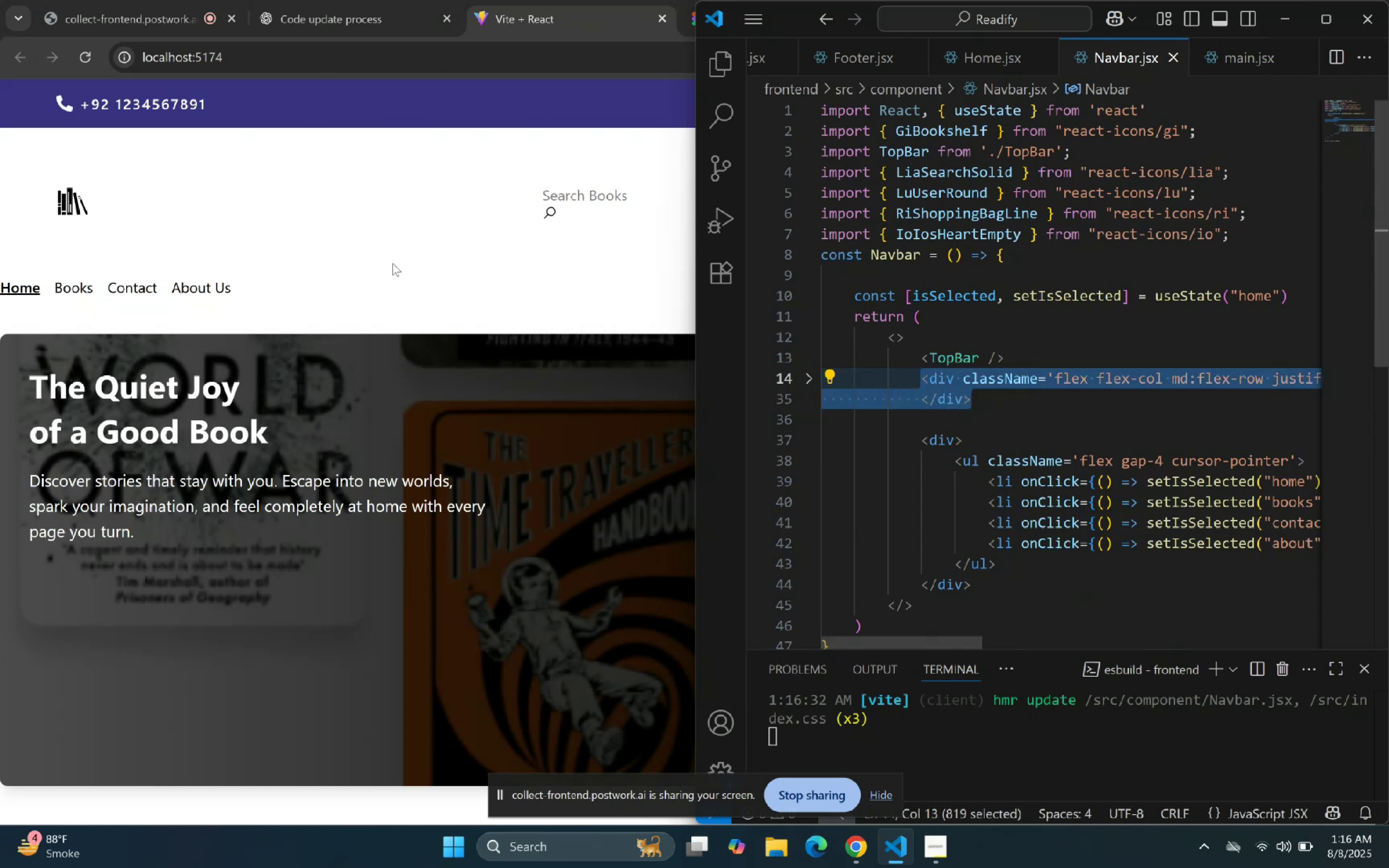 
key(Control+C)
 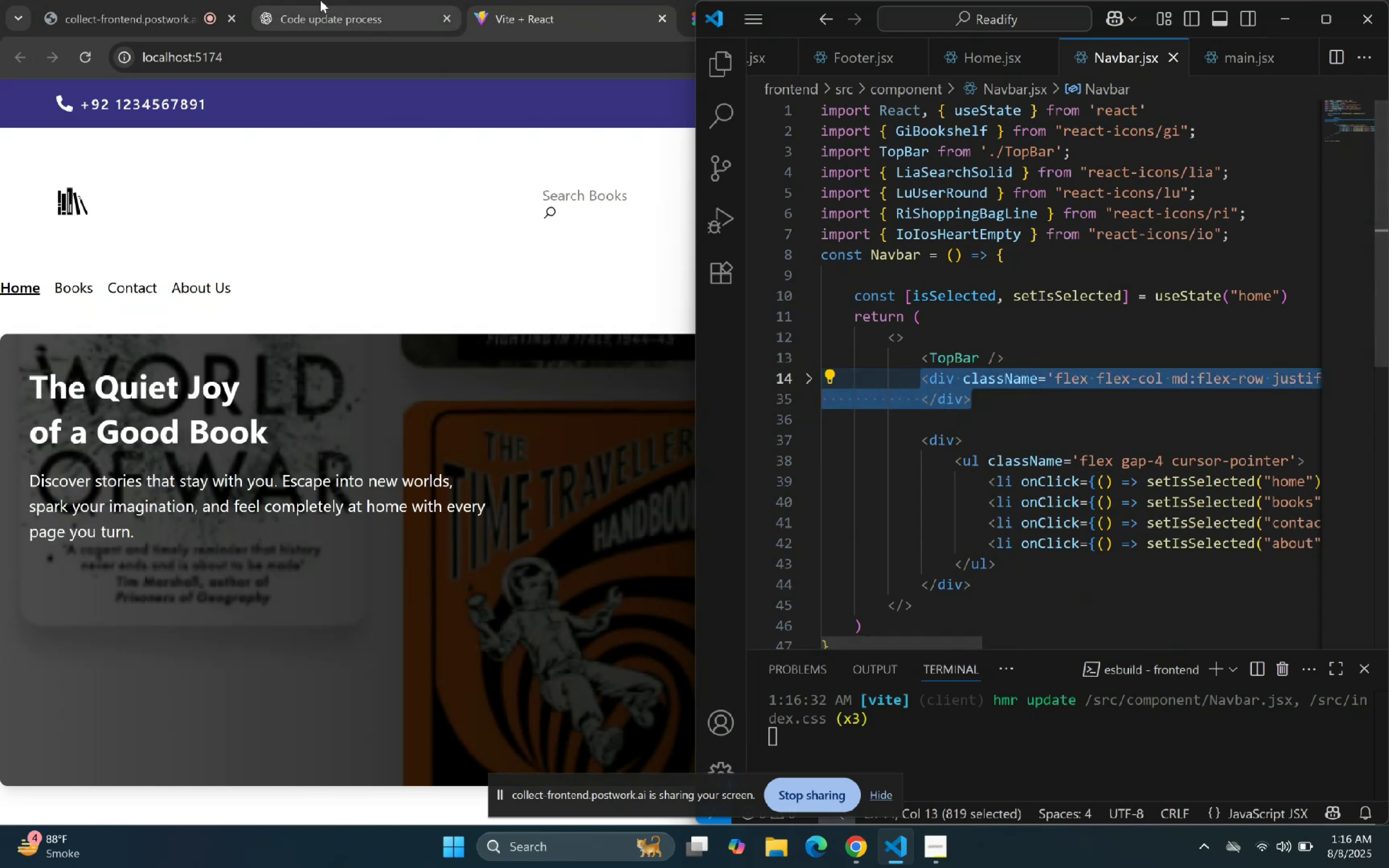 
left_click([334, 0])
 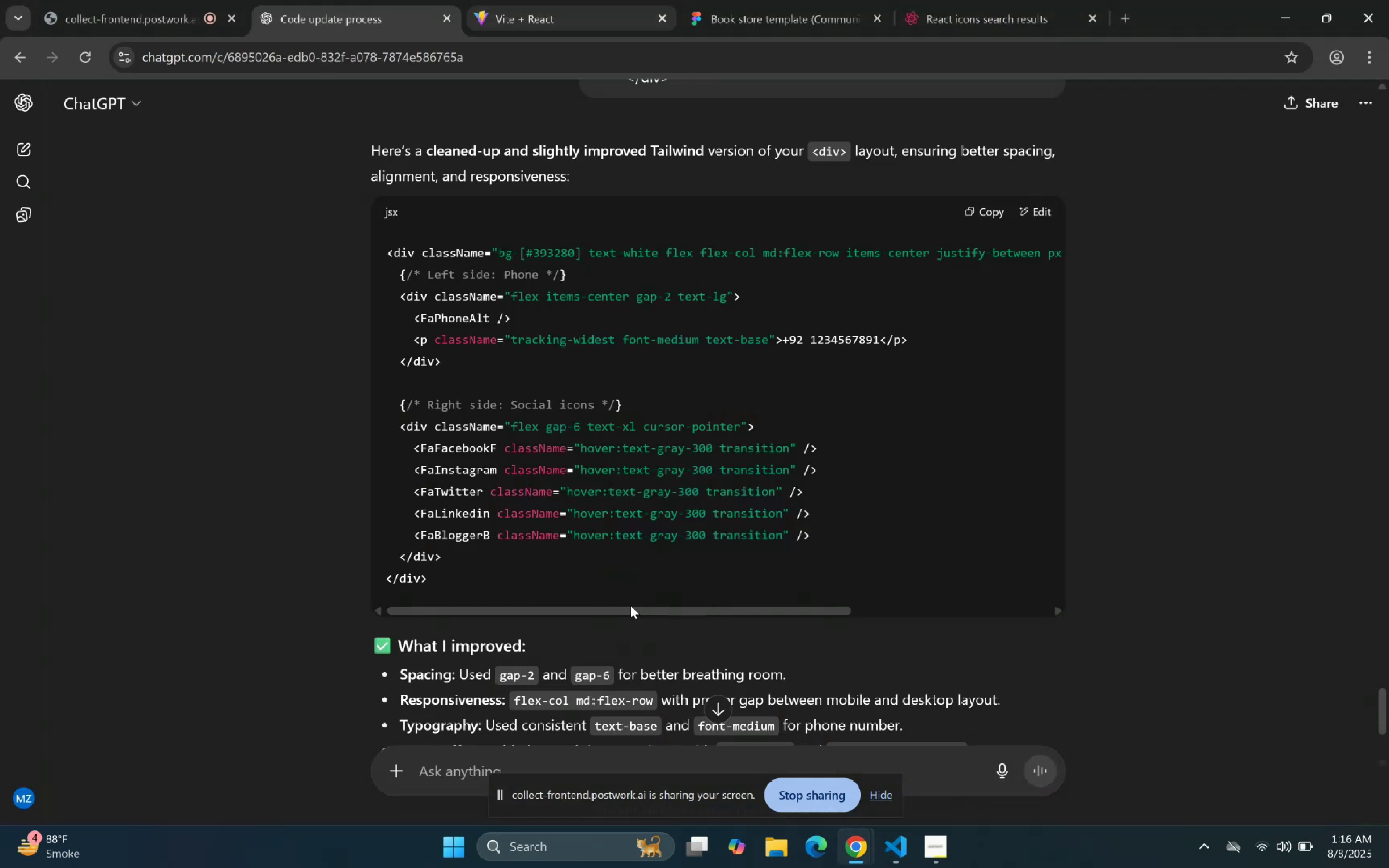 
scroll: coordinate [625, 674], scroll_direction: down, amount: 8.0
 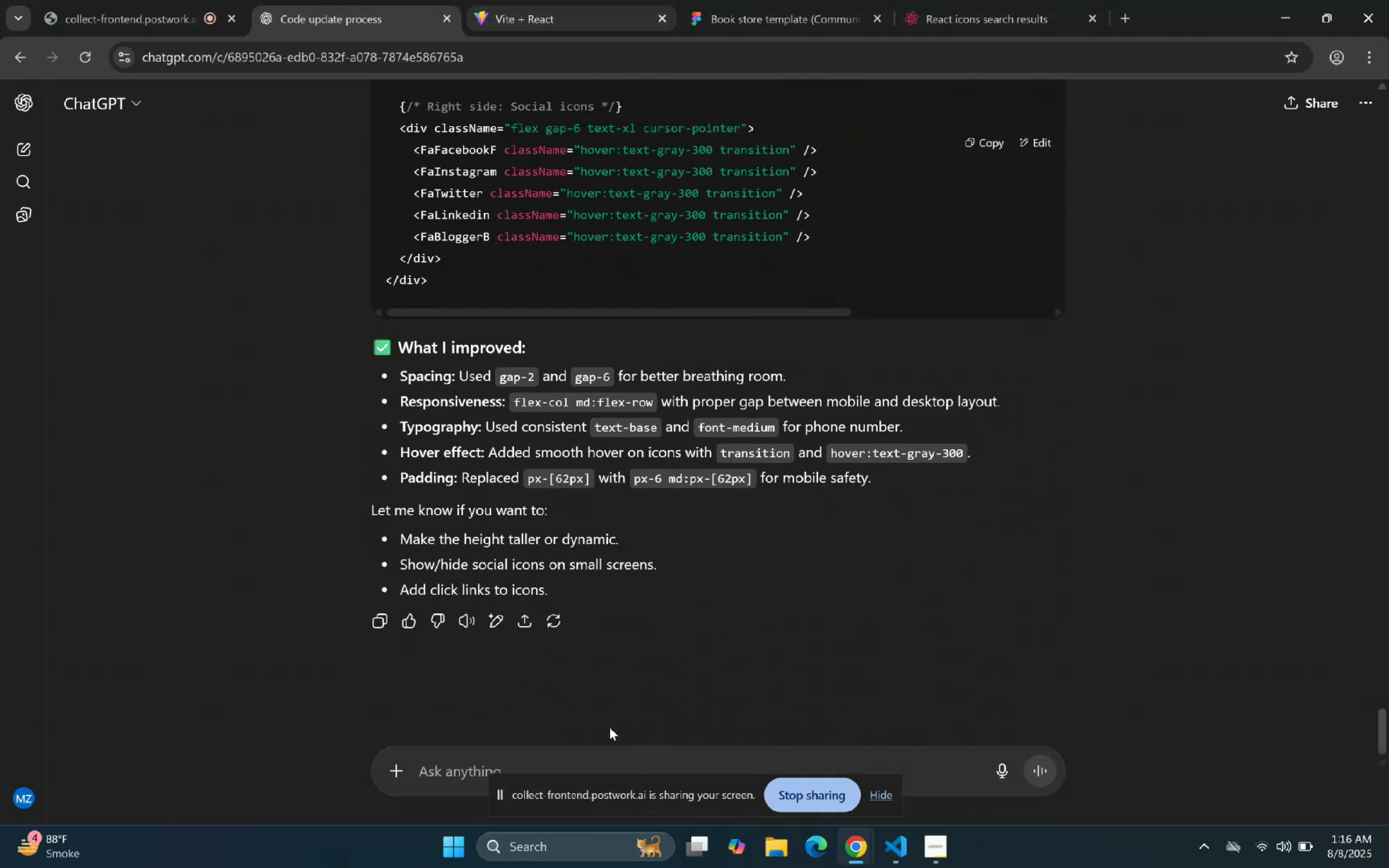 
left_click([591, 763])
 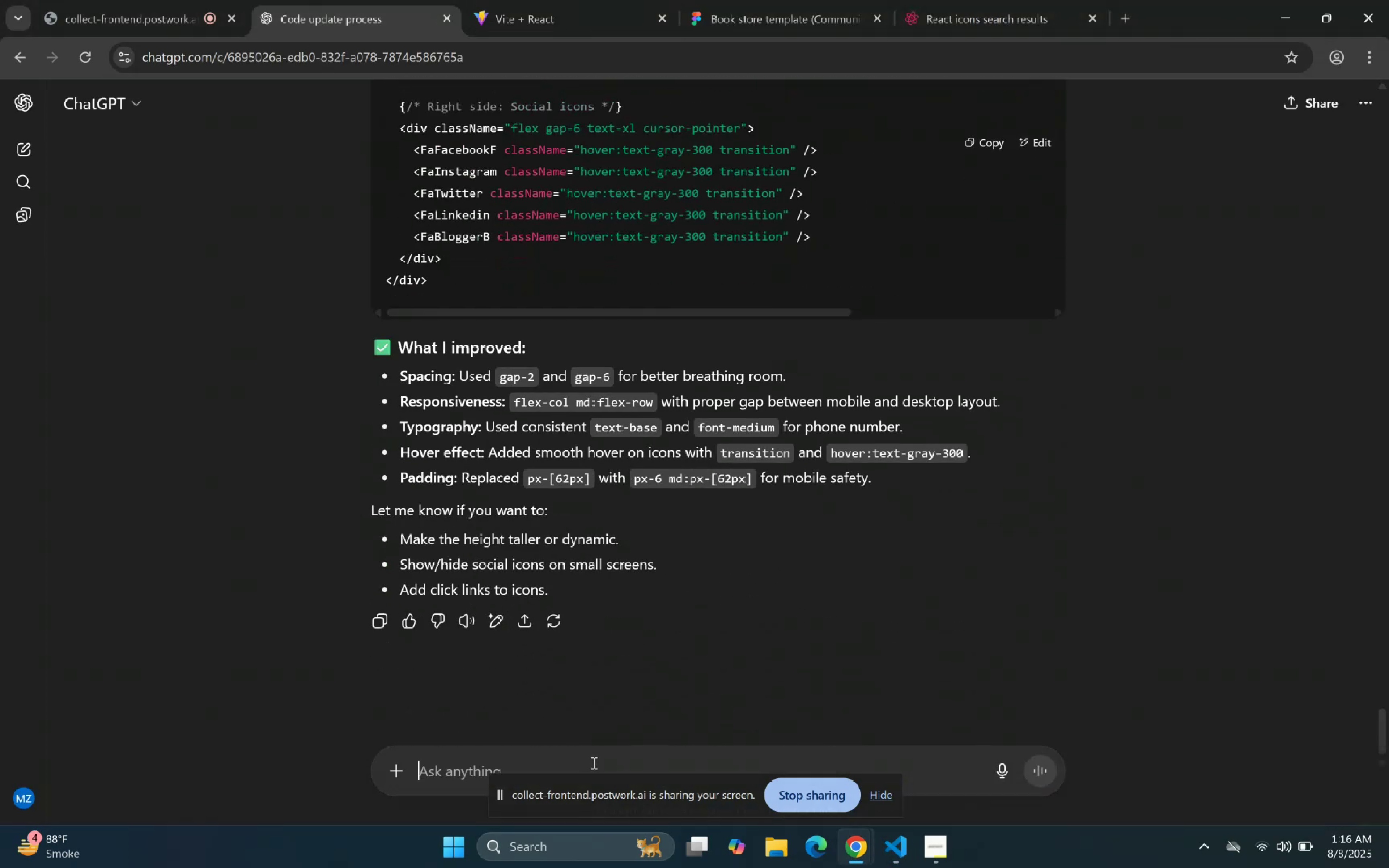 
type(Tailwind )
 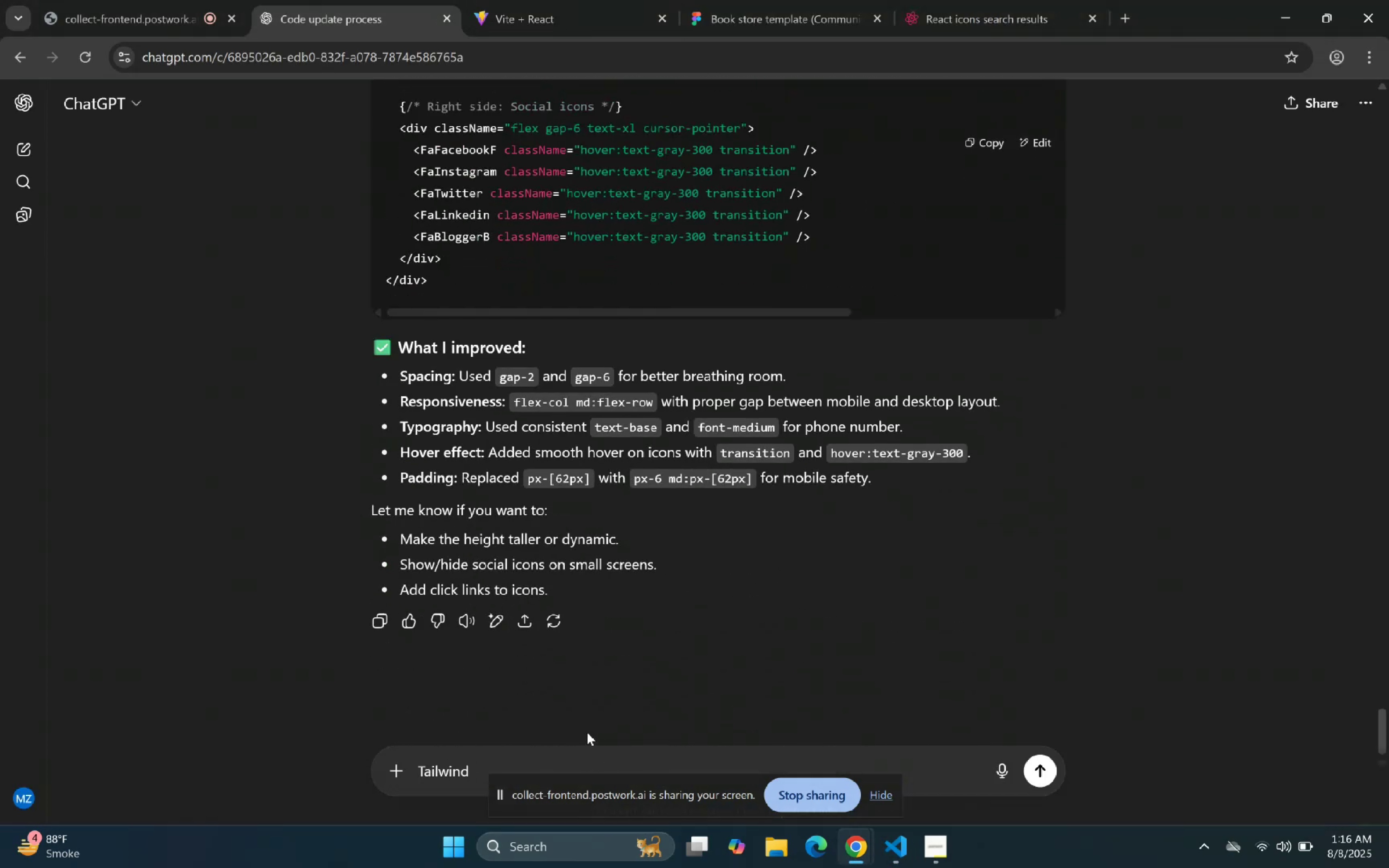 
key(ArrowLeft)
 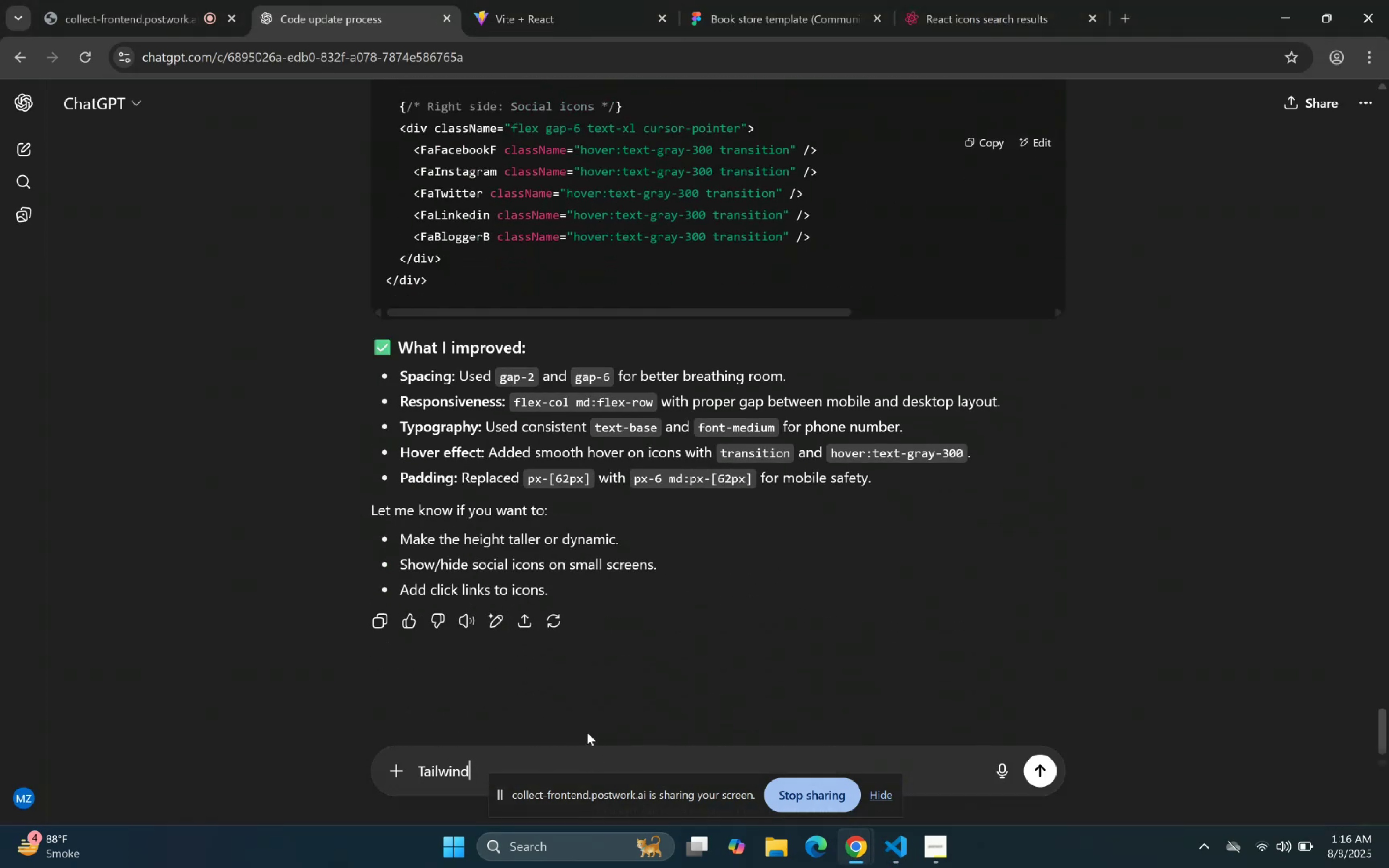 
key(ArrowUp)
 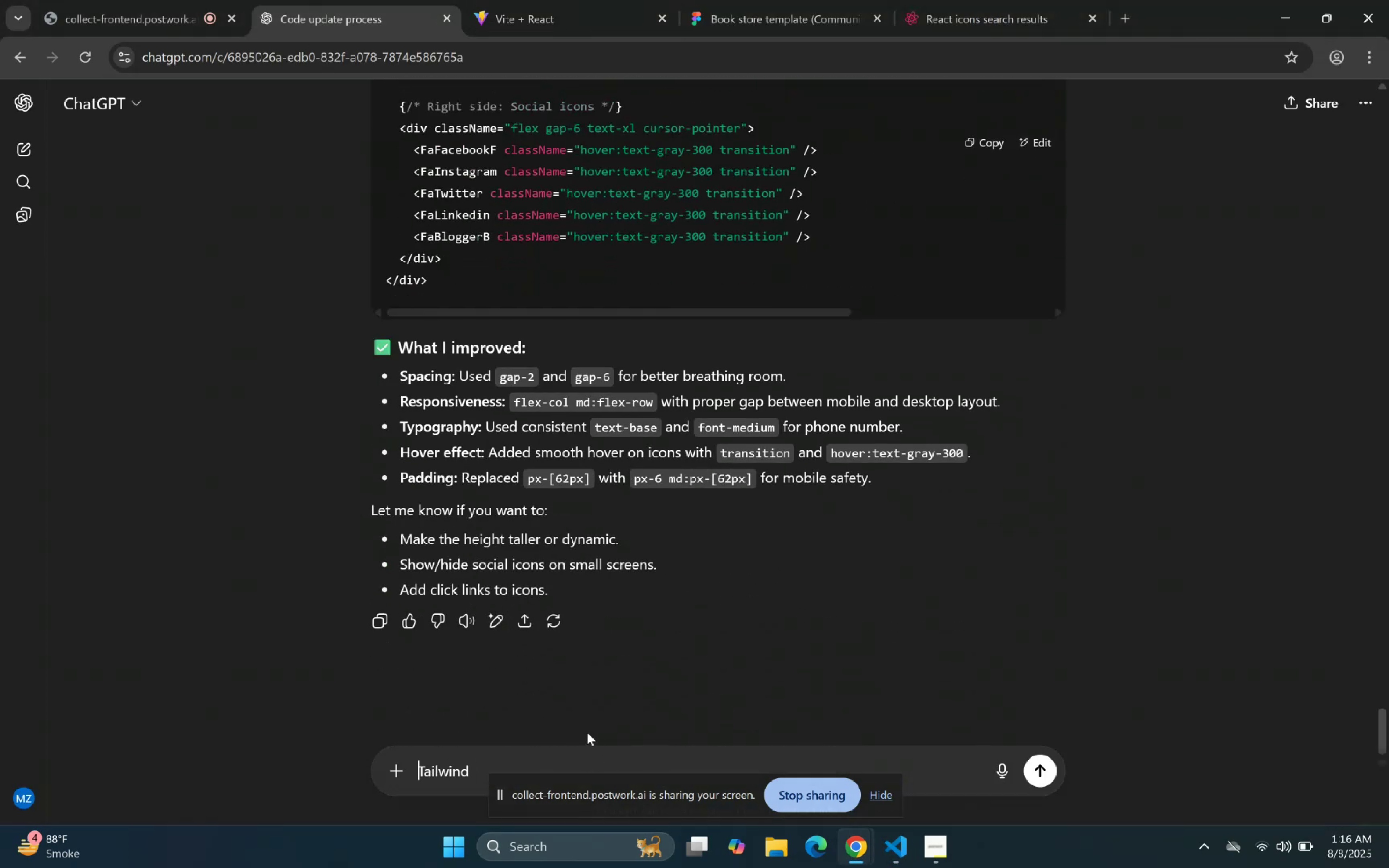 
type(Fix )
 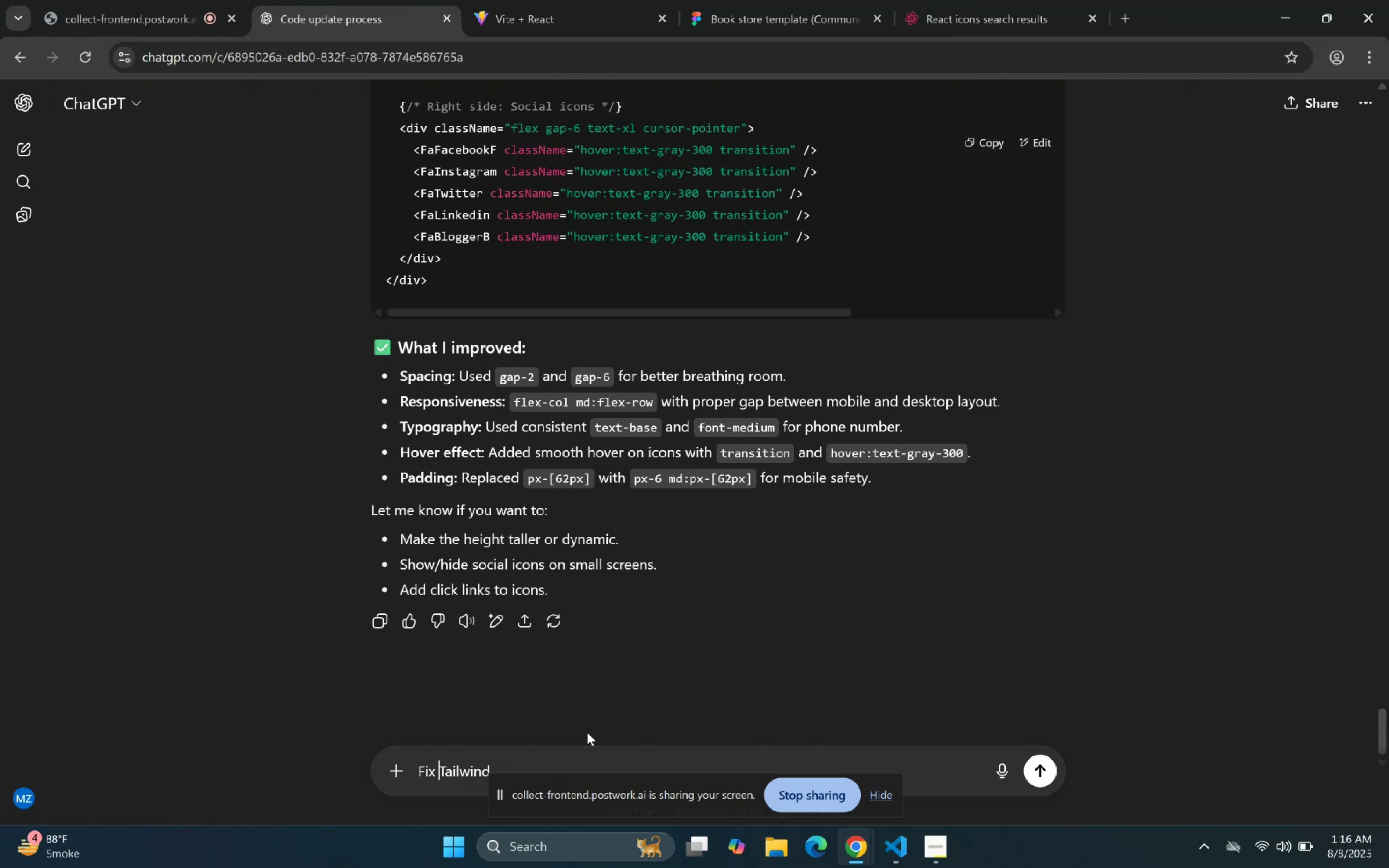 
key(ArrowRight)
 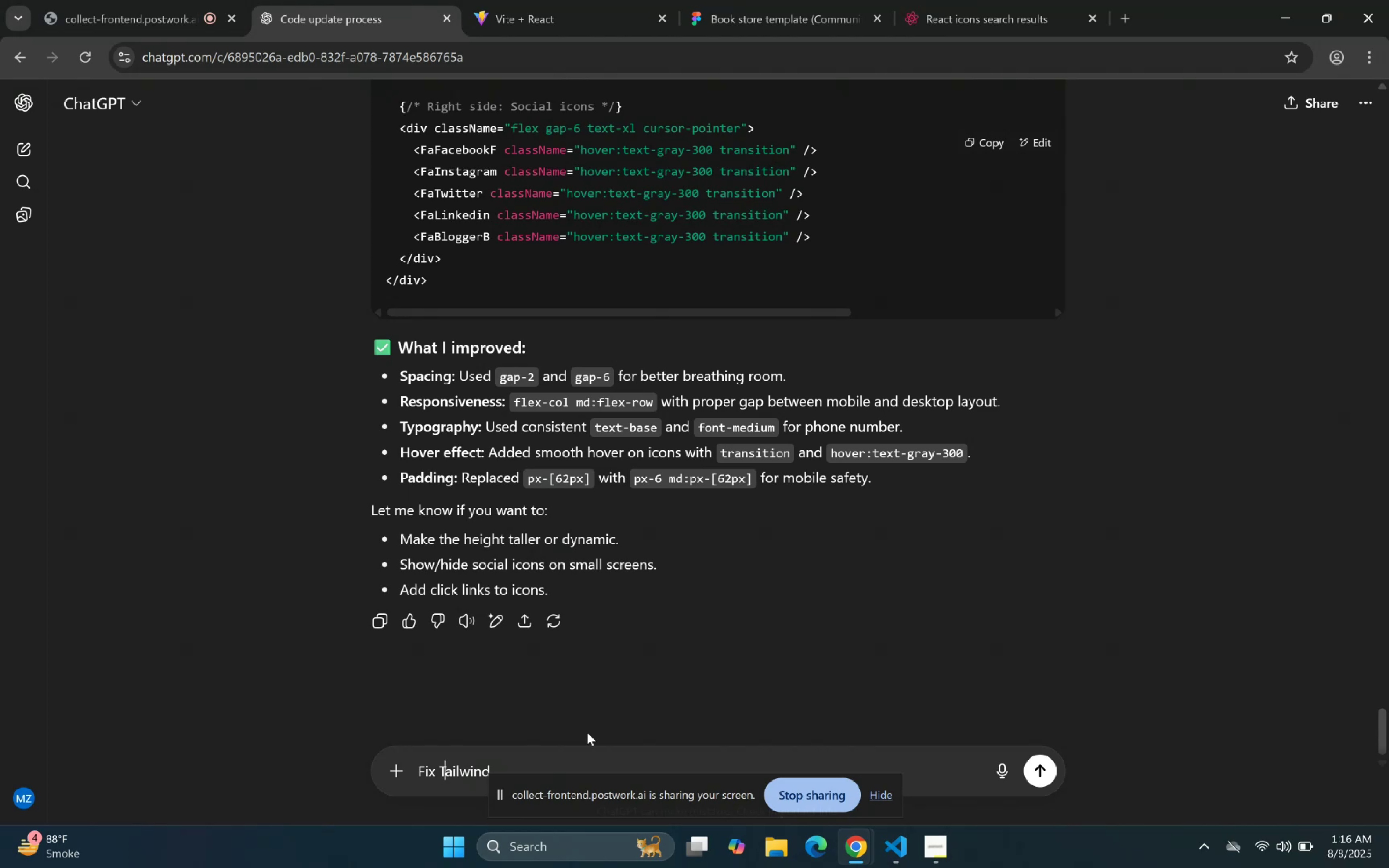 
key(ArrowRight)
 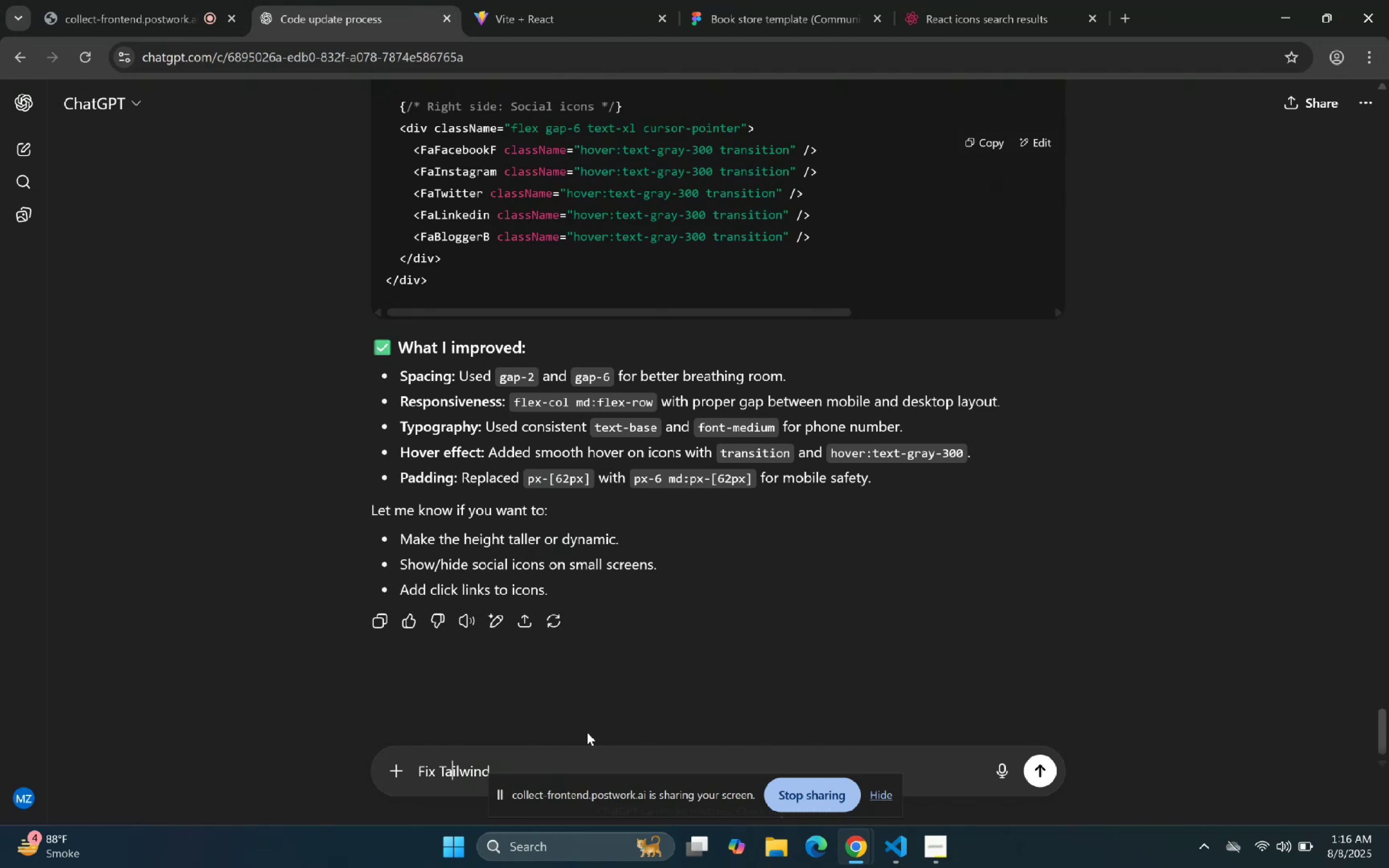 
key(ArrowRight)
 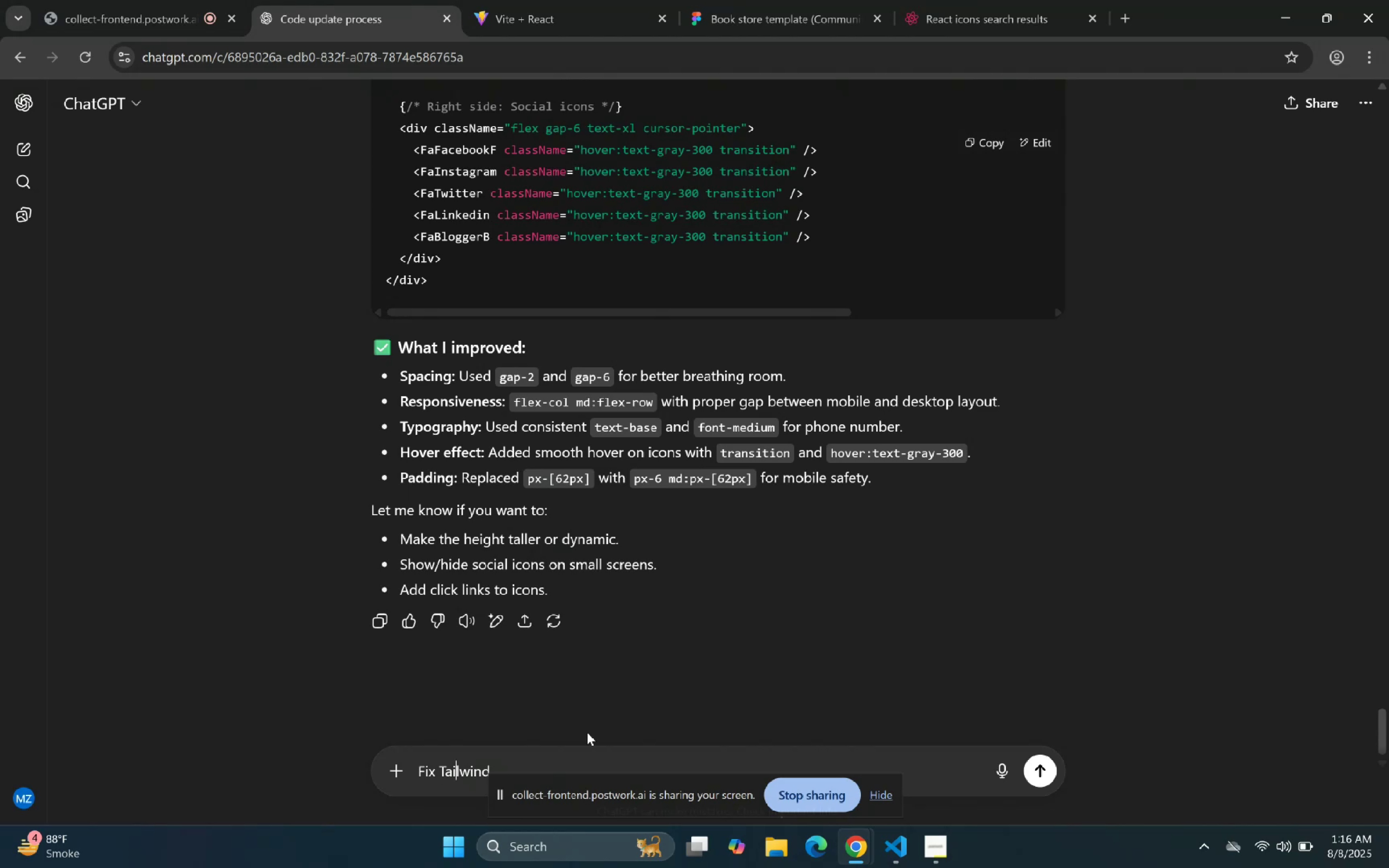 
key(ArrowRight)
 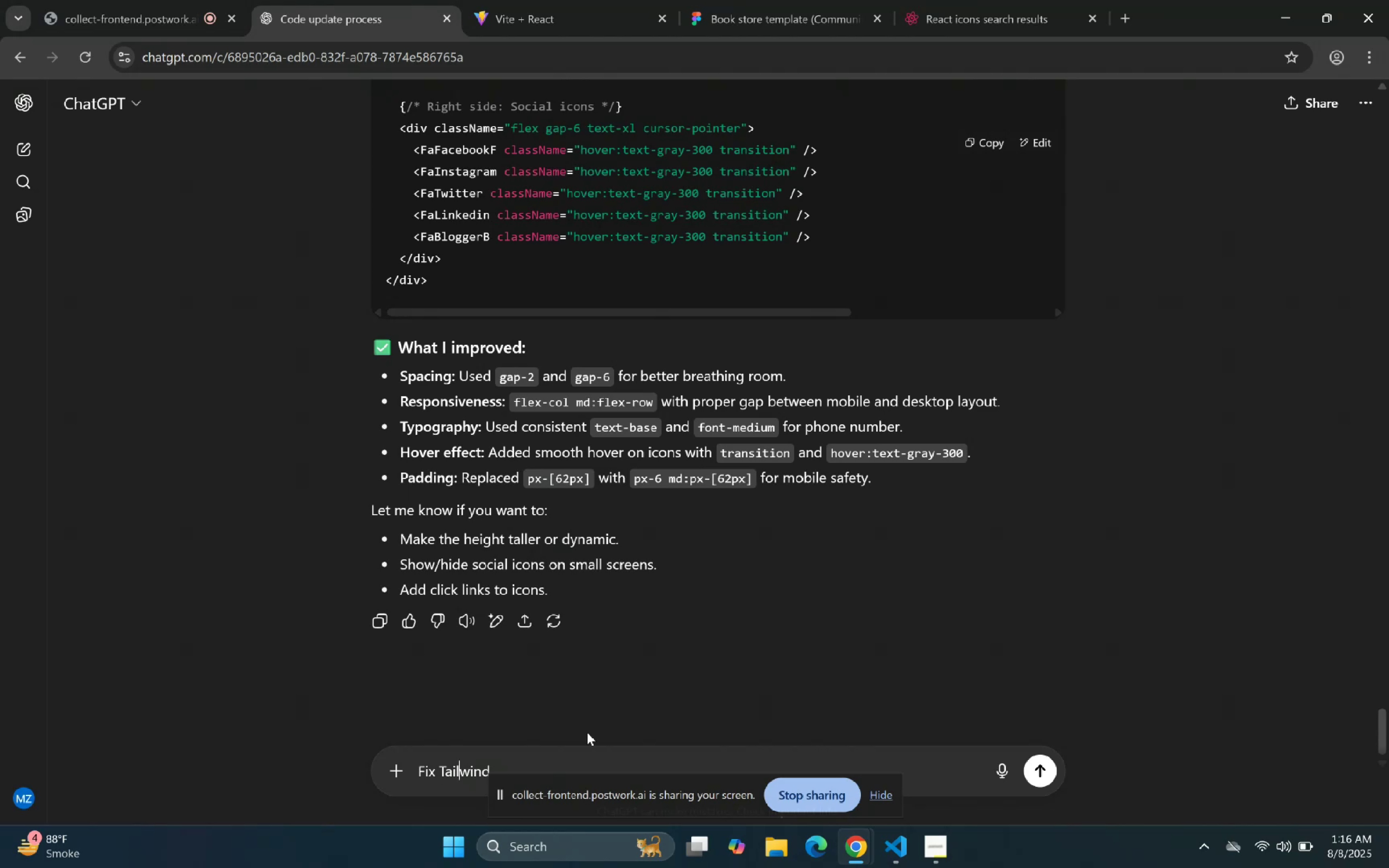 
key(ArrowRight)
 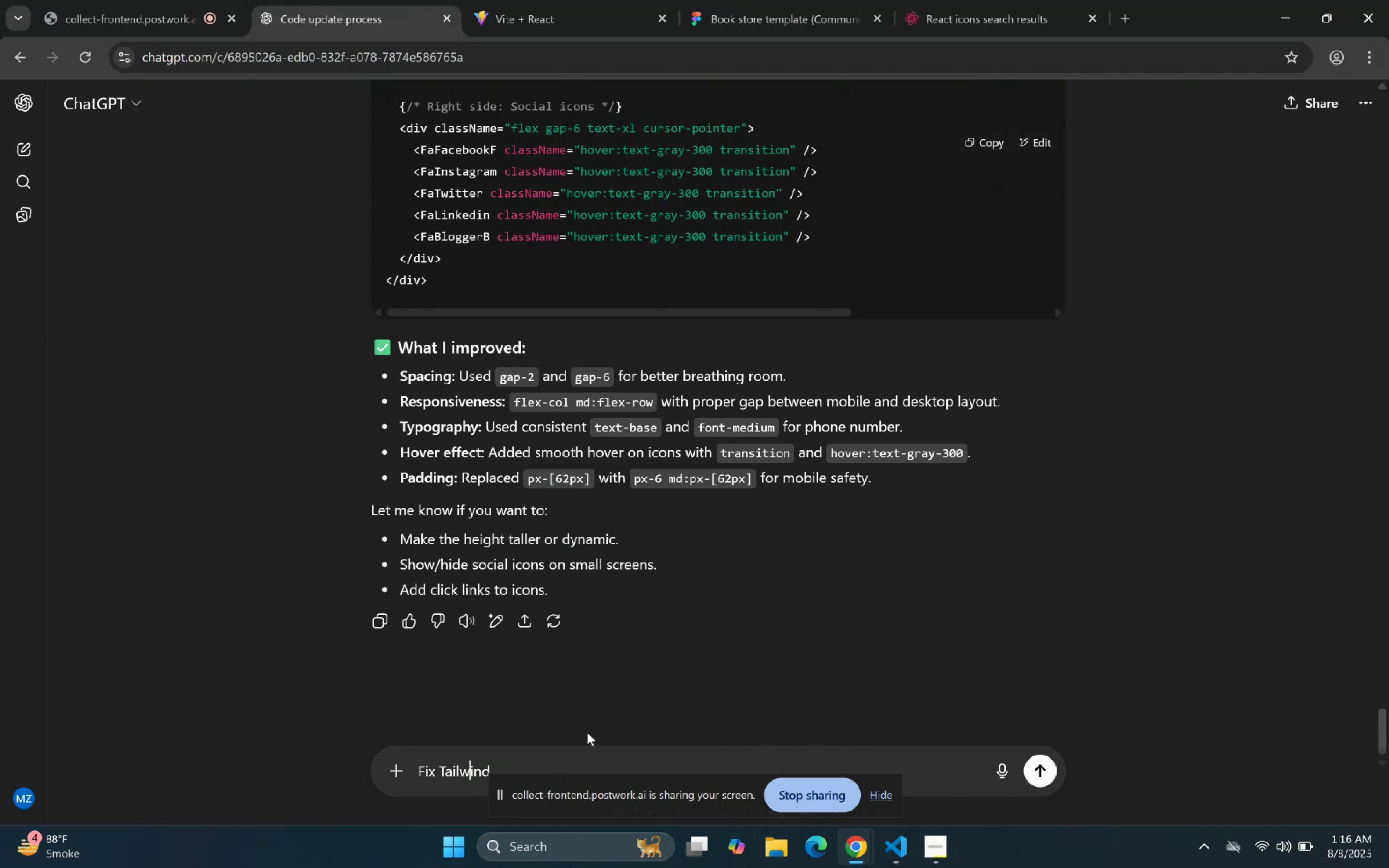 
key(ArrowRight)
 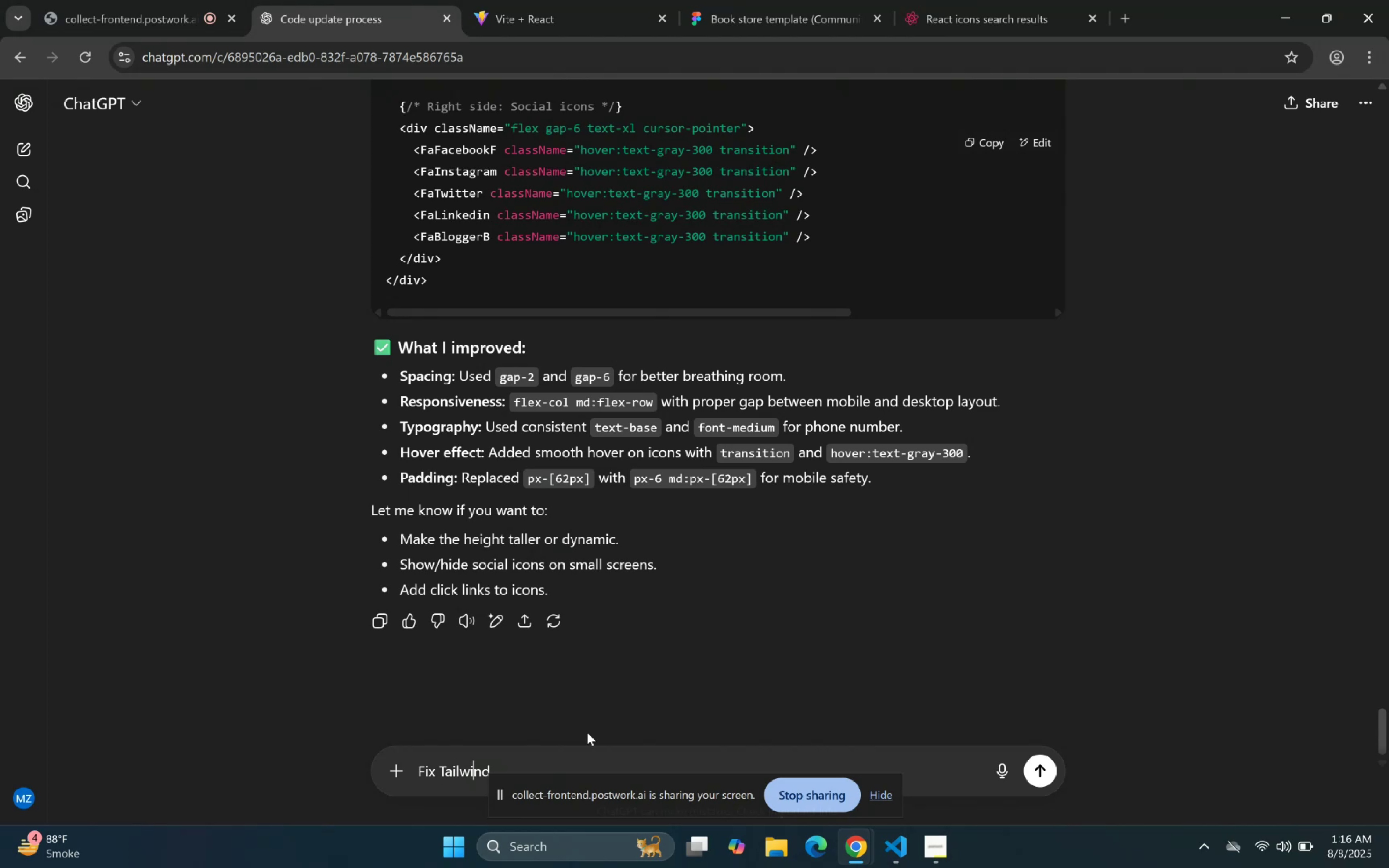 
key(ArrowRight)
 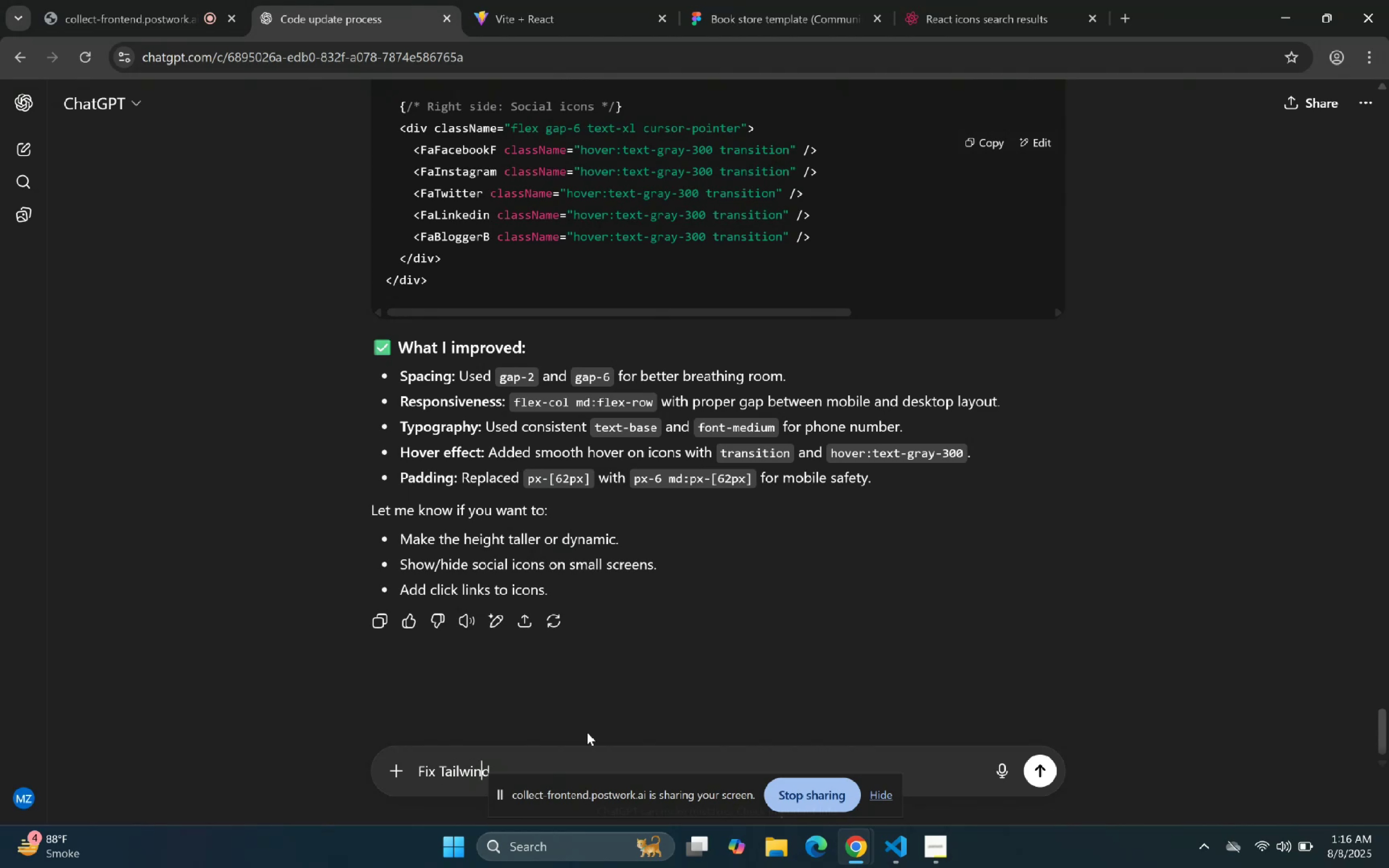 
key(ArrowRight)
 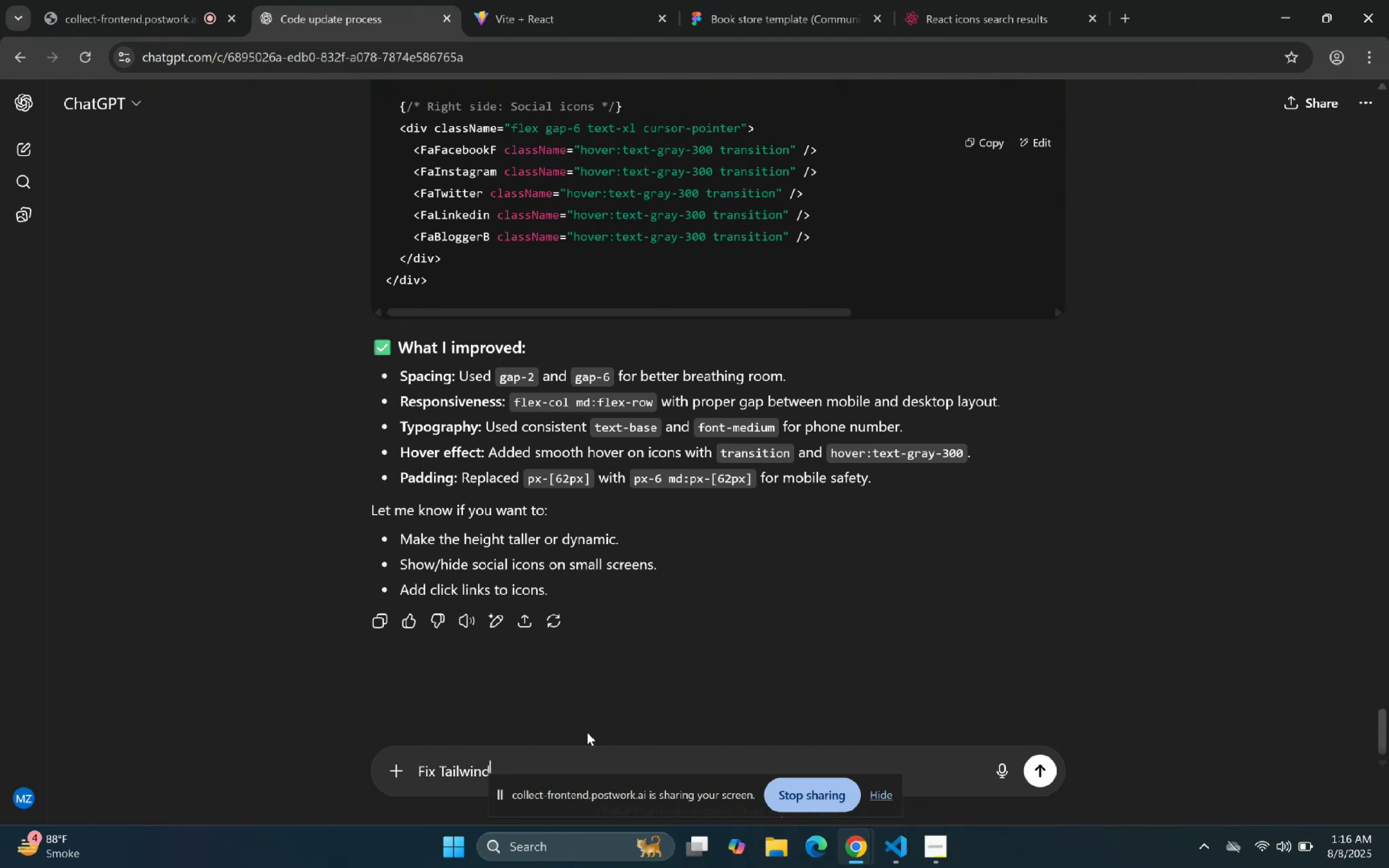 
key(ArrowRight)
 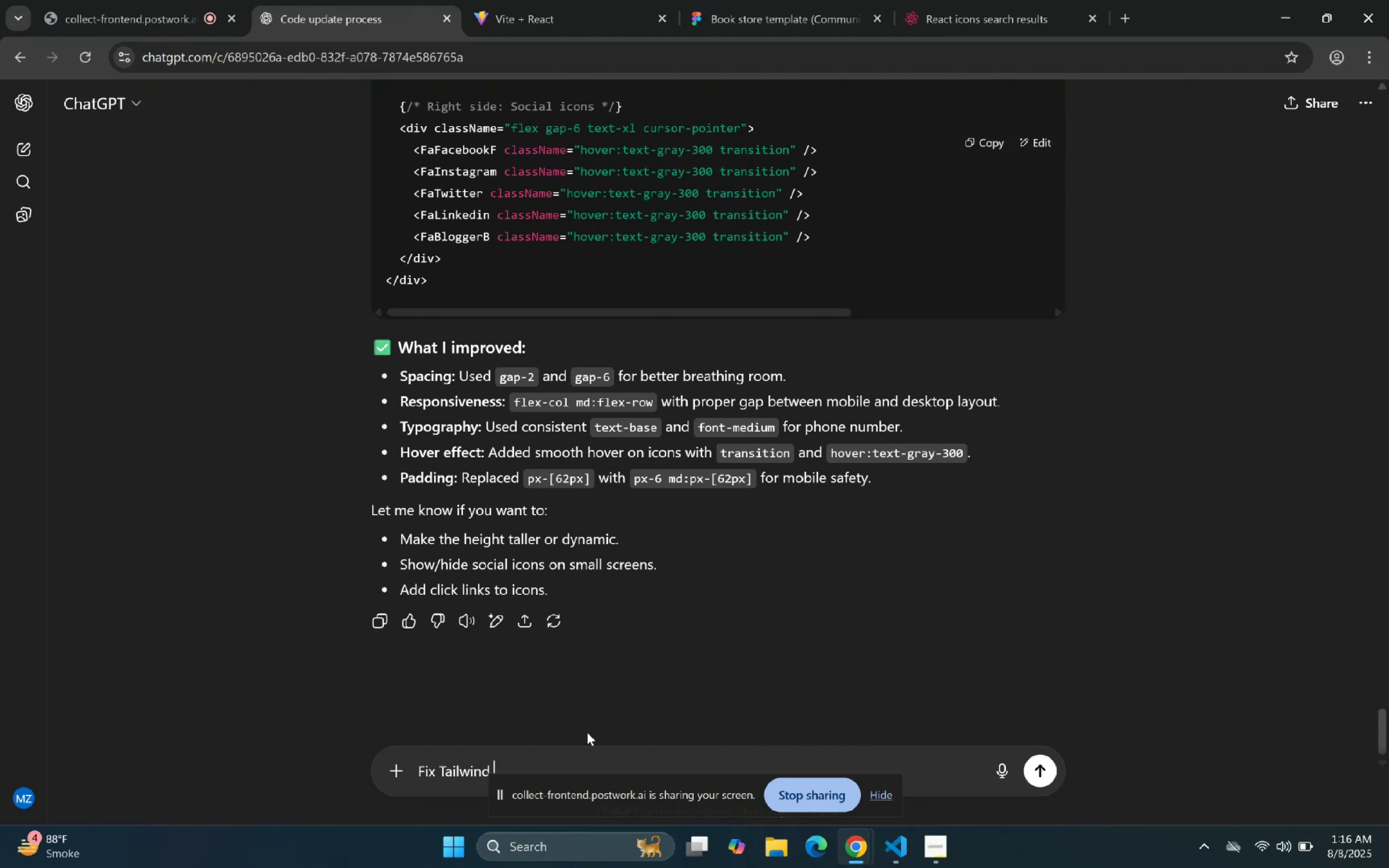 
key(Shift+Semicolon)
 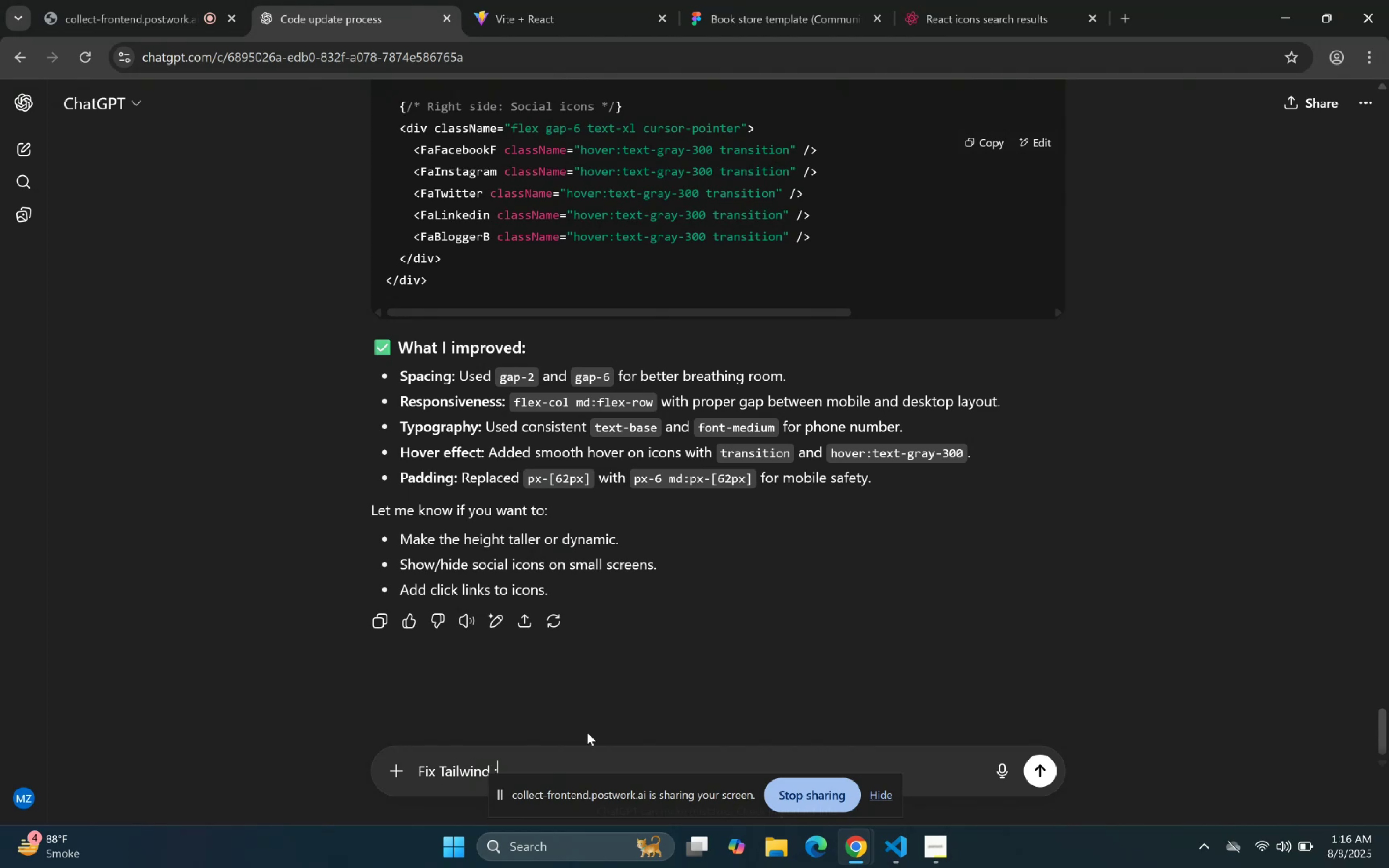 
key(Space)
 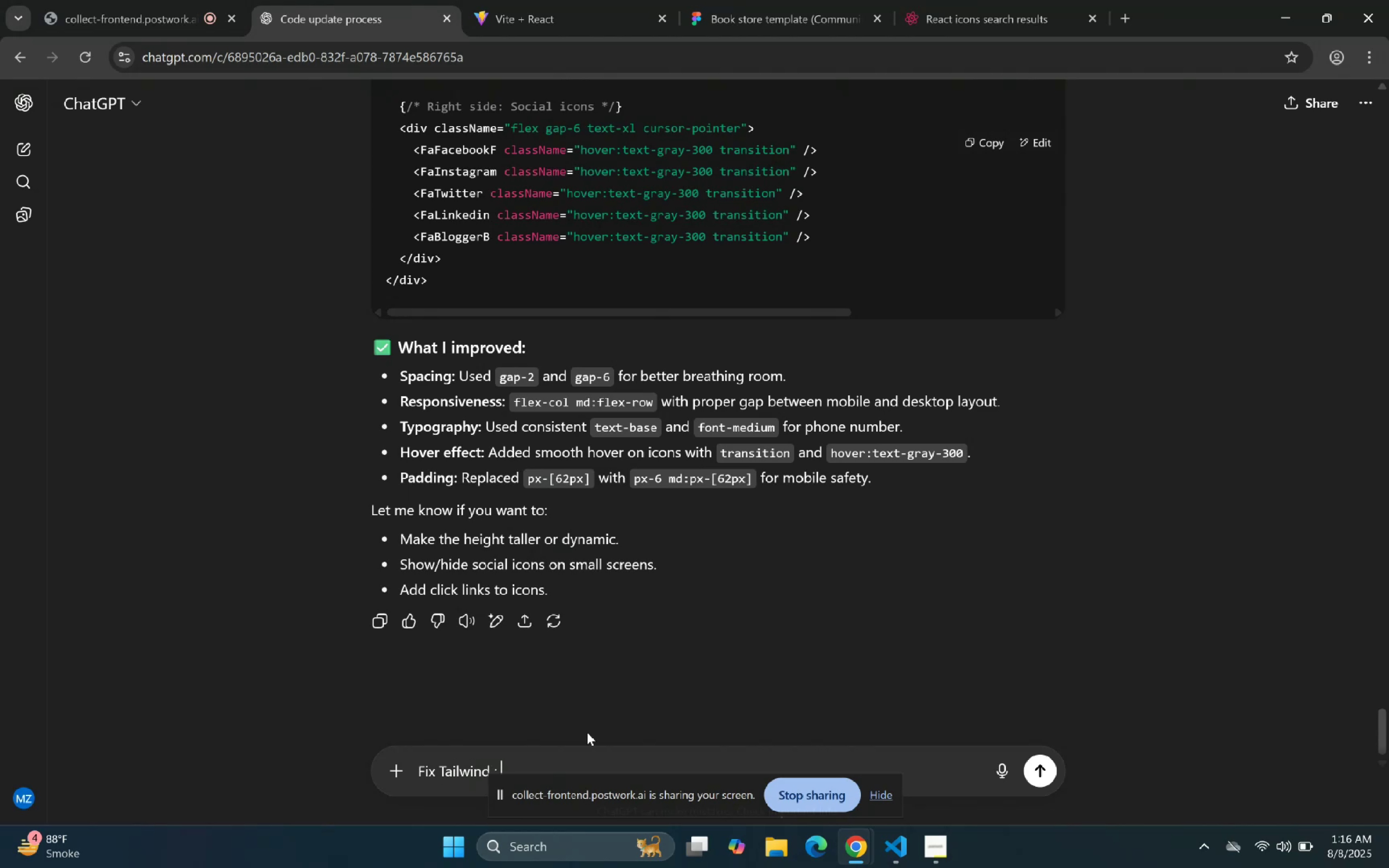 
key(Control+ControlLeft)
 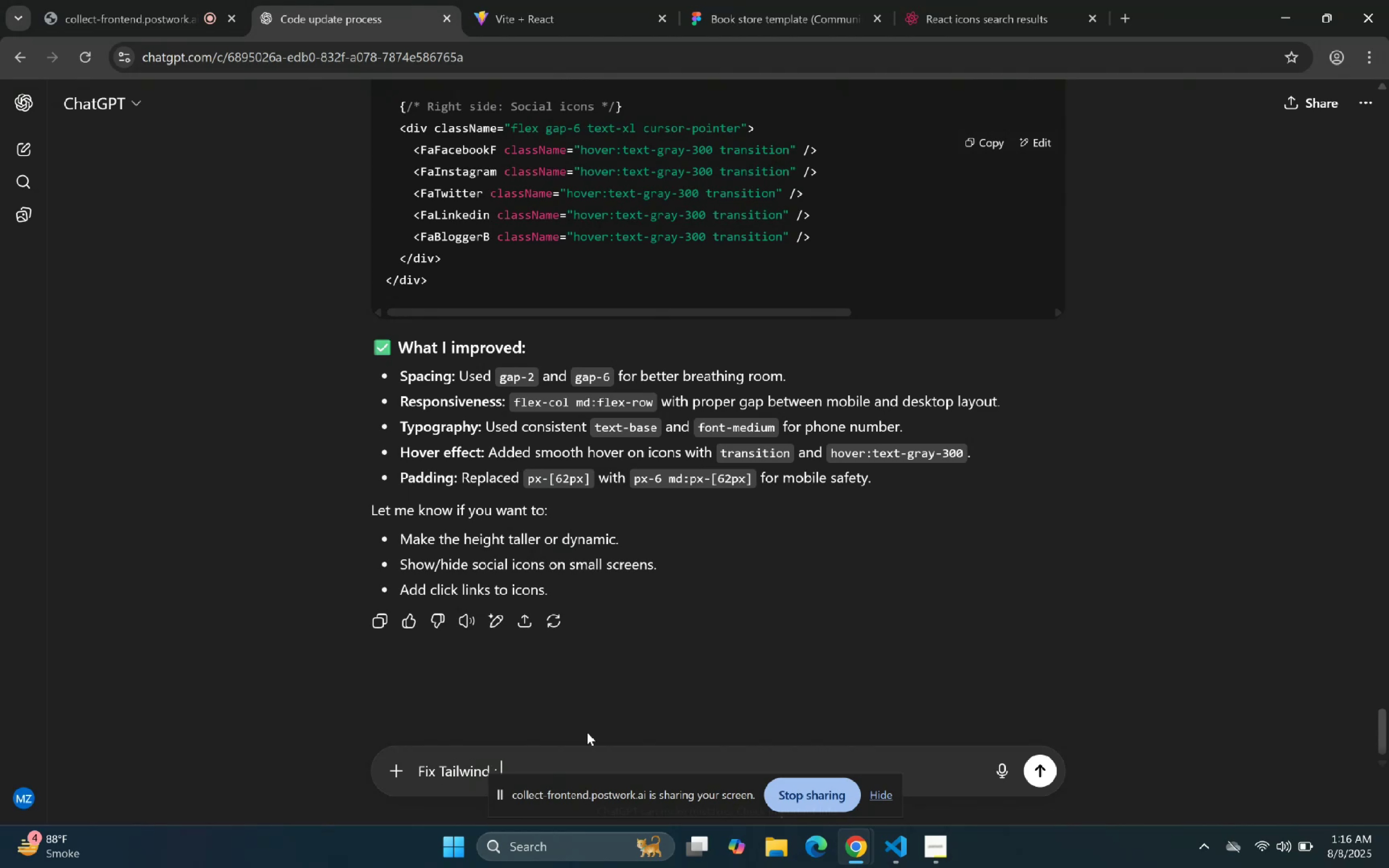 
key(Control+V)
 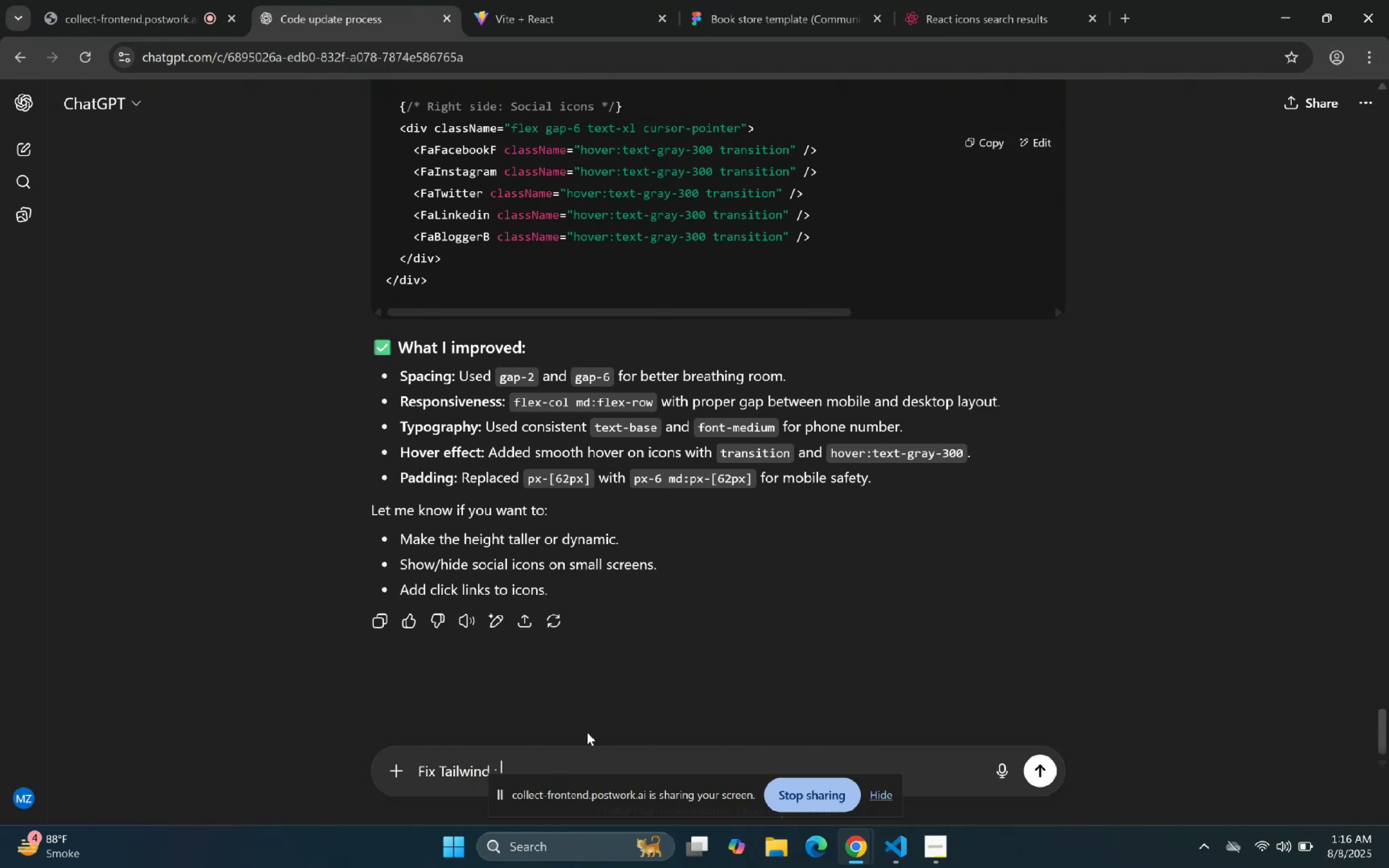 
key(Enter)
 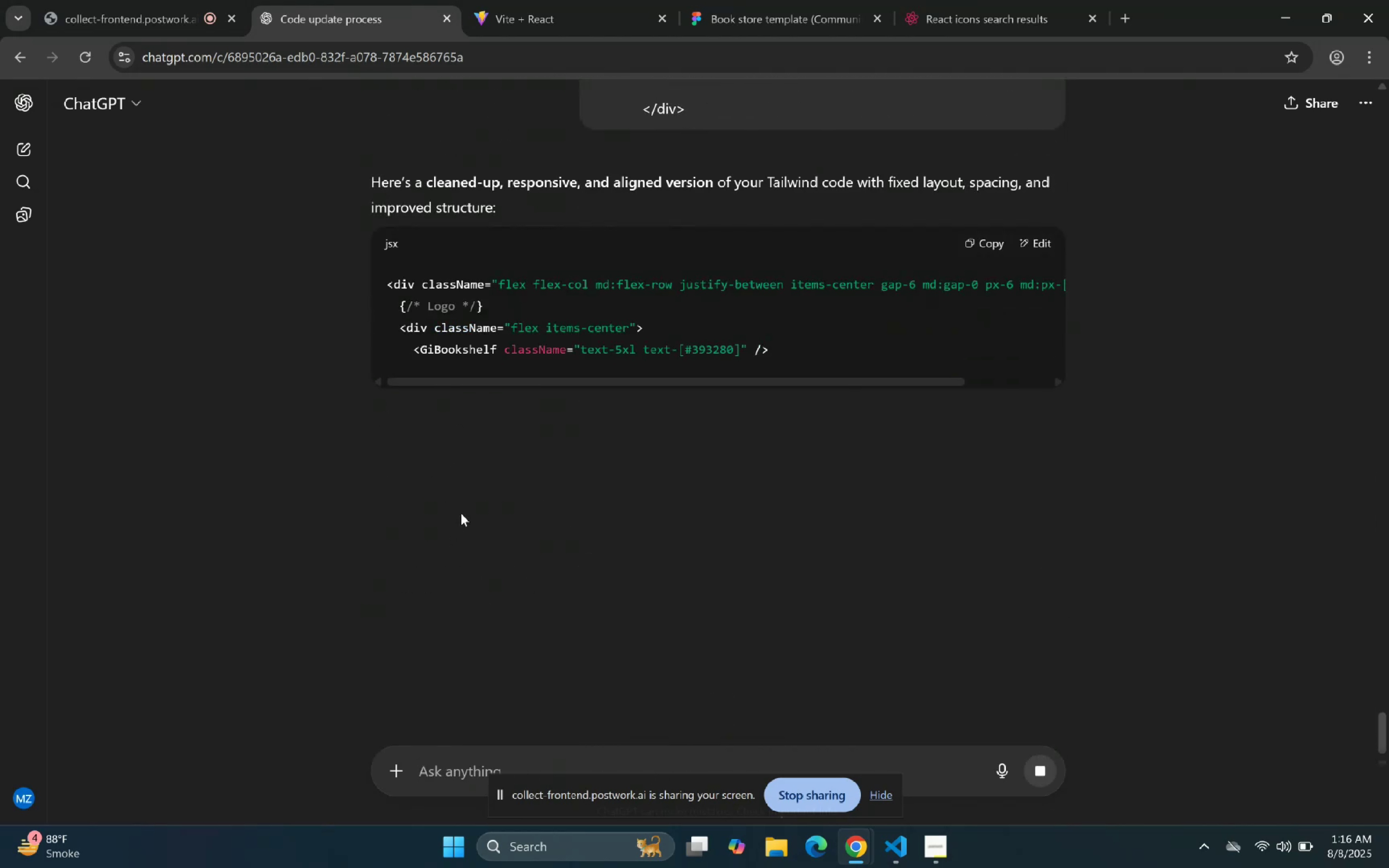 
wait(5.93)
 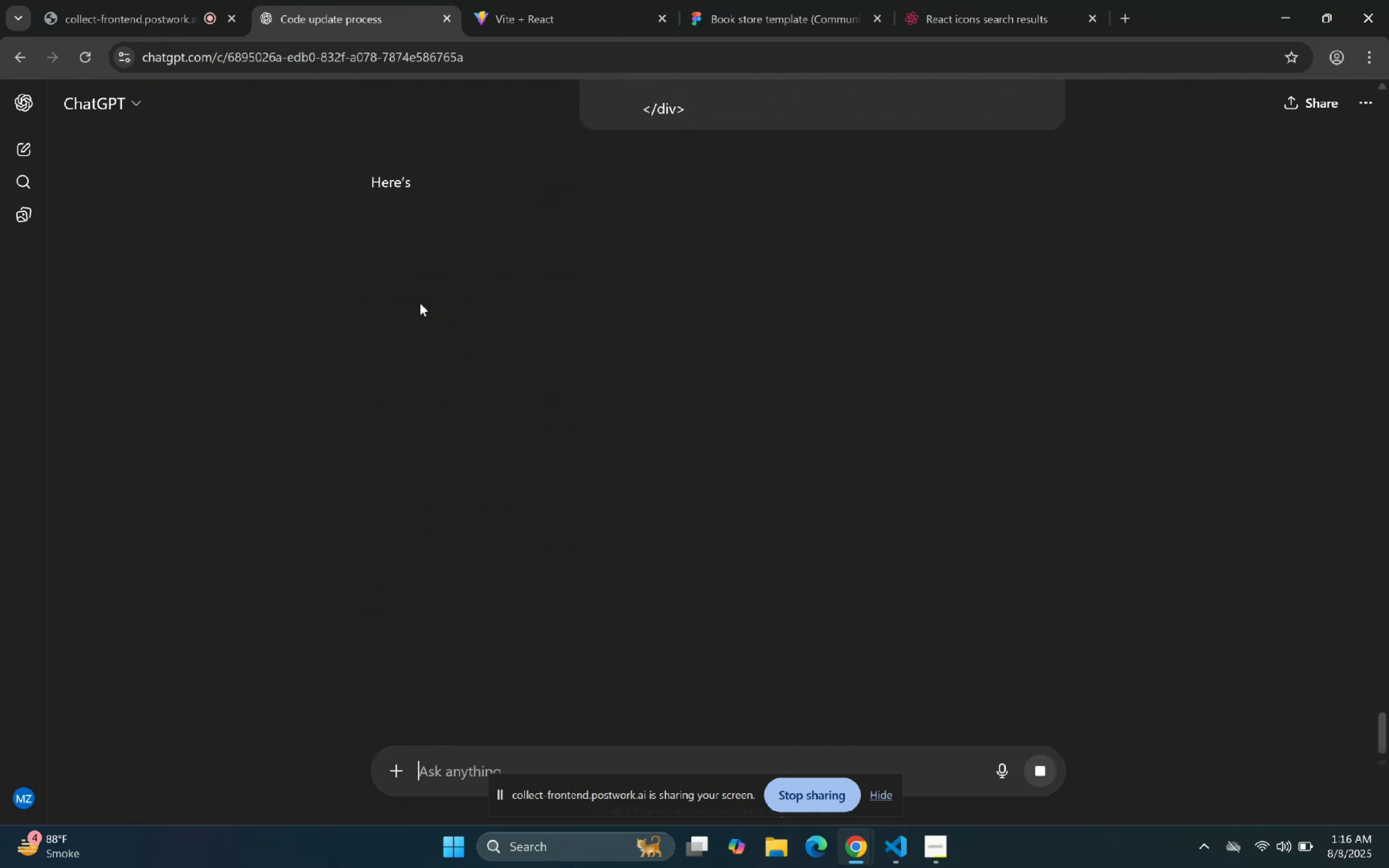 
scroll: coordinate [418, 404], scroll_direction: down, amount: 1.0
 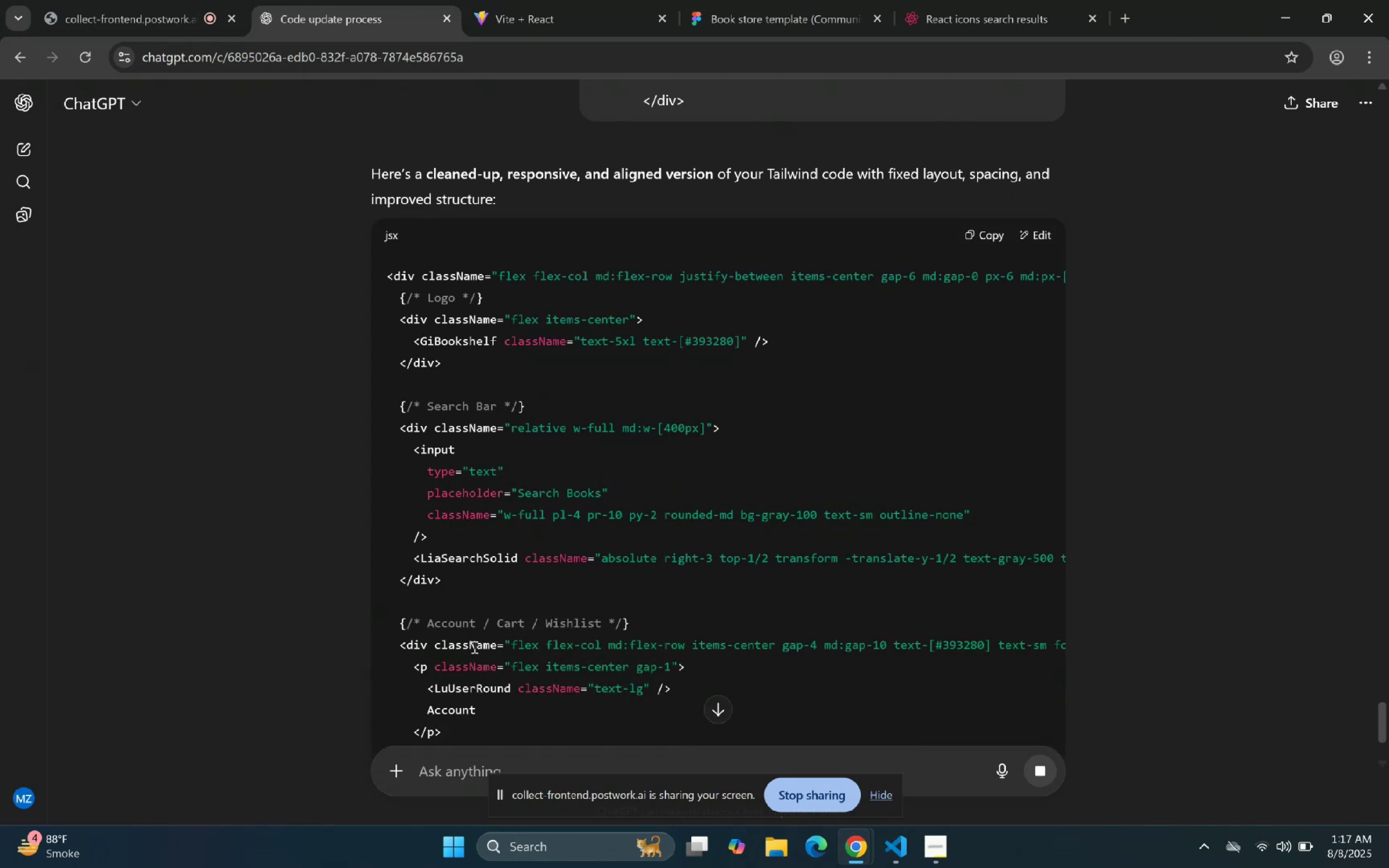 
wait(6.62)
 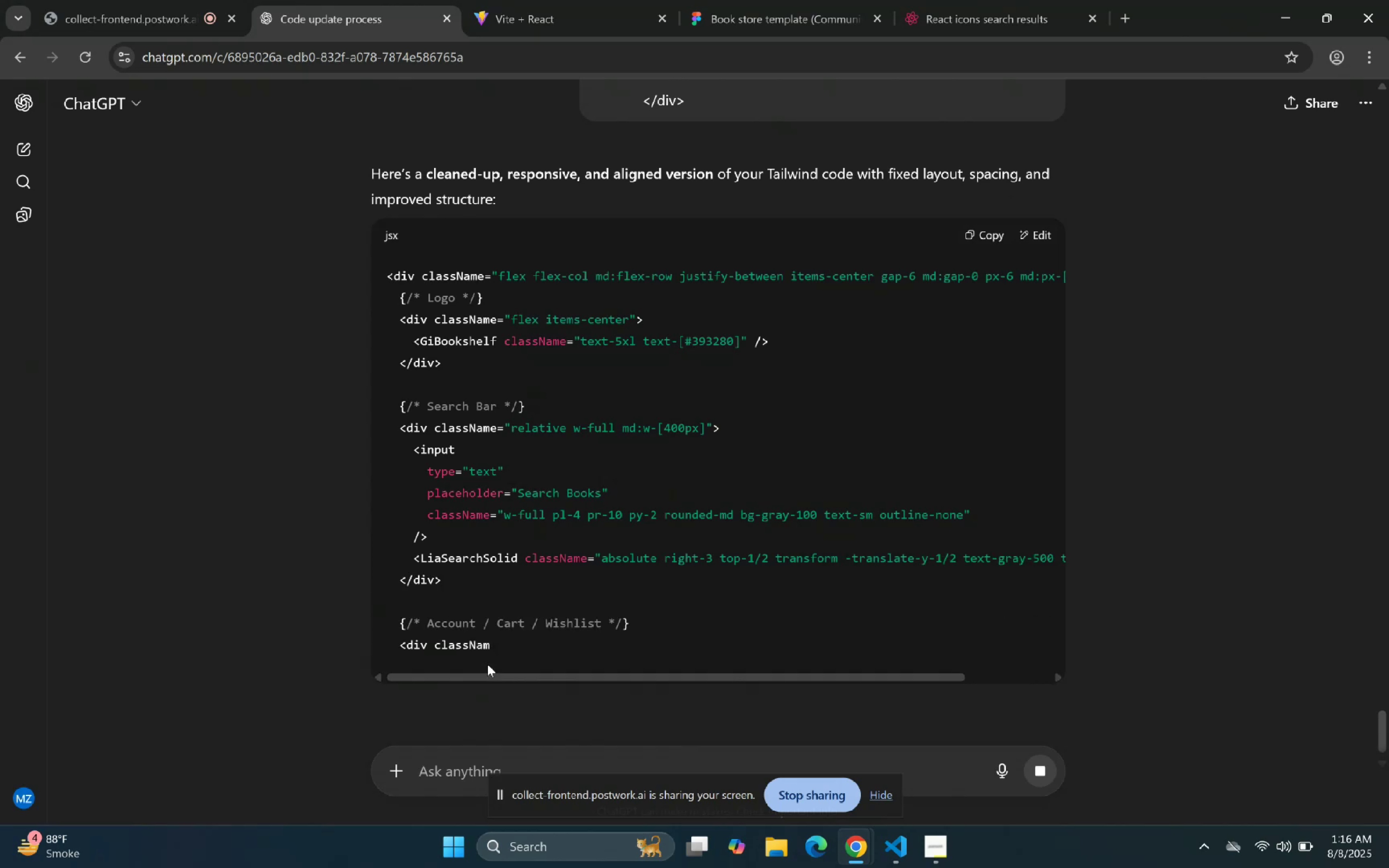 
scroll: coordinate [516, 583], scroll_direction: down, amount: 2.0
 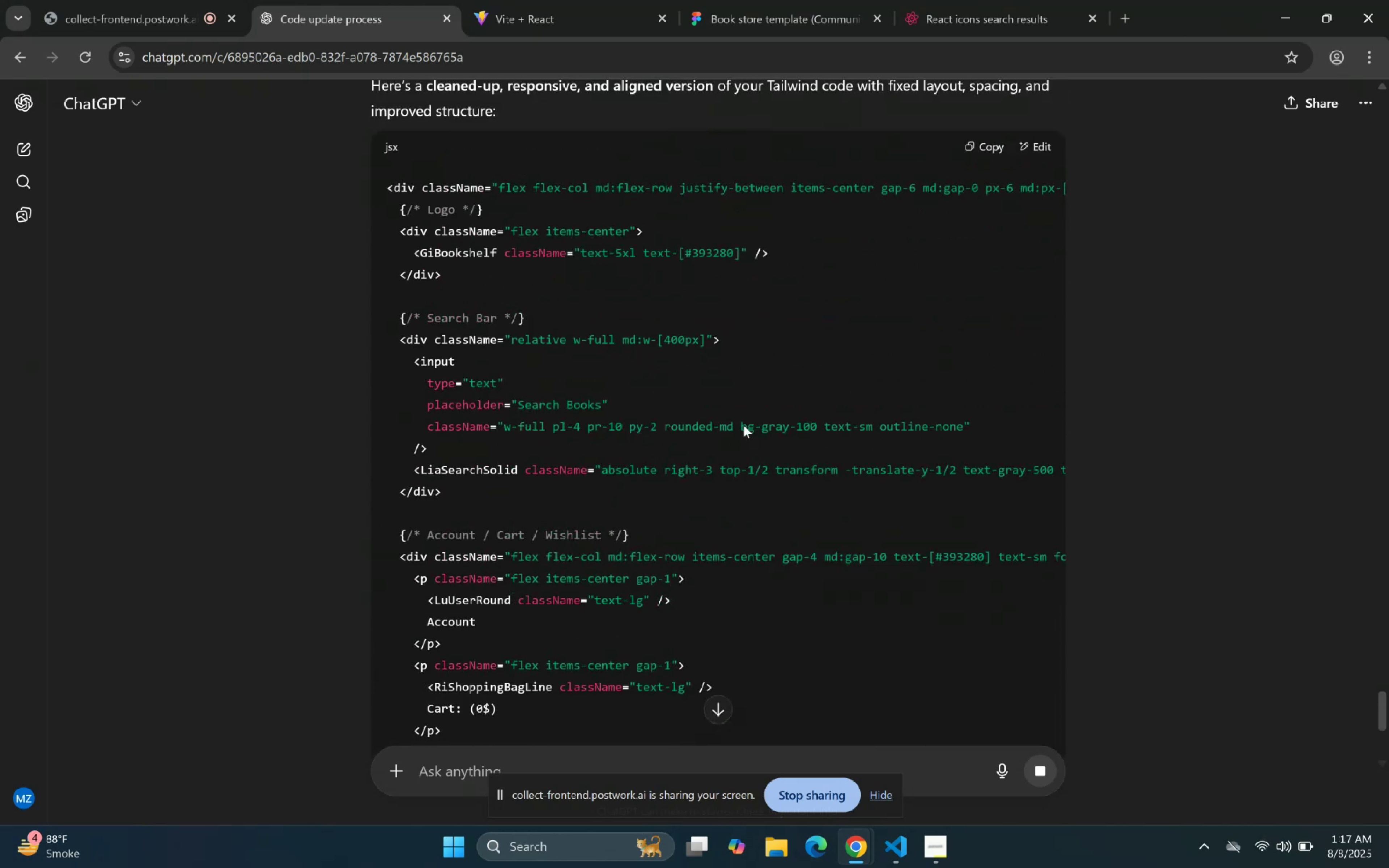 
scroll: coordinate [772, 351], scroll_direction: up, amount: 2.0
 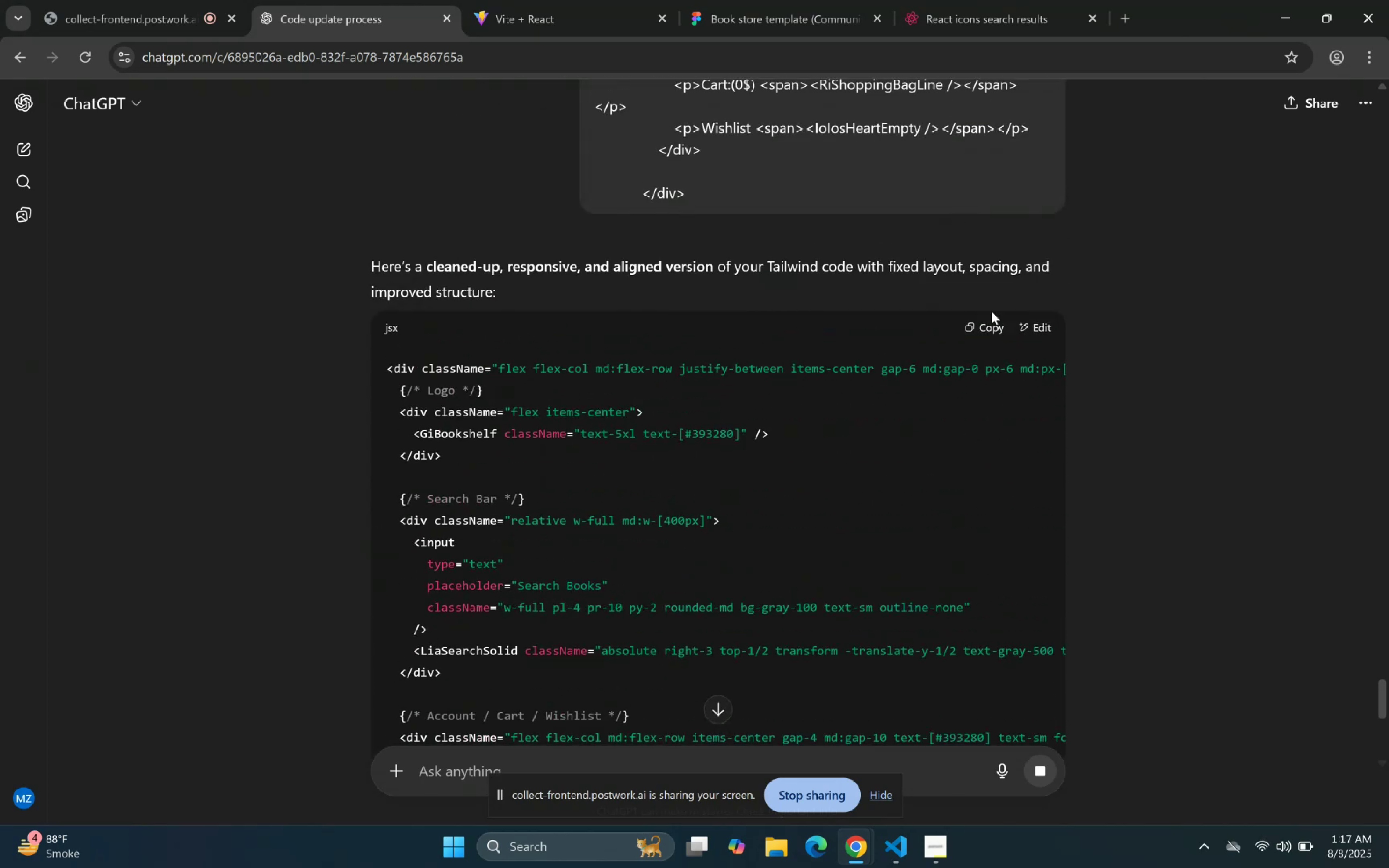 
left_click([981, 331])
 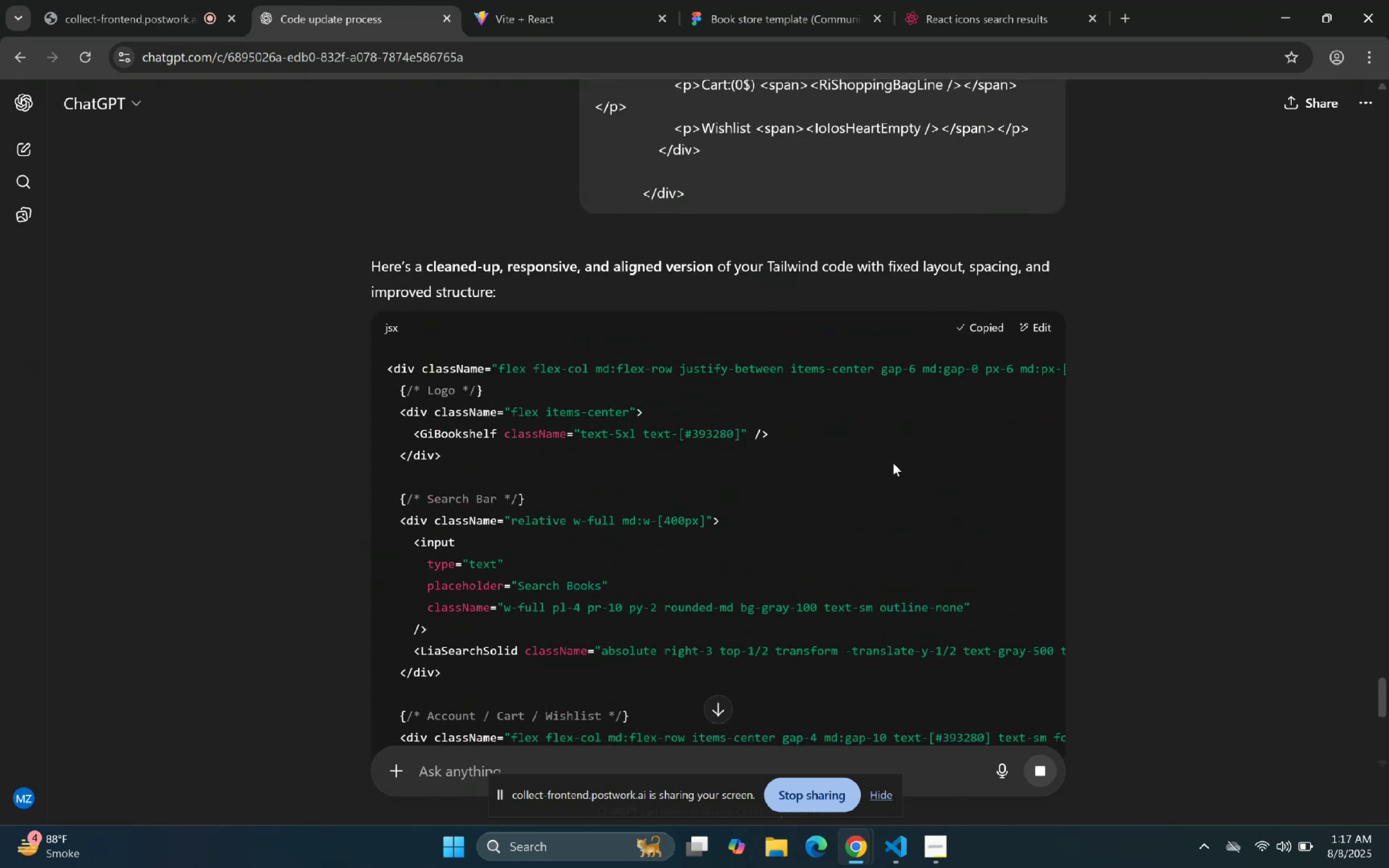 
scroll: coordinate [783, 513], scroll_direction: down, amount: 4.0
 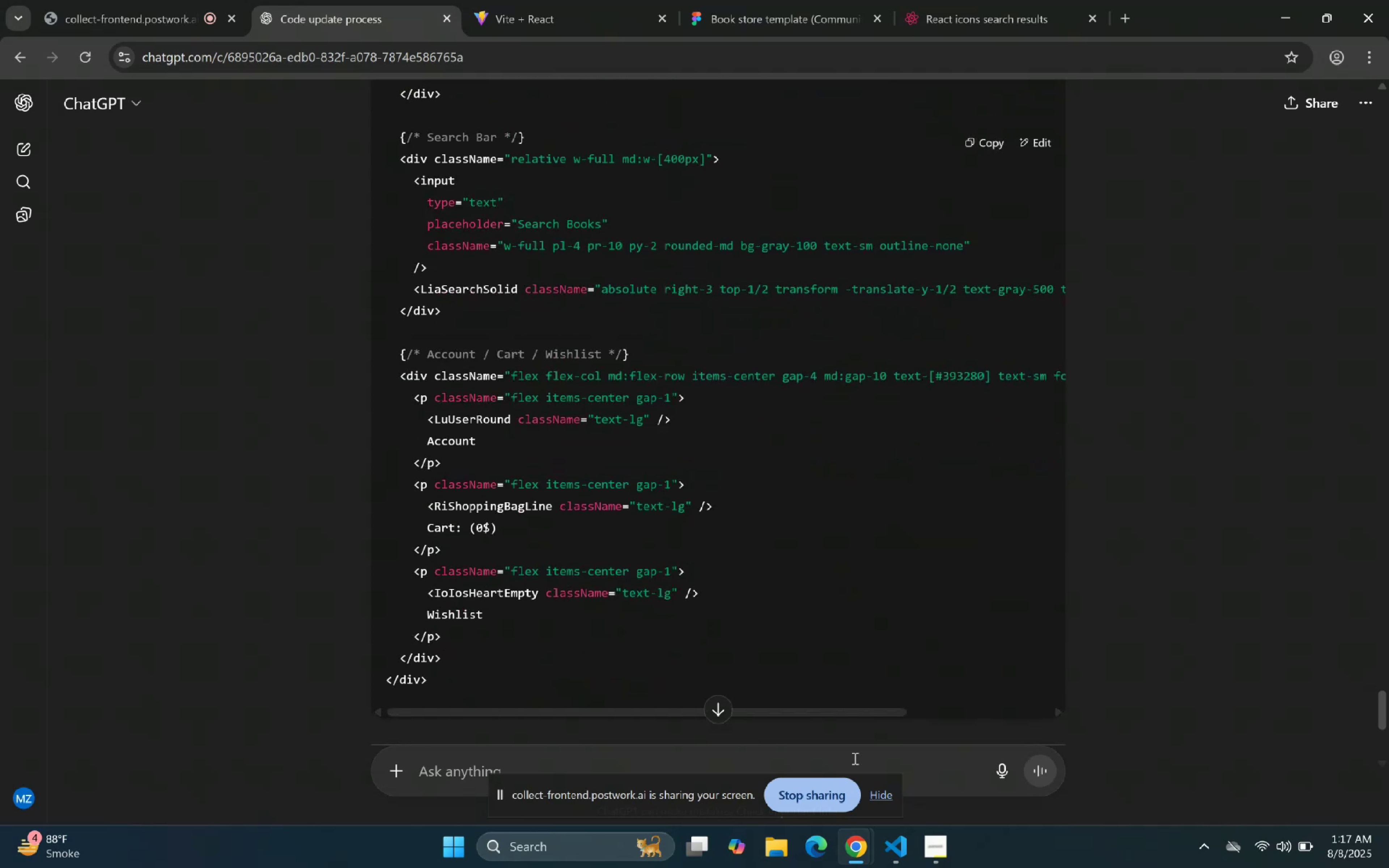 
left_click([897, 845])
 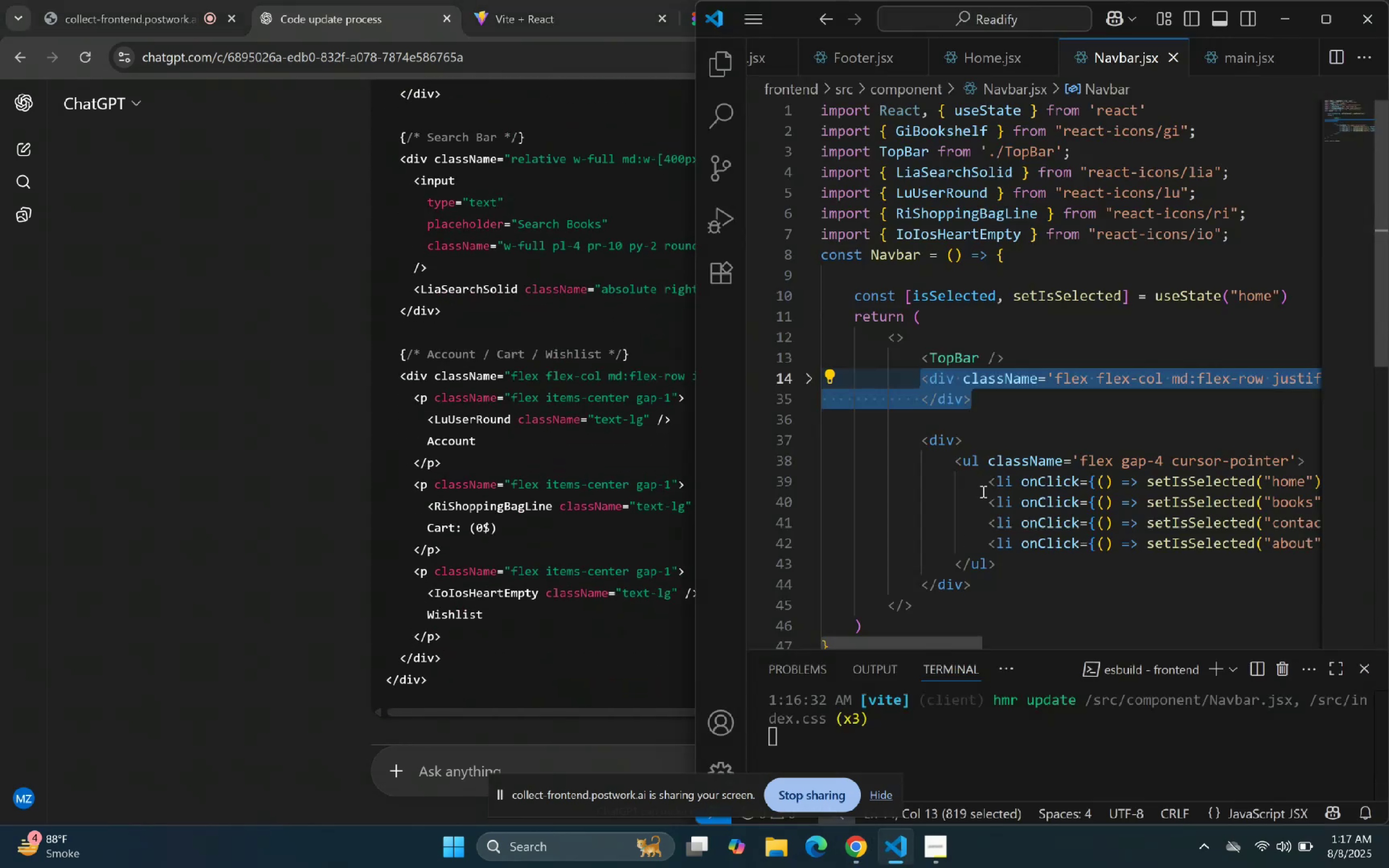 
hold_key(key=ControlLeft, duration=0.63)
 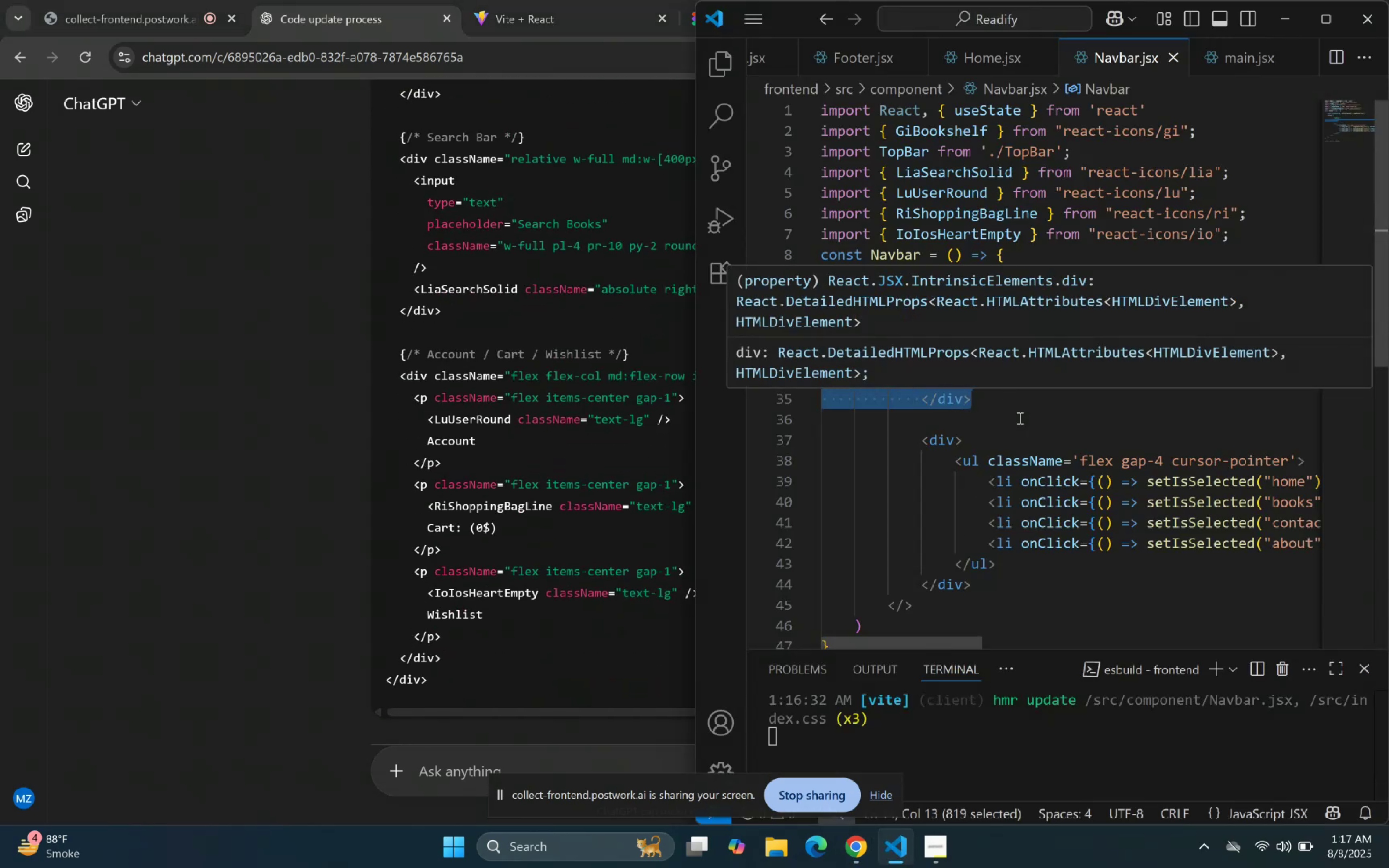 
left_click([1019, 418])
 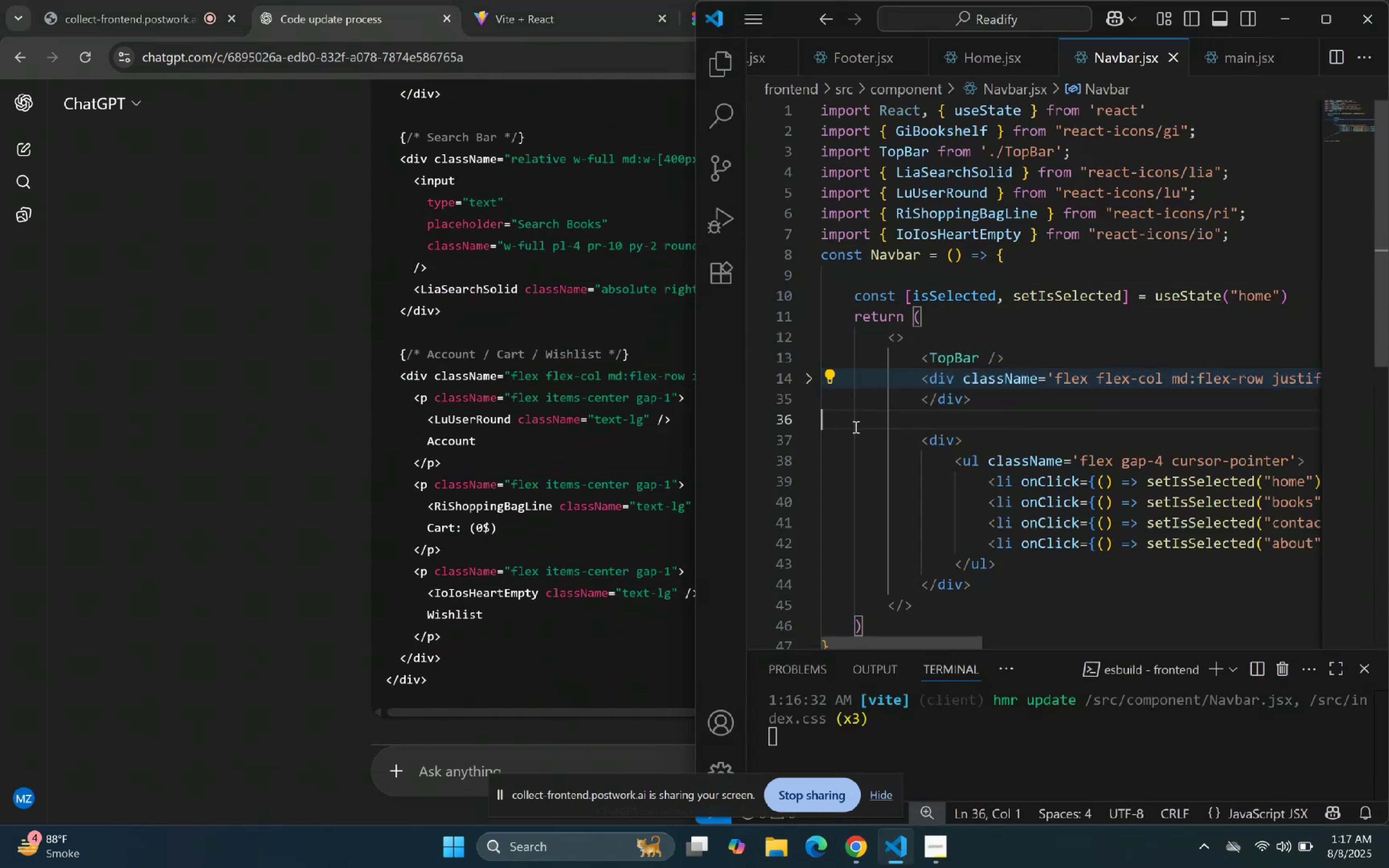 
scroll: coordinate [573, 386], scroll_direction: up, amount: 4.0
 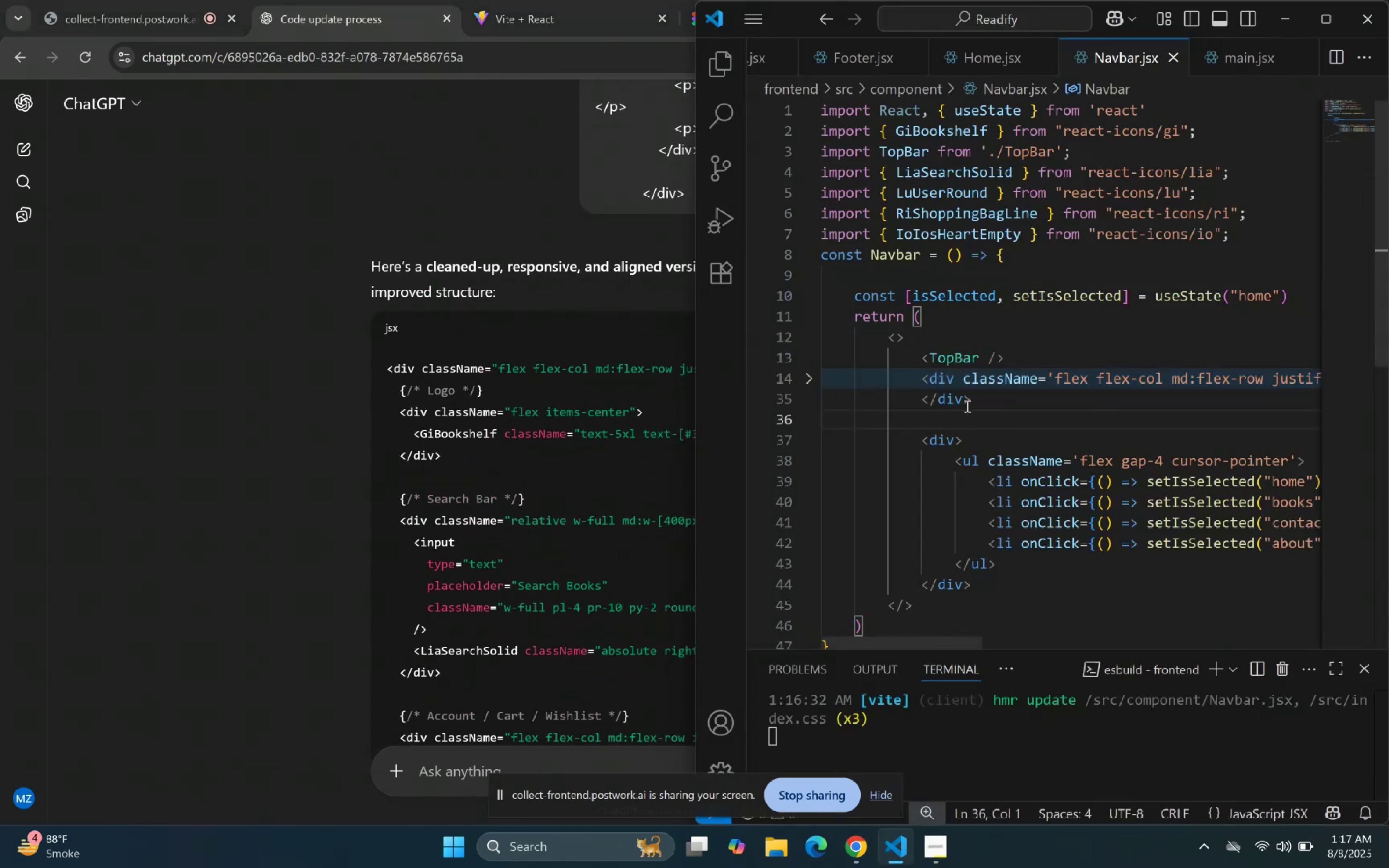 
left_click_drag(start_coordinate=[980, 401], to_coordinate=[923, 381])
 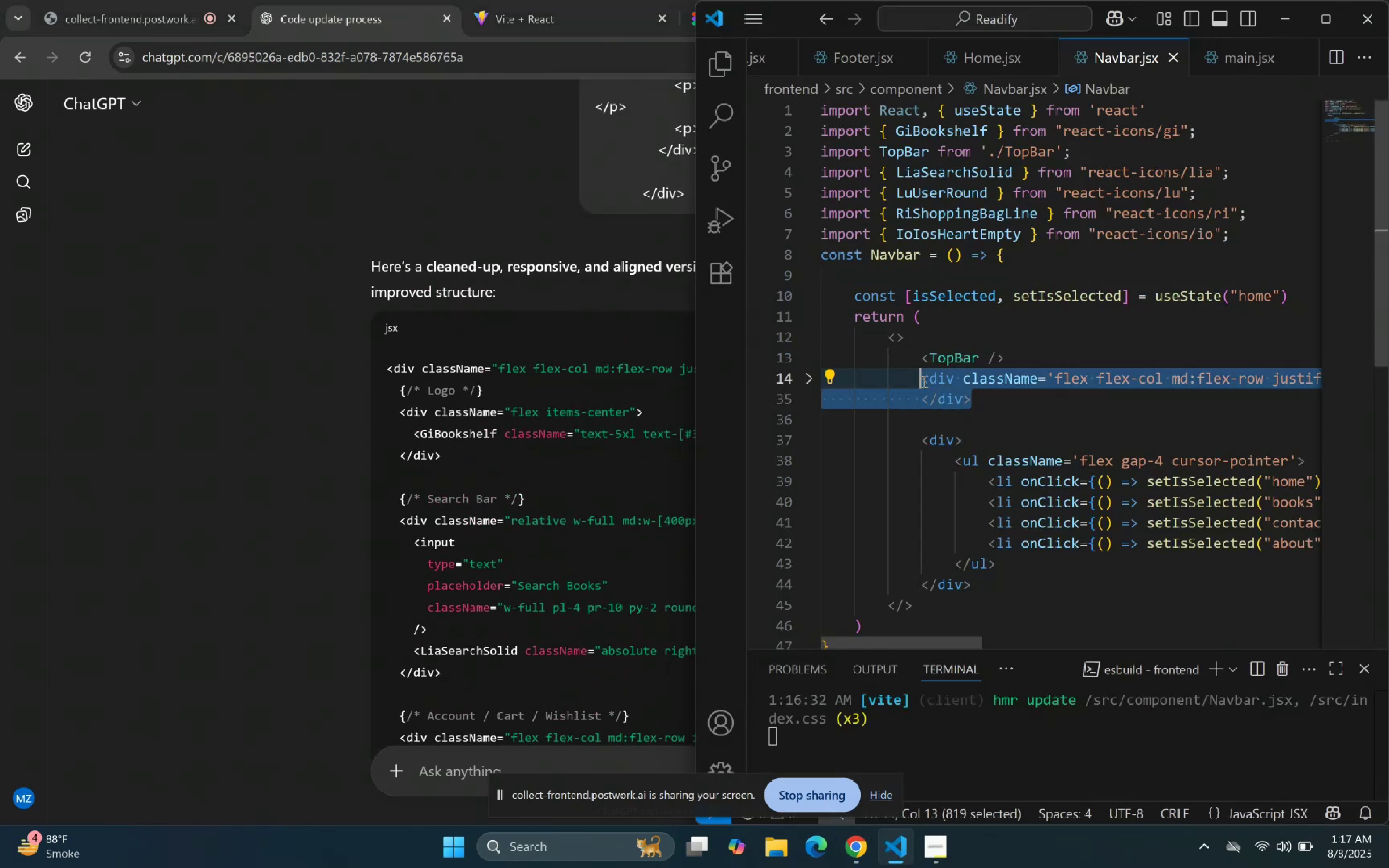 
key(Control+V)
 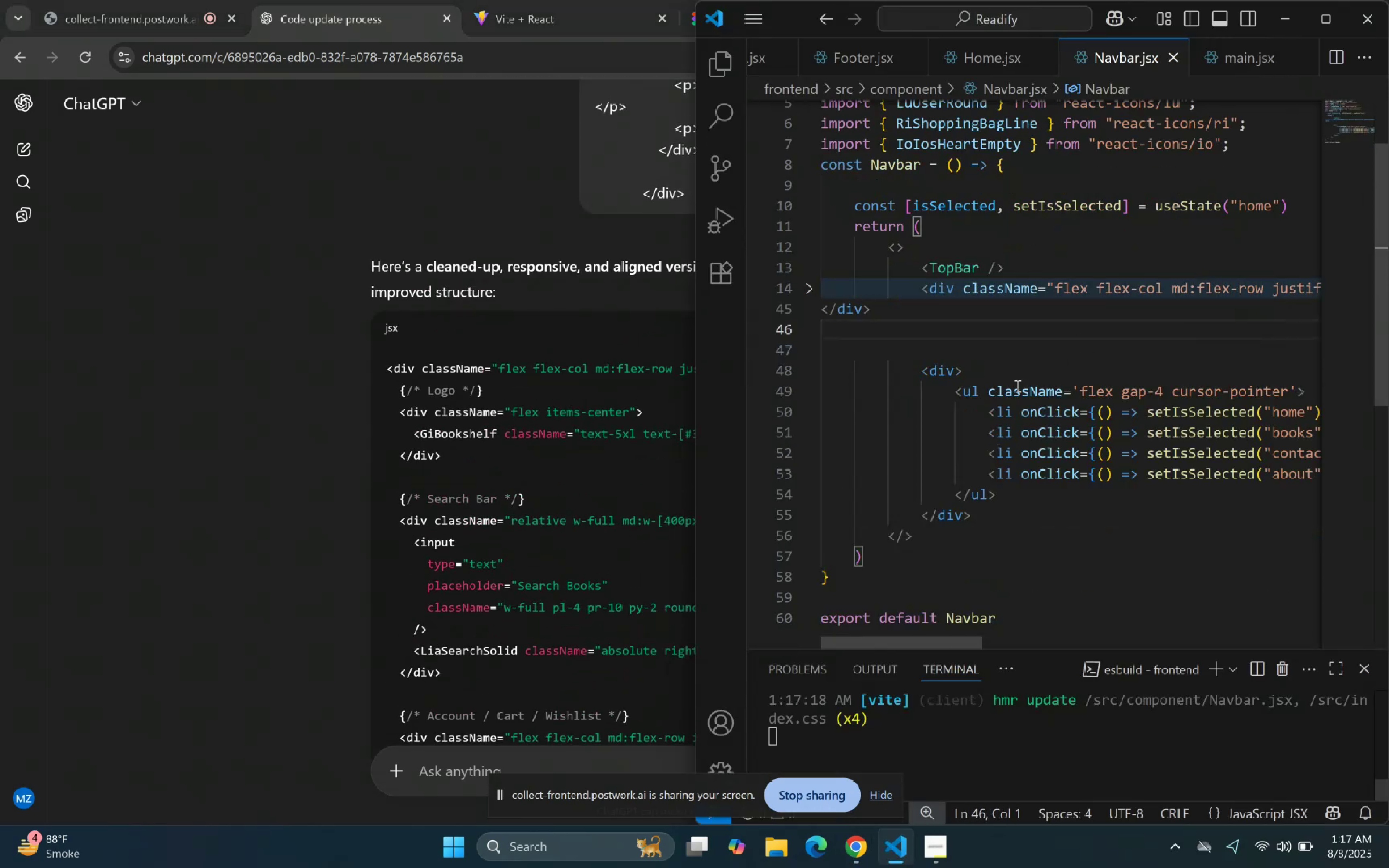 
right_click([1097, 254])
 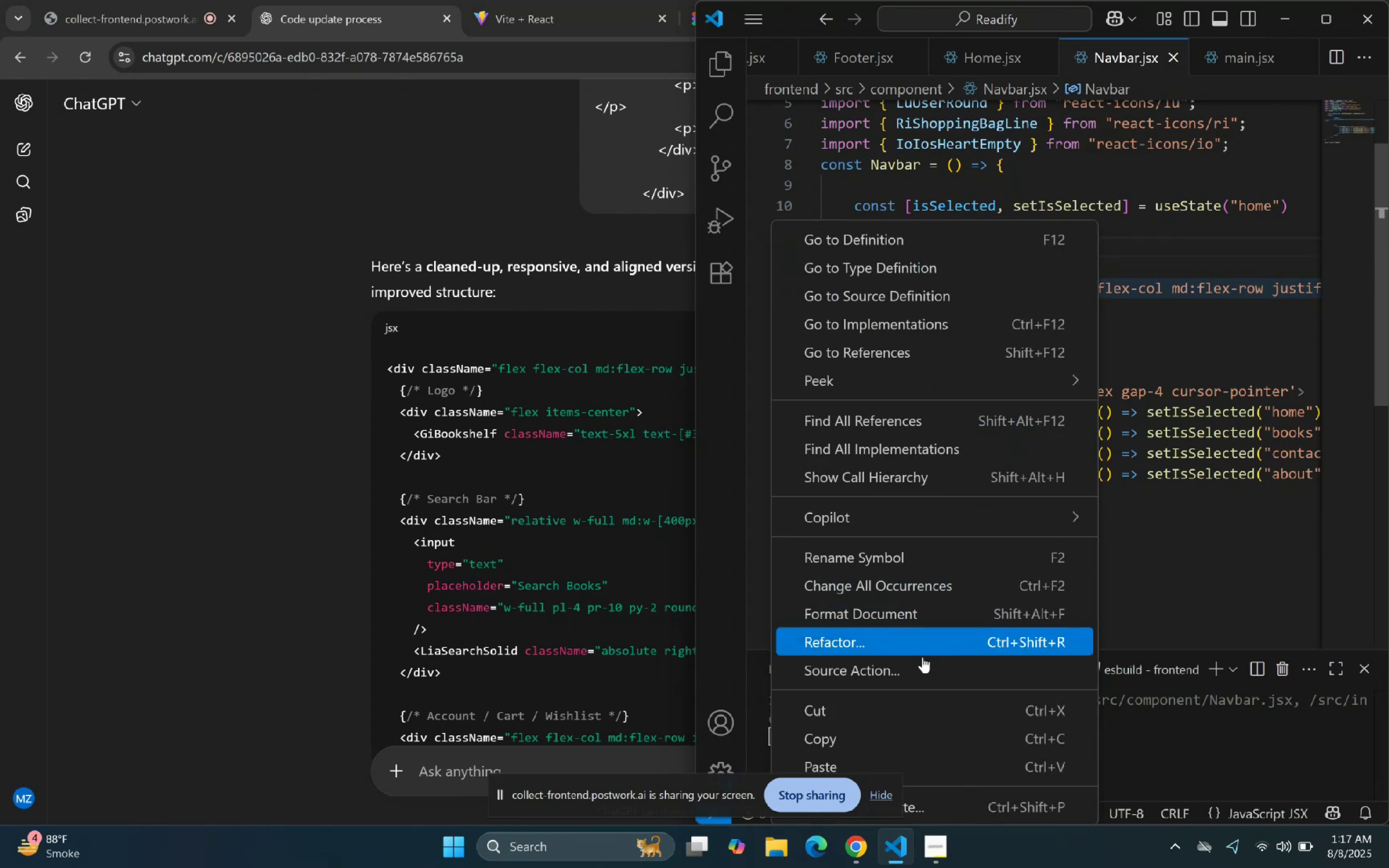 
left_click([889, 621])
 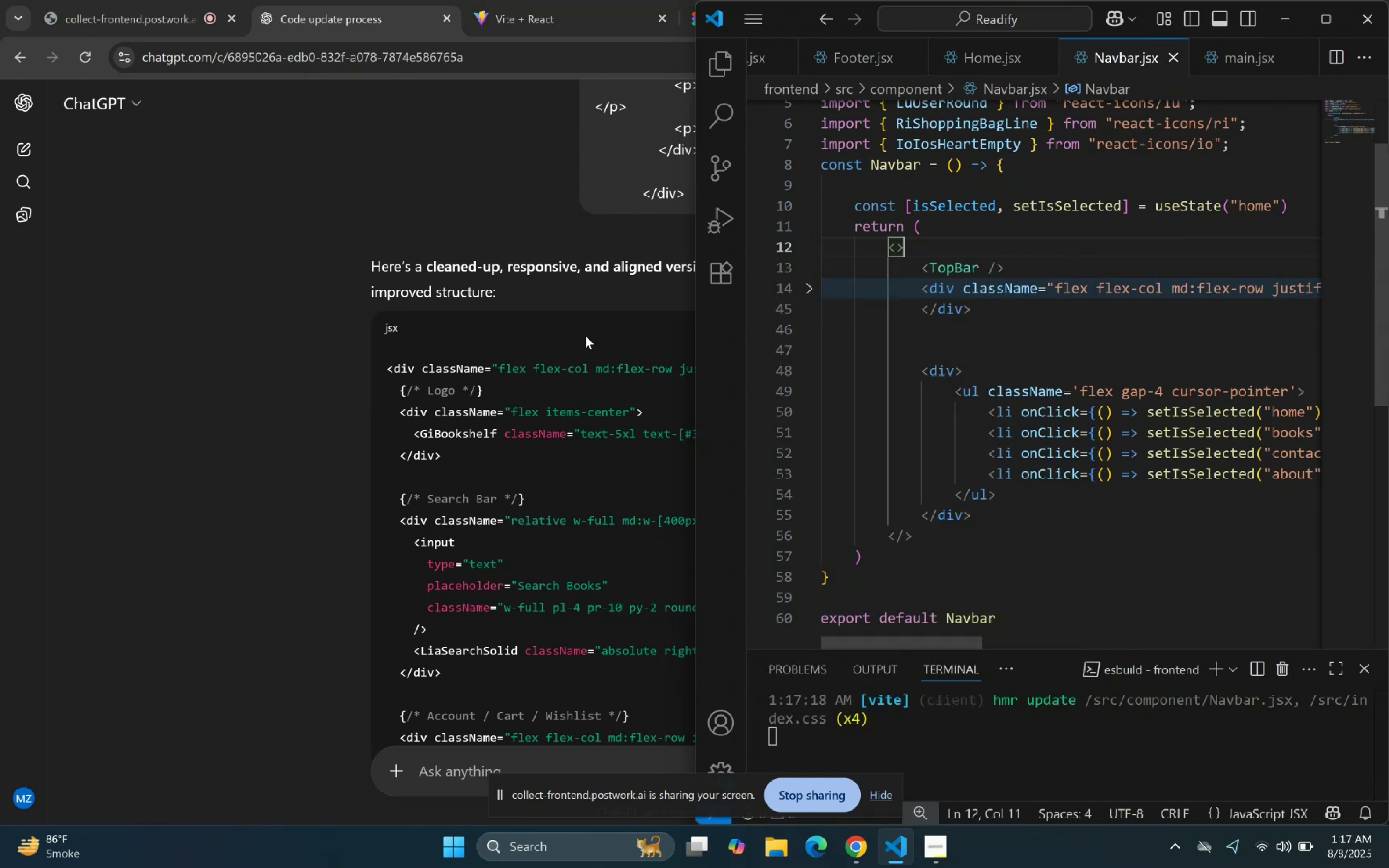 
left_click_drag(start_coordinate=[524, 196], to_coordinate=[523, 189])
 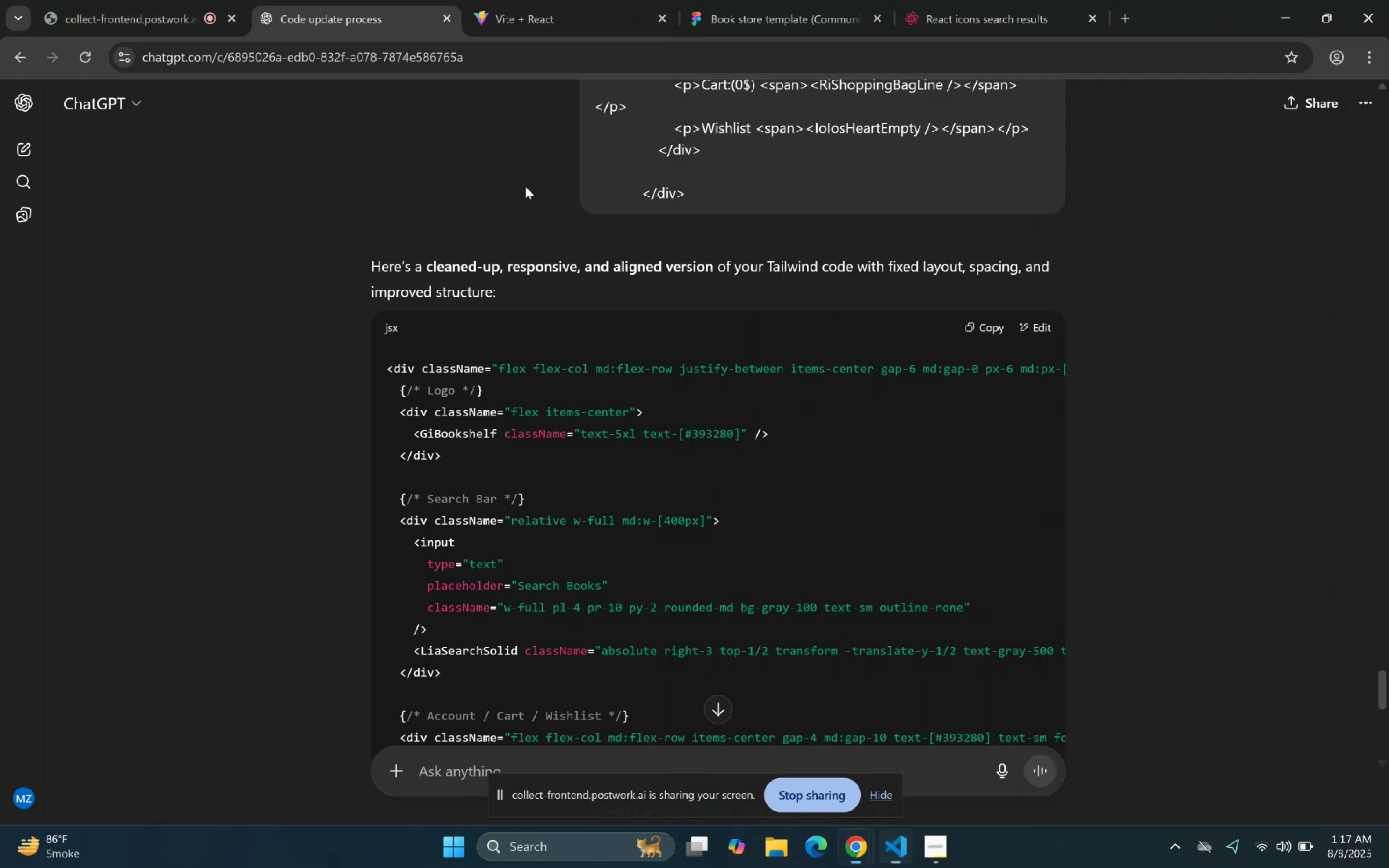 
double_click([574, 0])
 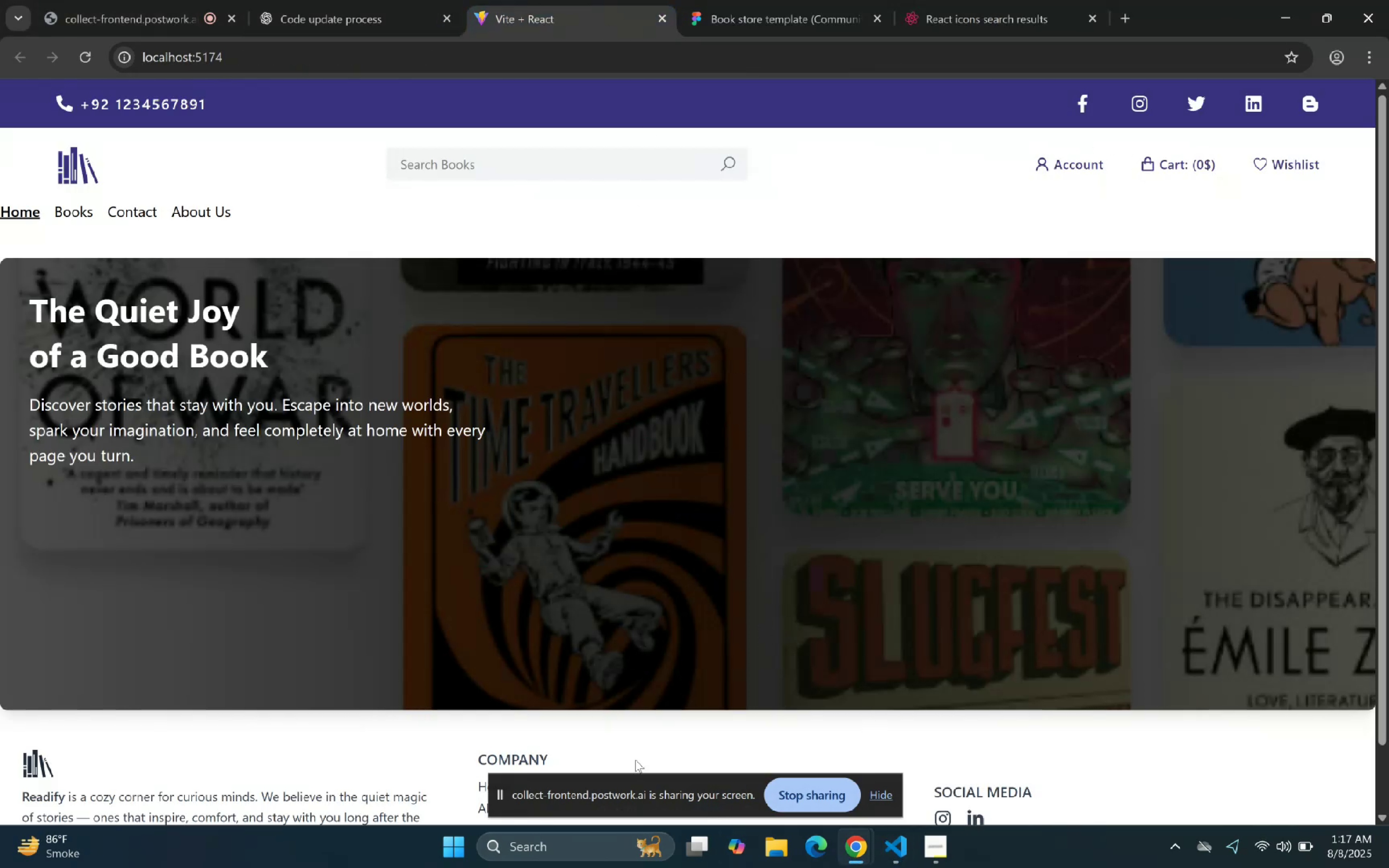 
wait(5.35)
 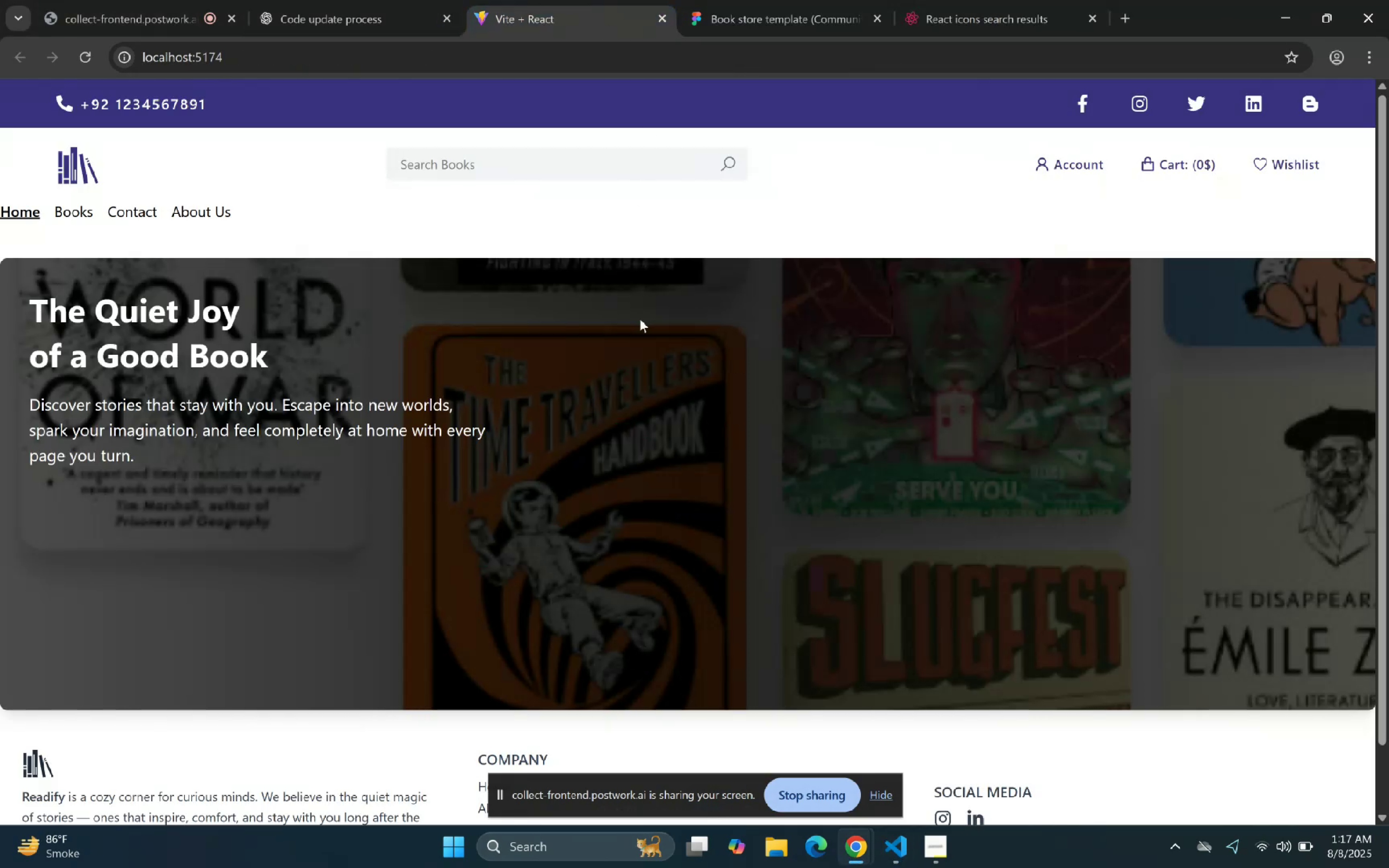 
left_click([892, 849])
 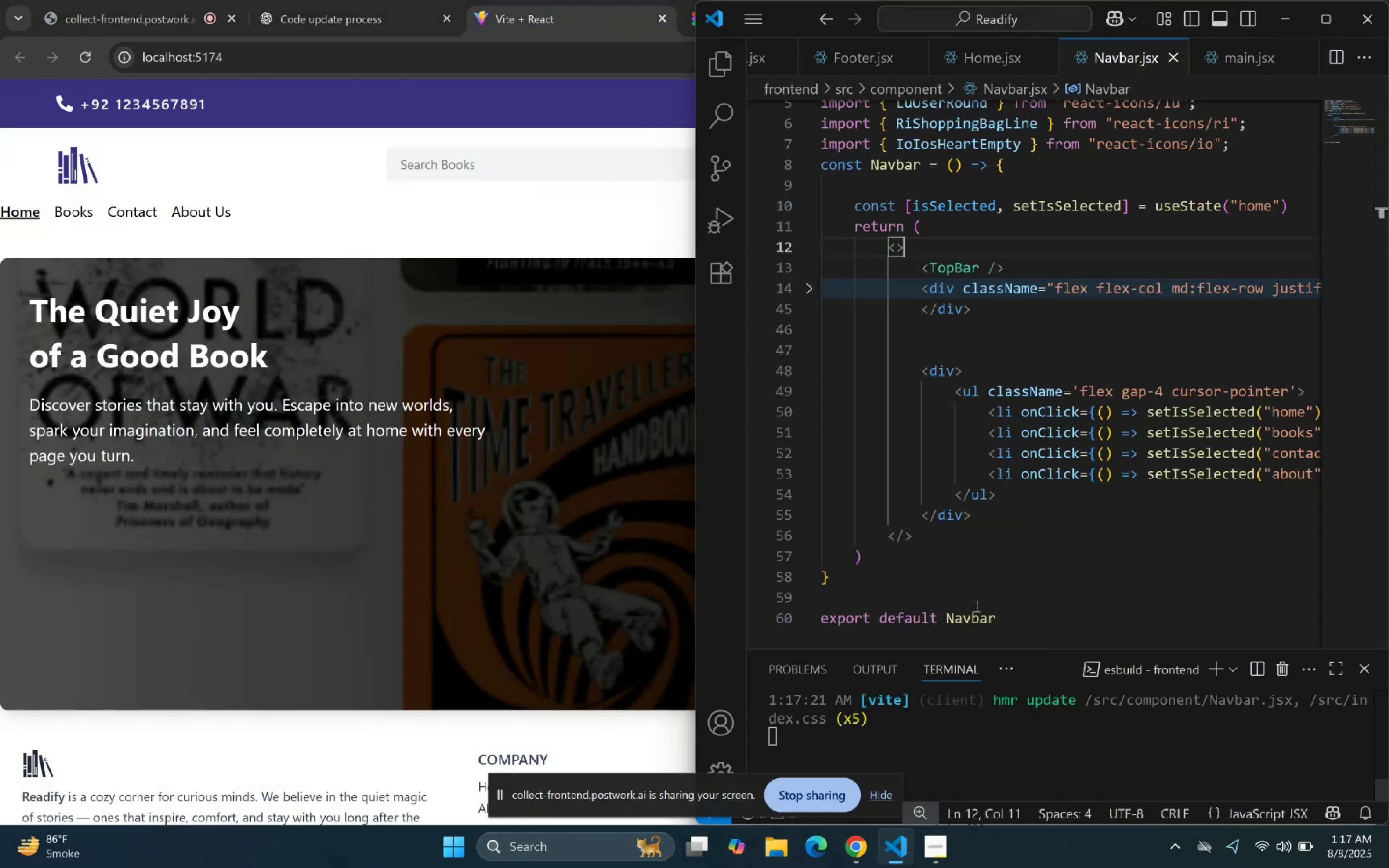 
scroll: coordinate [1028, 413], scroll_direction: up, amount: 2.0
 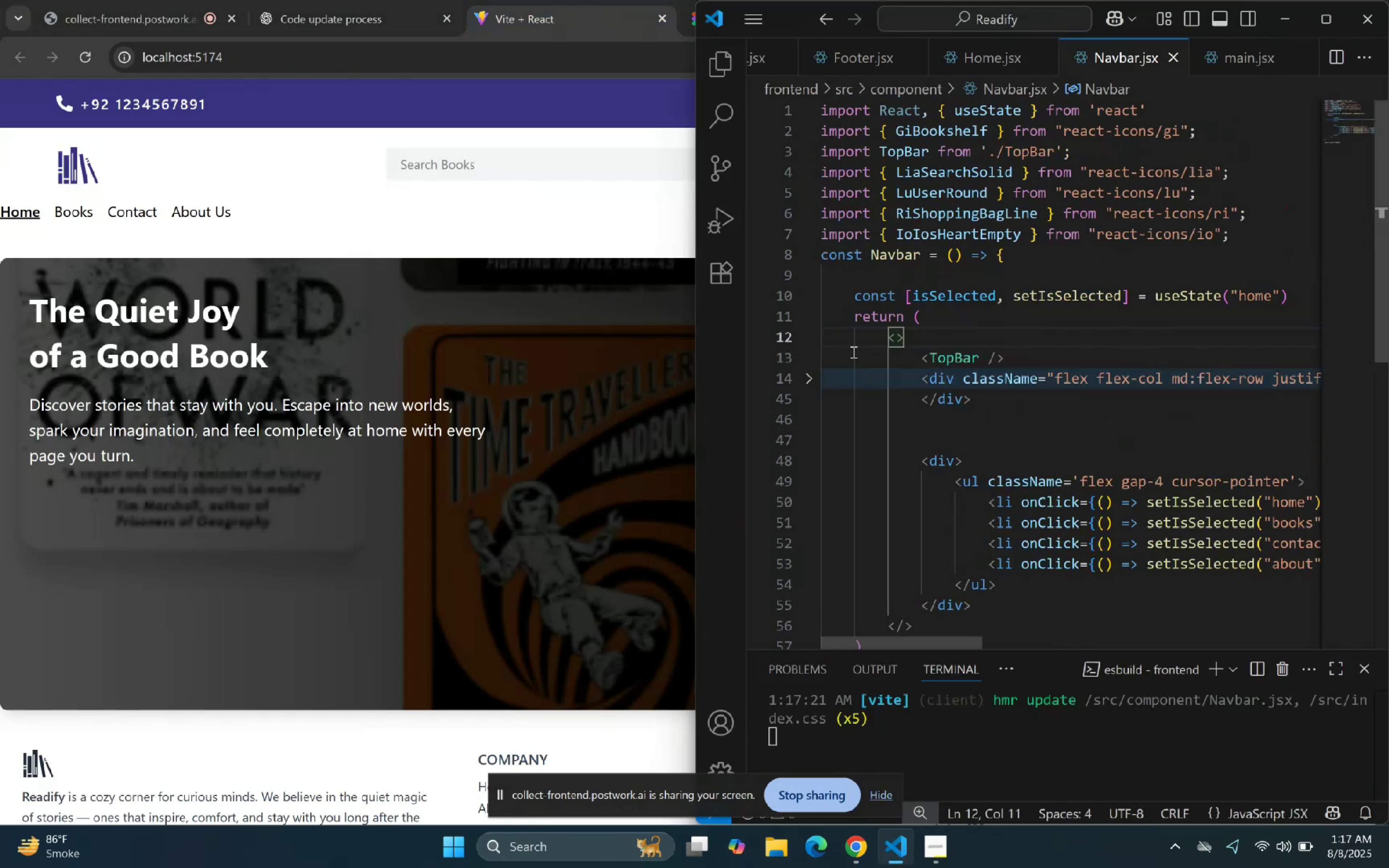 
left_click([812, 381])
 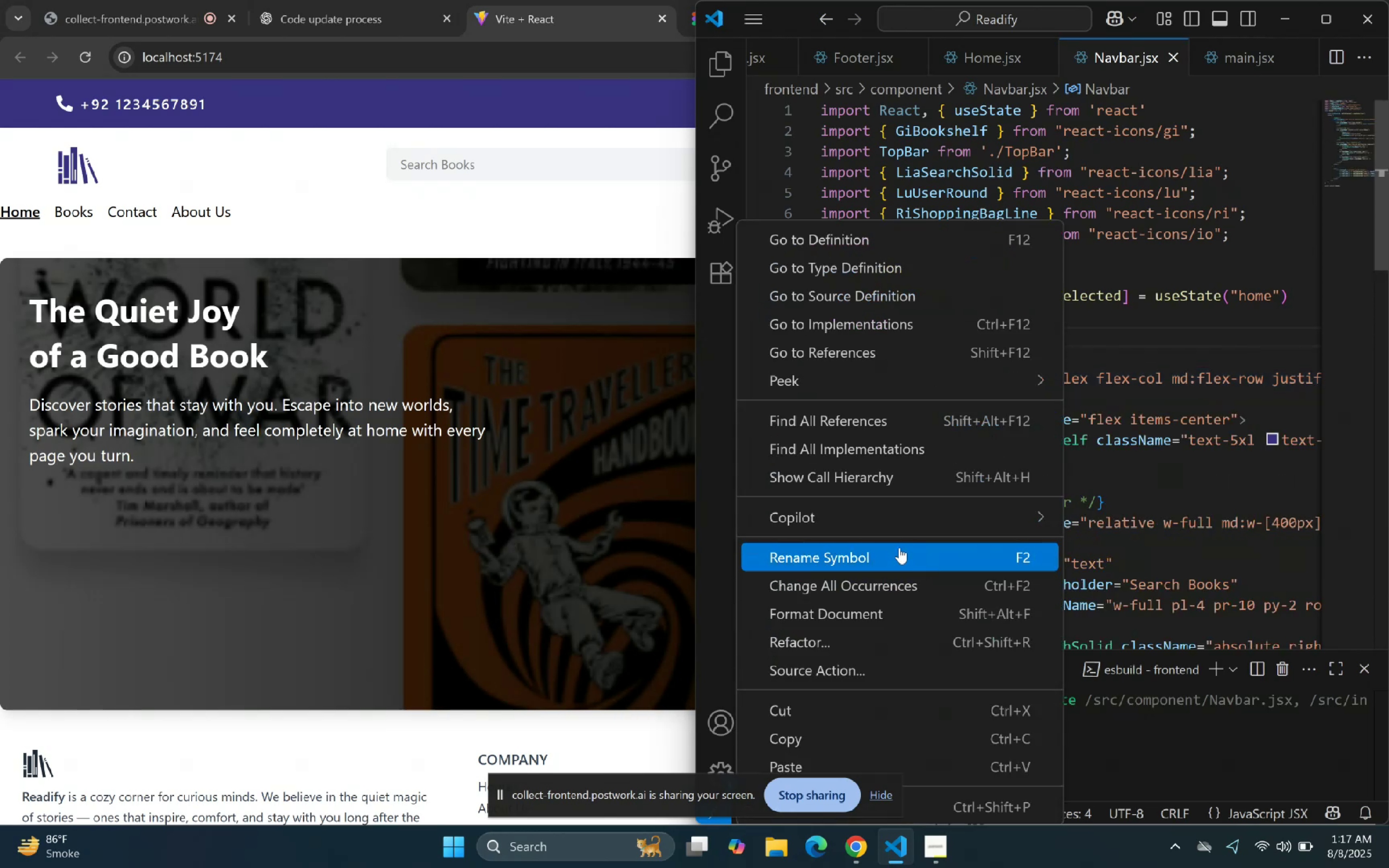 
left_click([875, 618])
 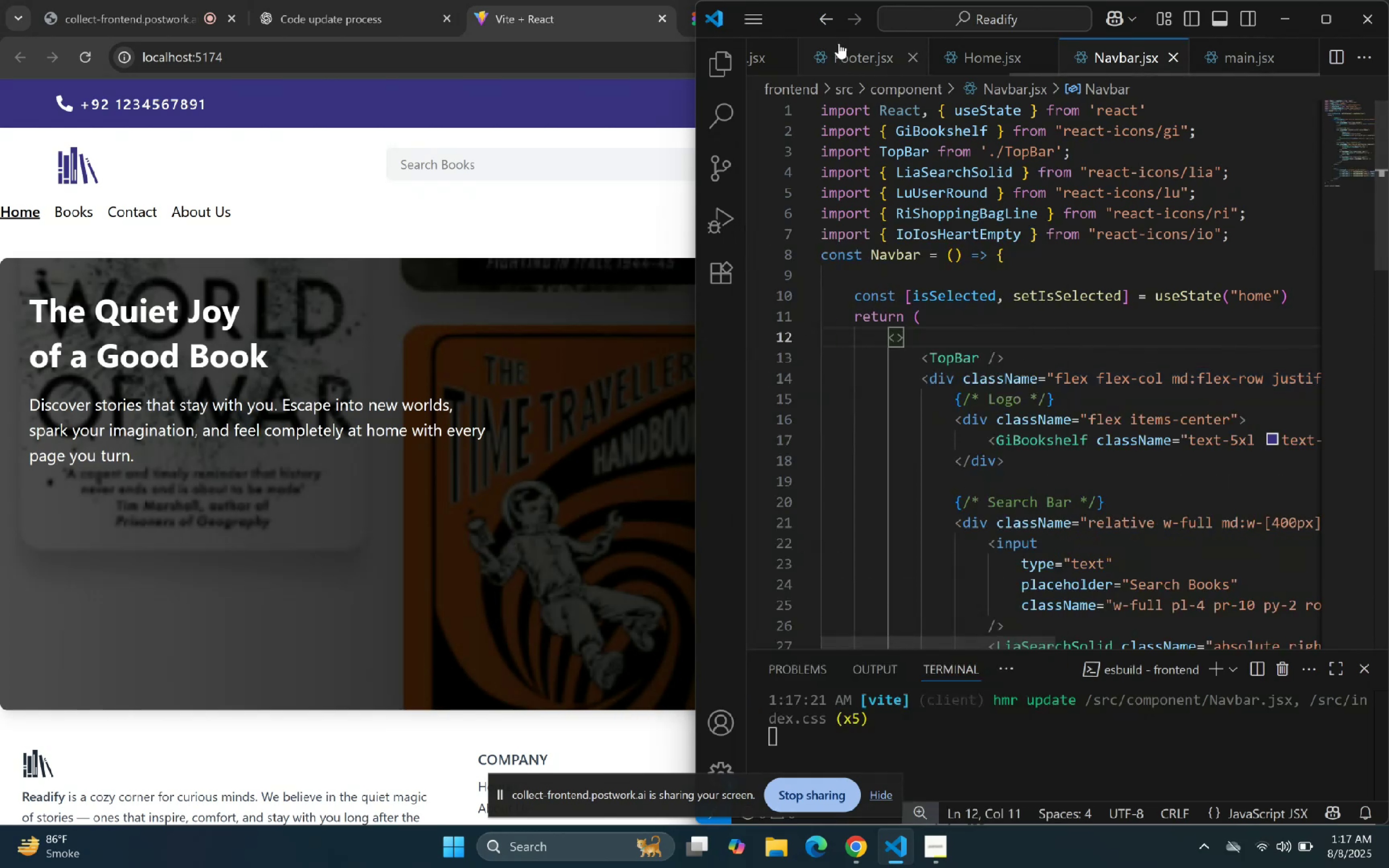 
left_click_drag(start_coordinate=[784, 14], to_coordinate=[1389, 307])
 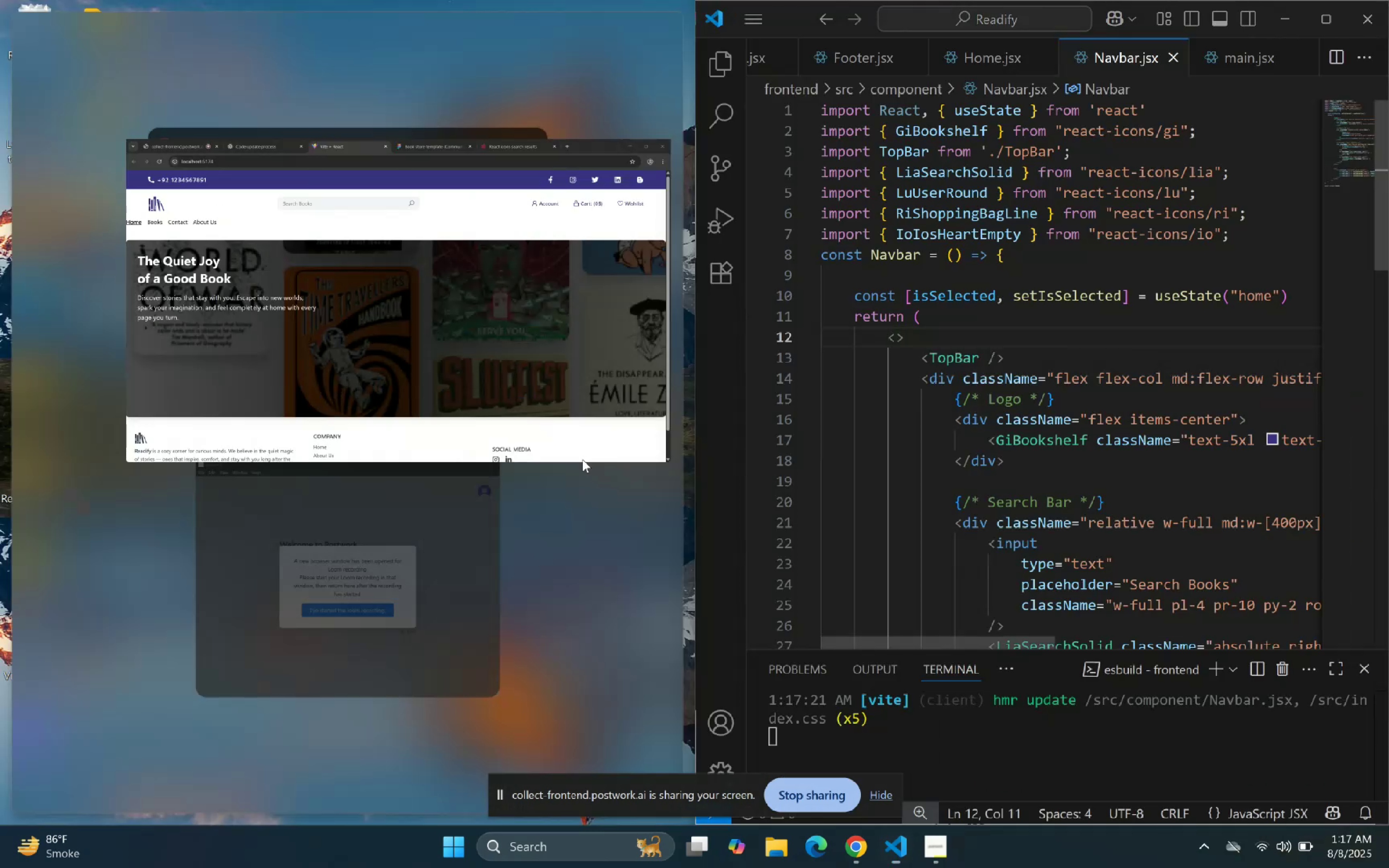 
left_click([361, 348])
 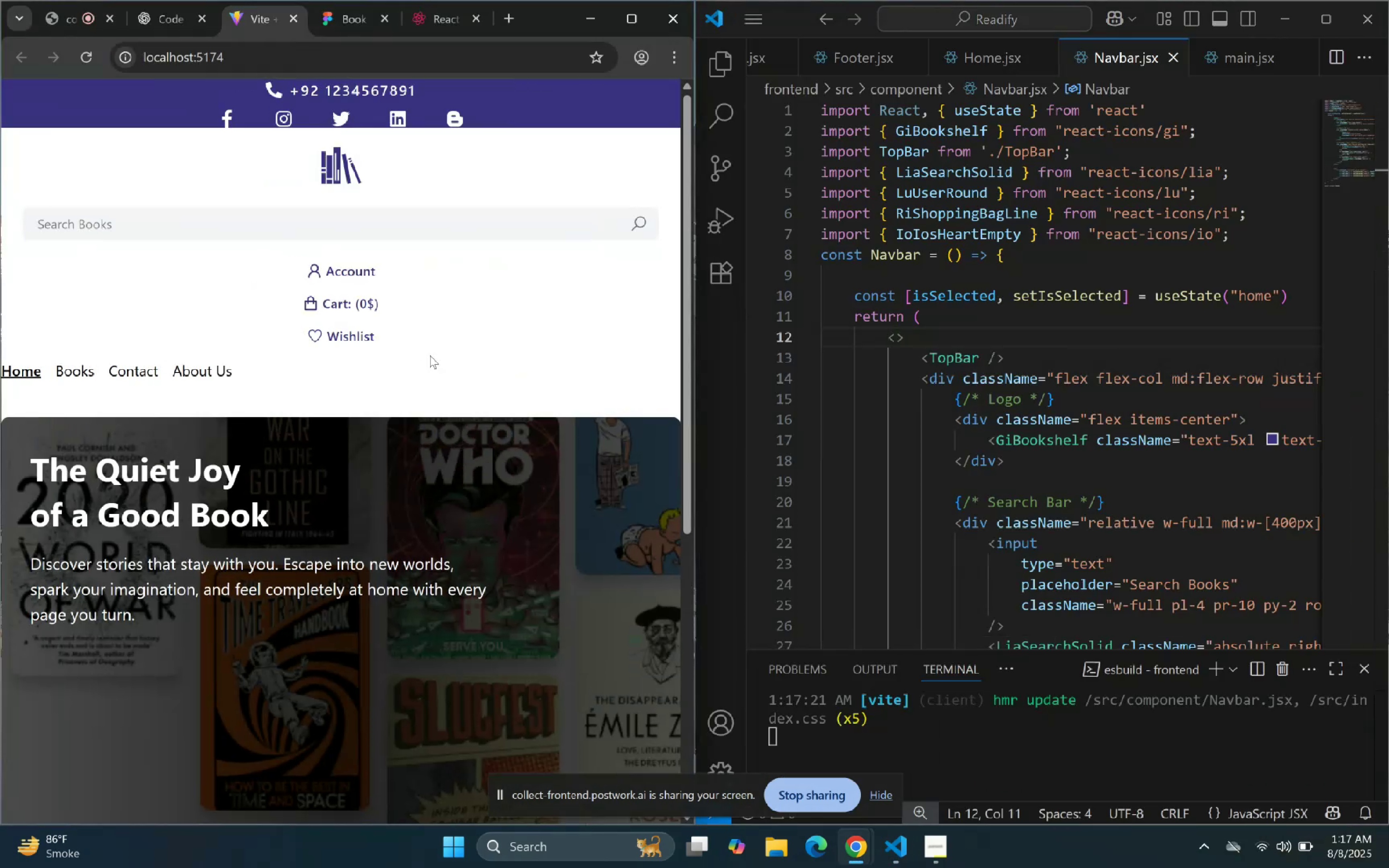 
scroll: coordinate [277, 365], scroll_direction: up, amount: 4.0
 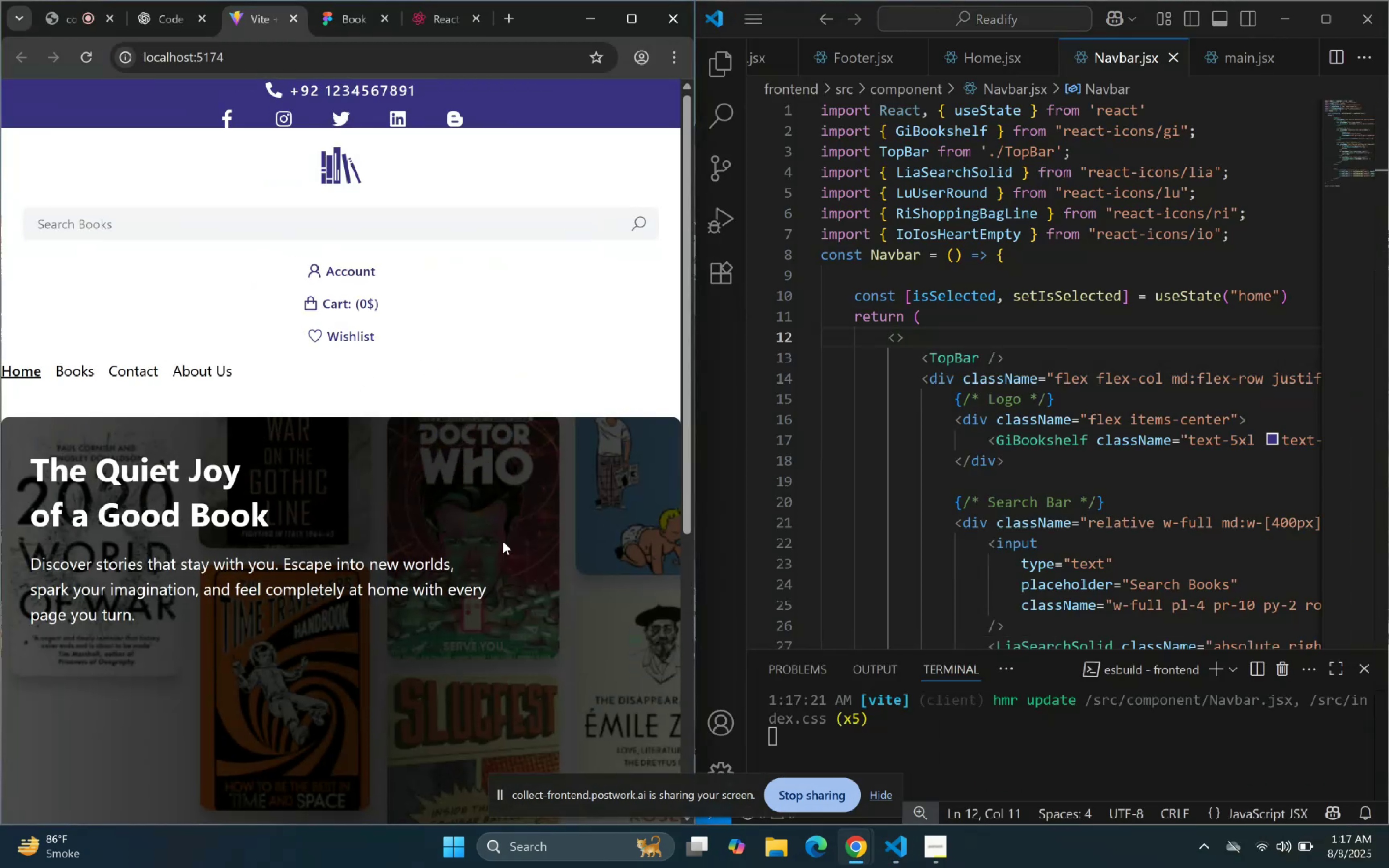 
scroll: coordinate [993, 424], scroll_direction: down, amount: 3.0
 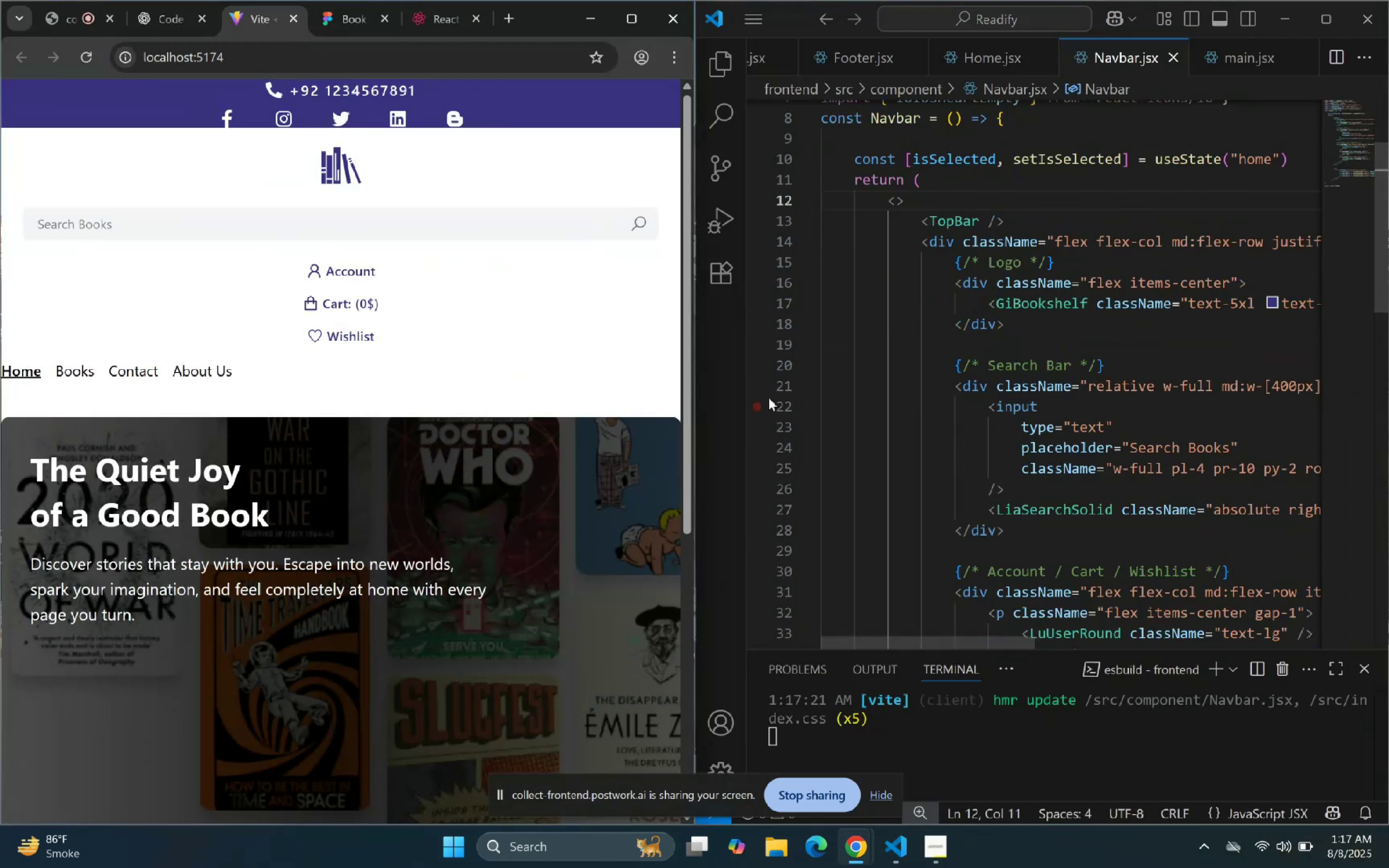 
left_click_drag(start_coordinate=[698, 382], to_coordinate=[839, 376])
 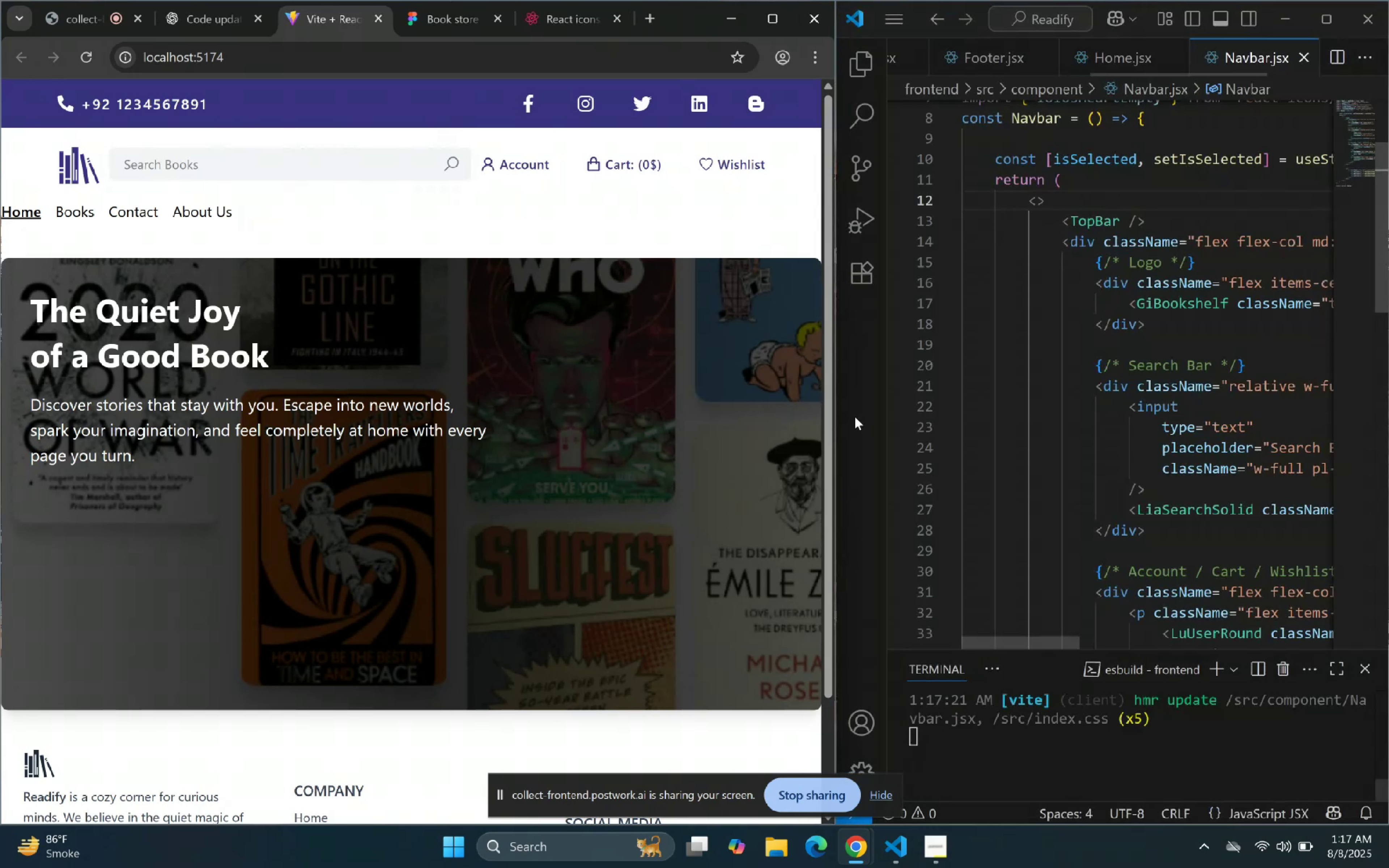 
scroll: coordinate [1133, 407], scroll_direction: down, amount: 1.0
 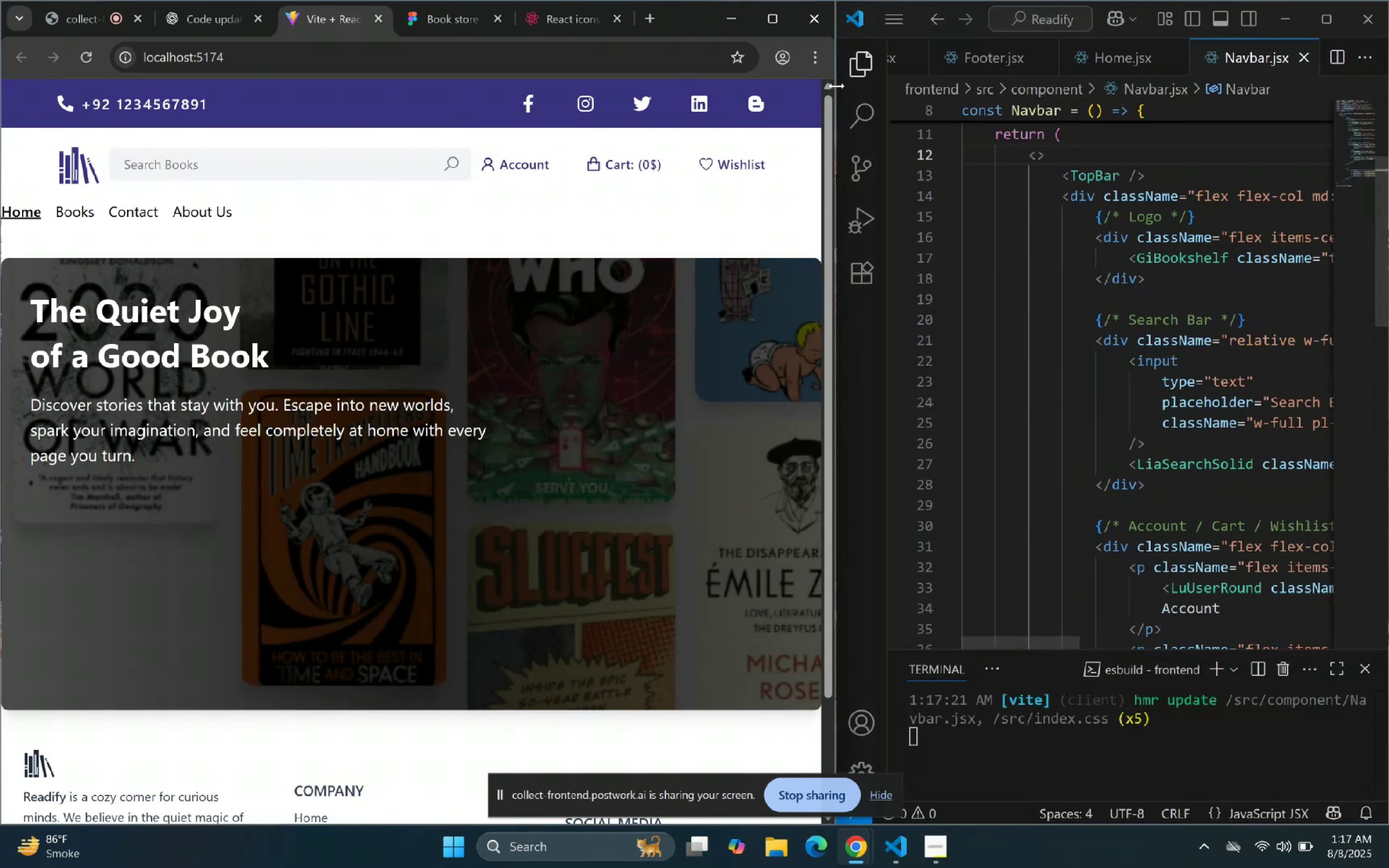 
left_click([768, 25])
 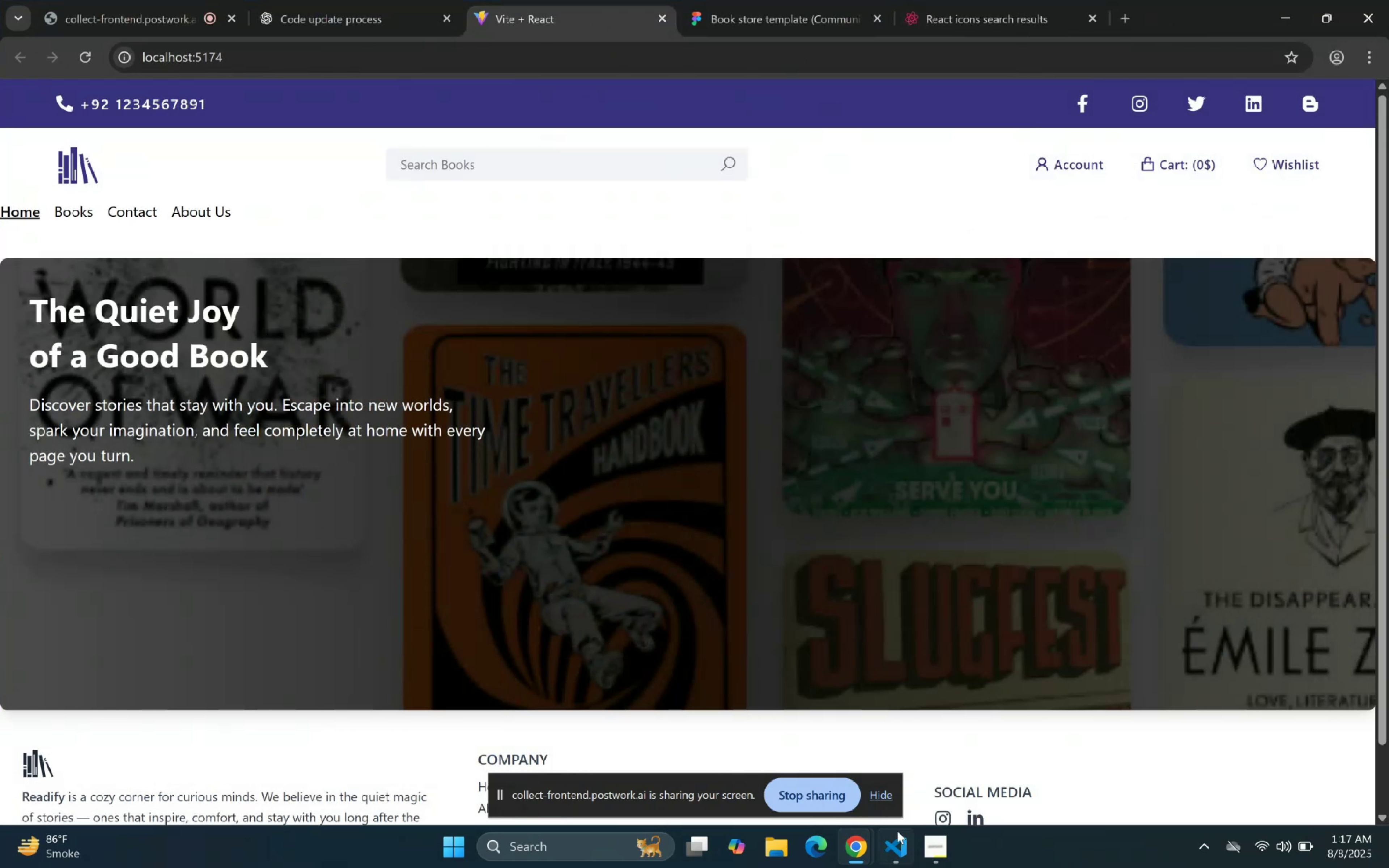 
left_click([898, 842])
 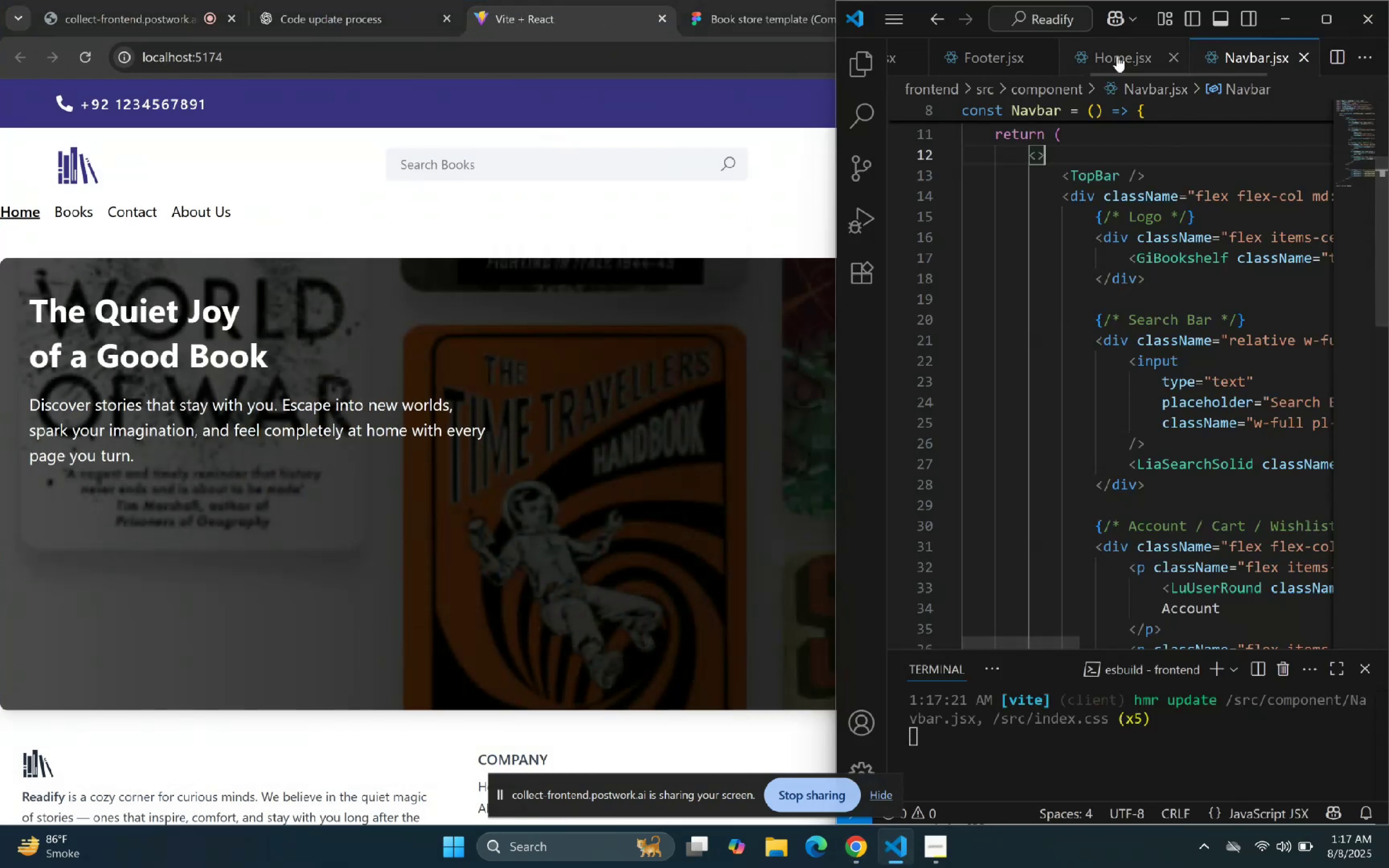 
left_click([1323, 22])
 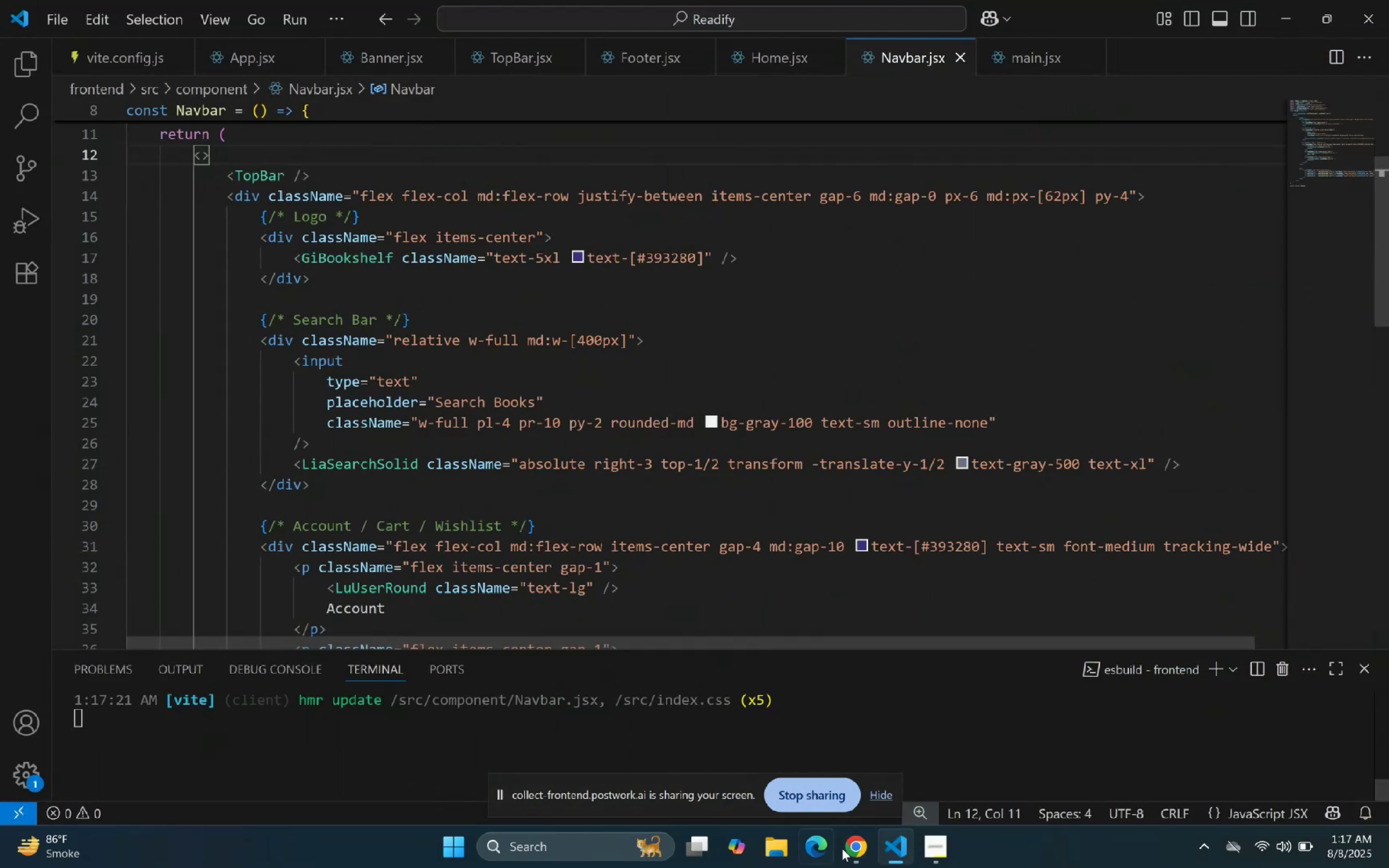 
left_click([887, 855])
 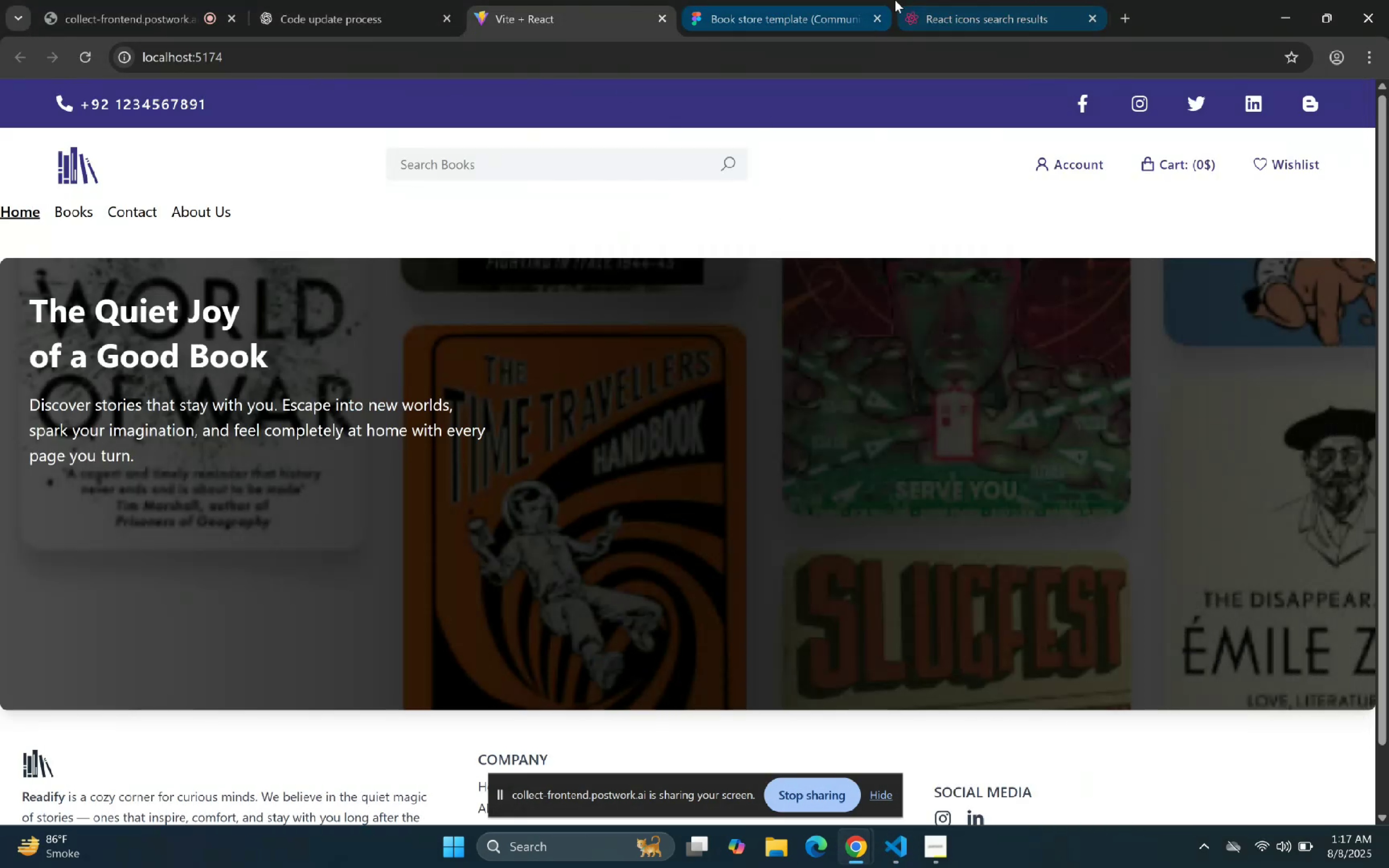 
wait(5.27)
 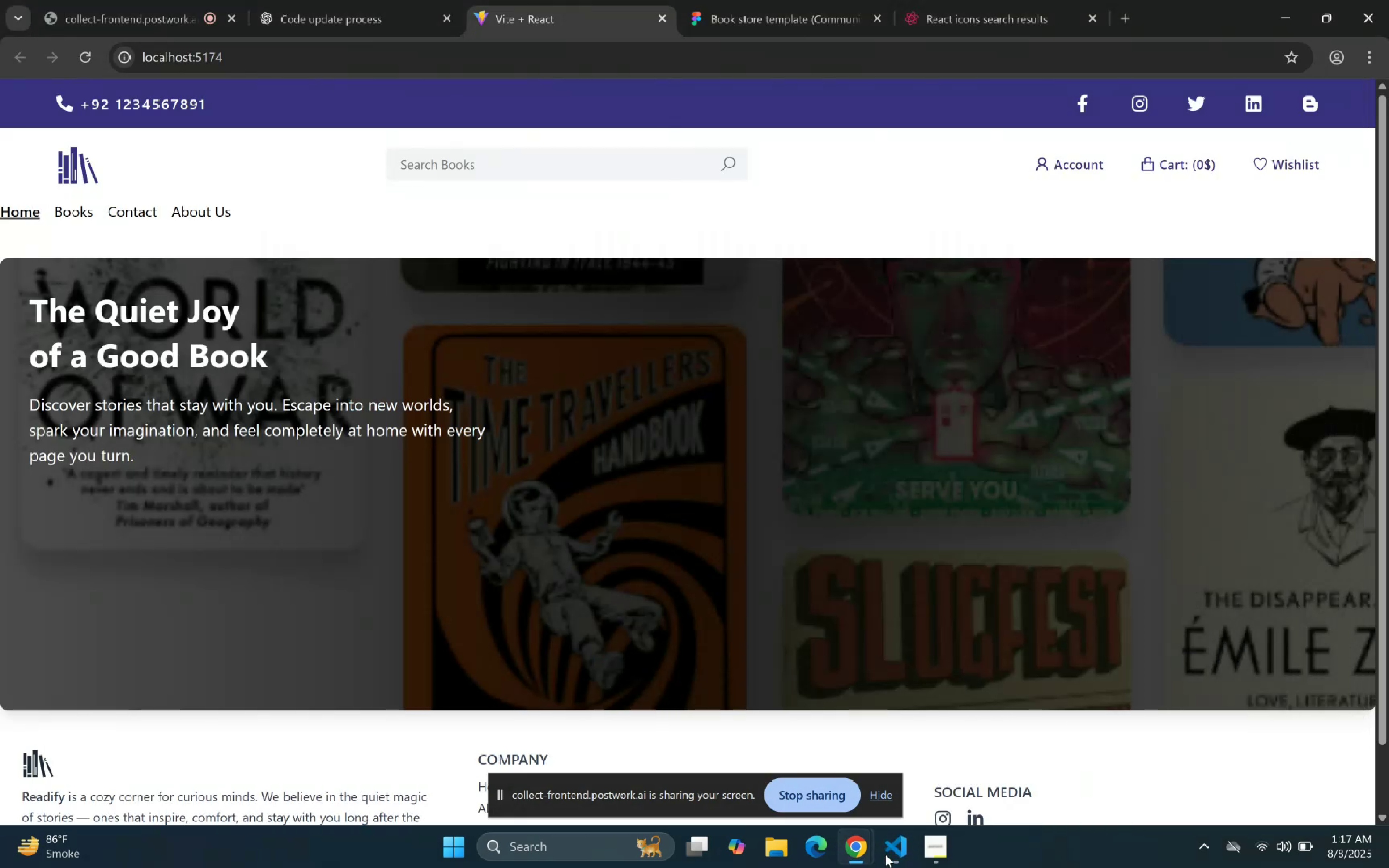 
left_click([548, 0])
 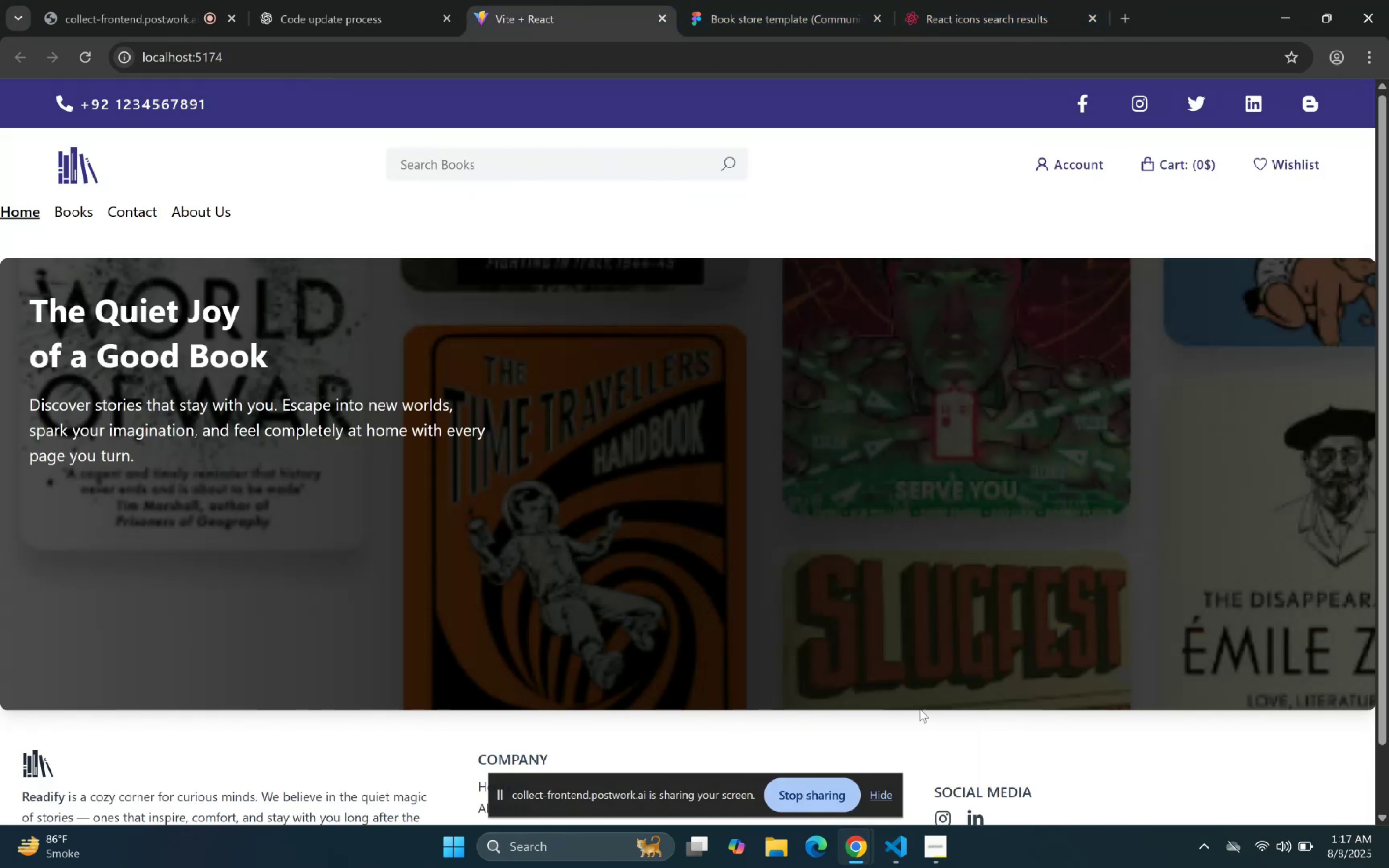 
left_click([900, 851])
 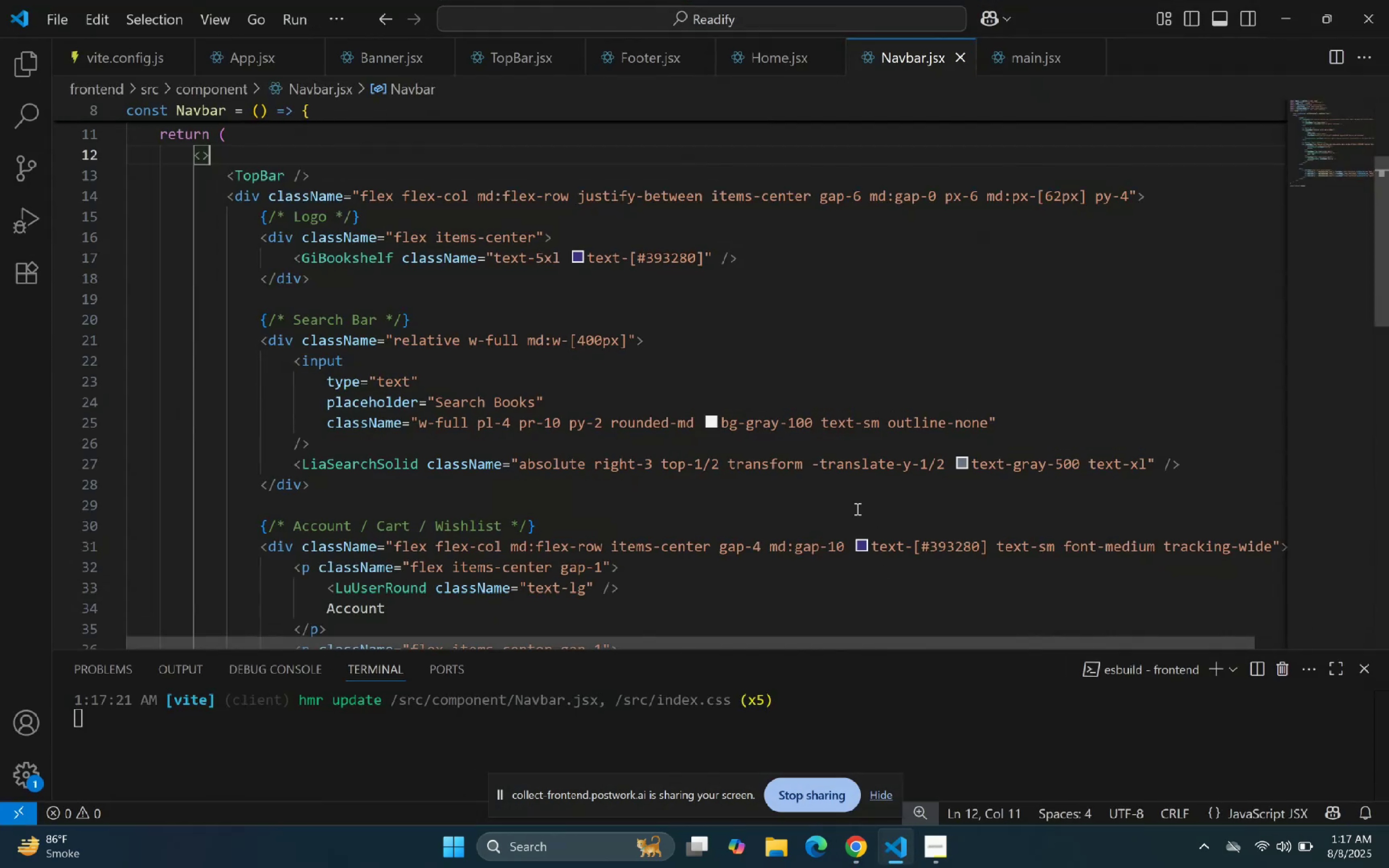 
scroll: coordinate [395, 360], scroll_direction: up, amount: 3.0
 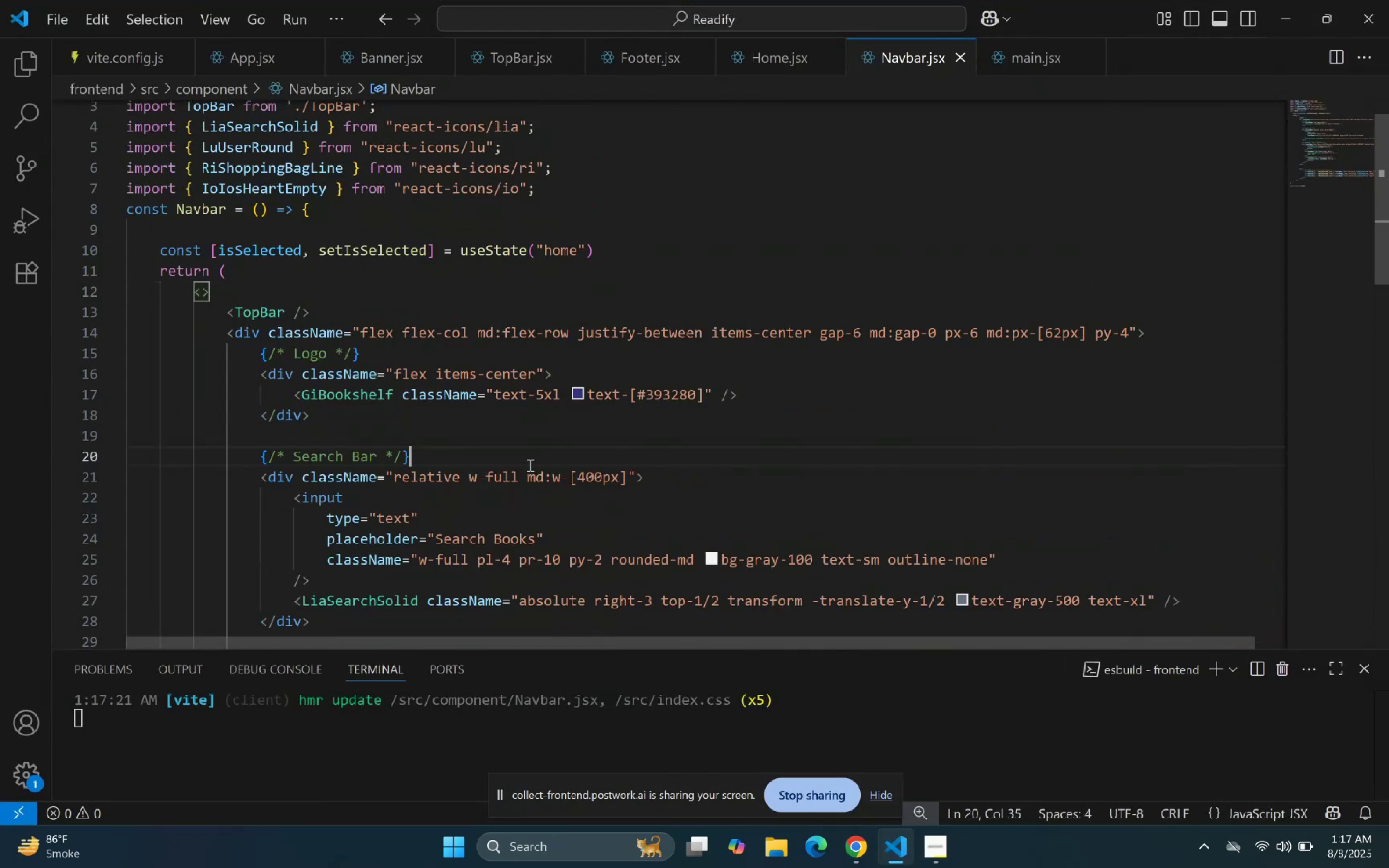 
double_click([615, 516])
 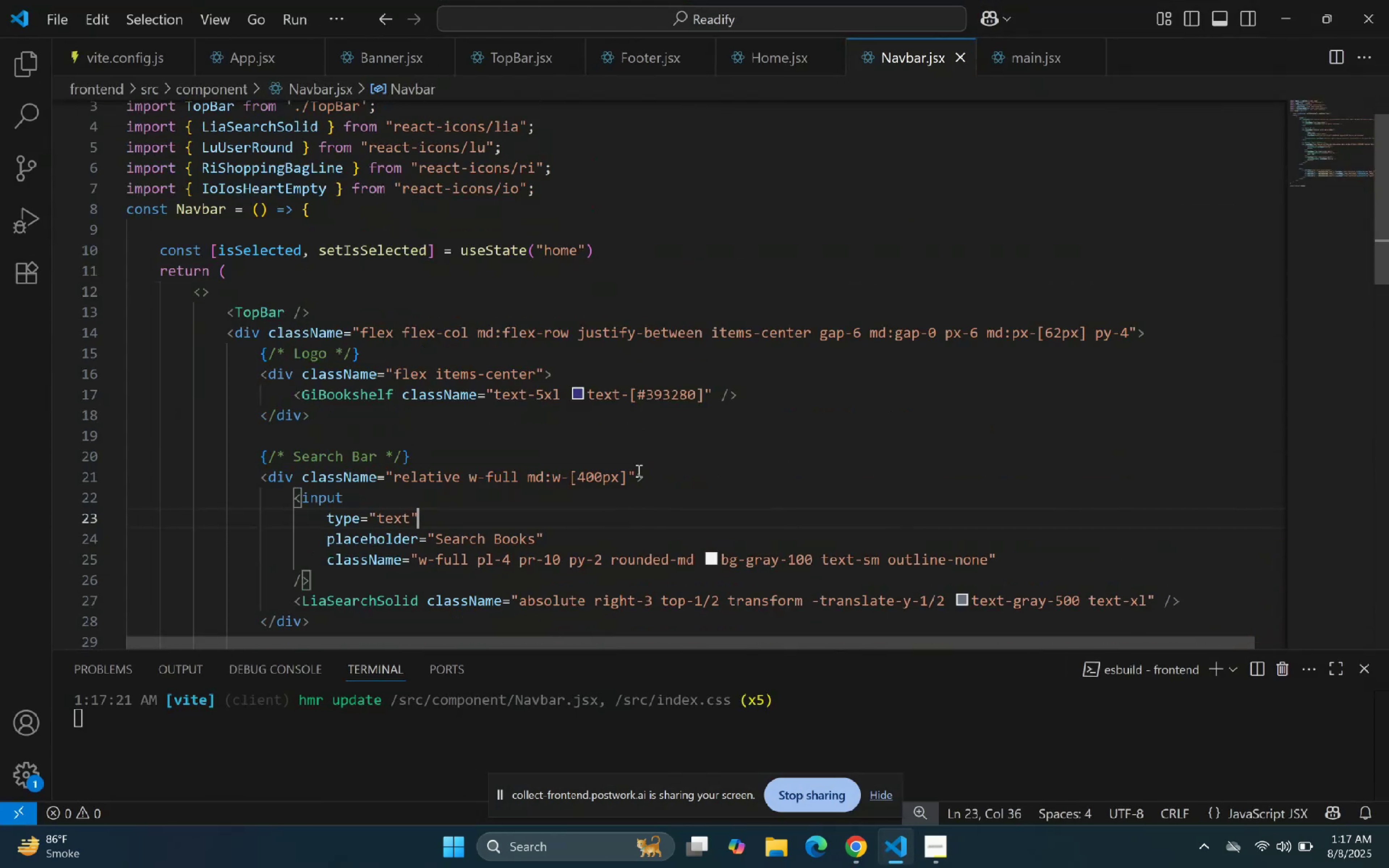 
scroll: coordinate [632, 401], scroll_direction: down, amount: 2.0
 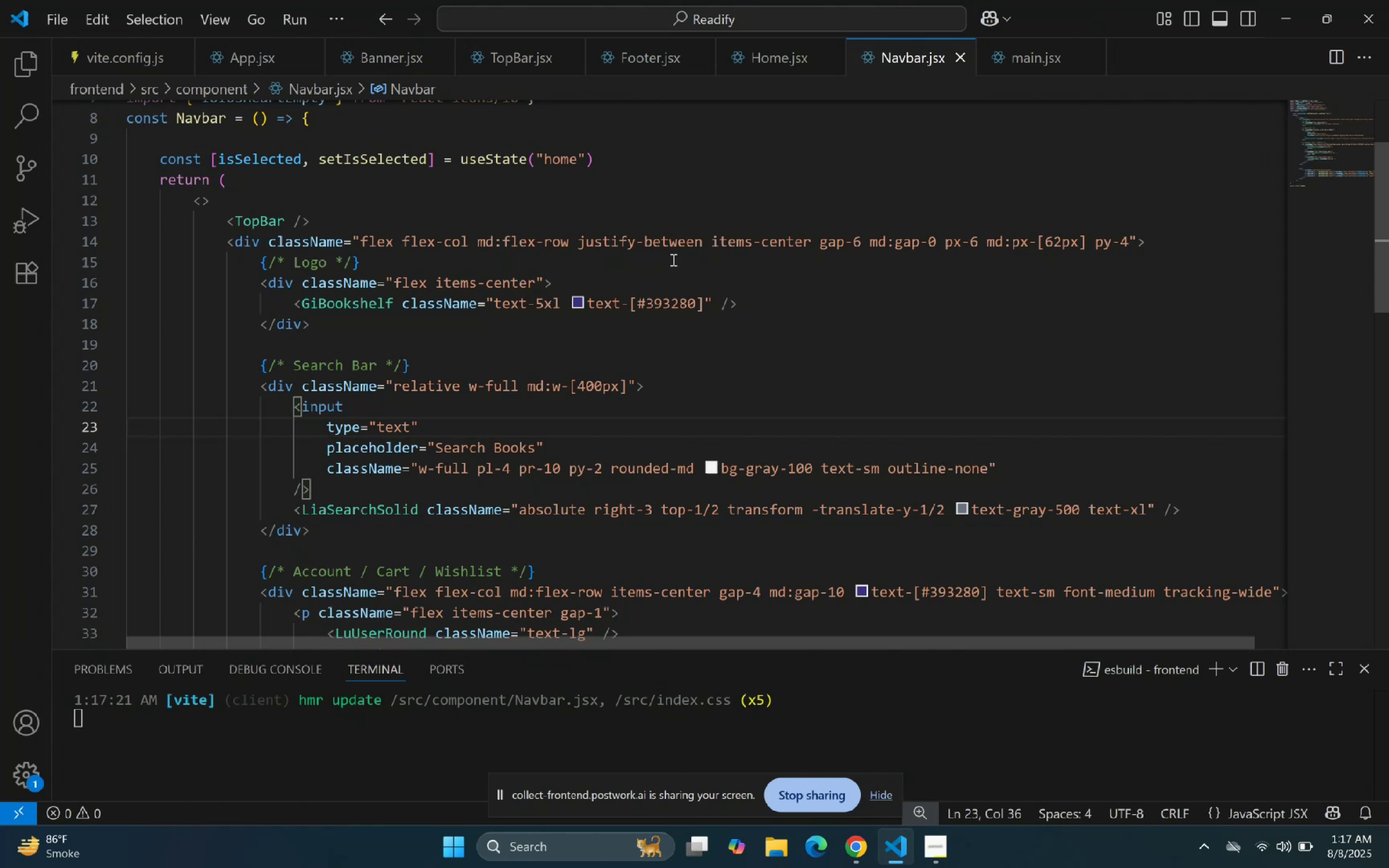 
wait(8.33)
 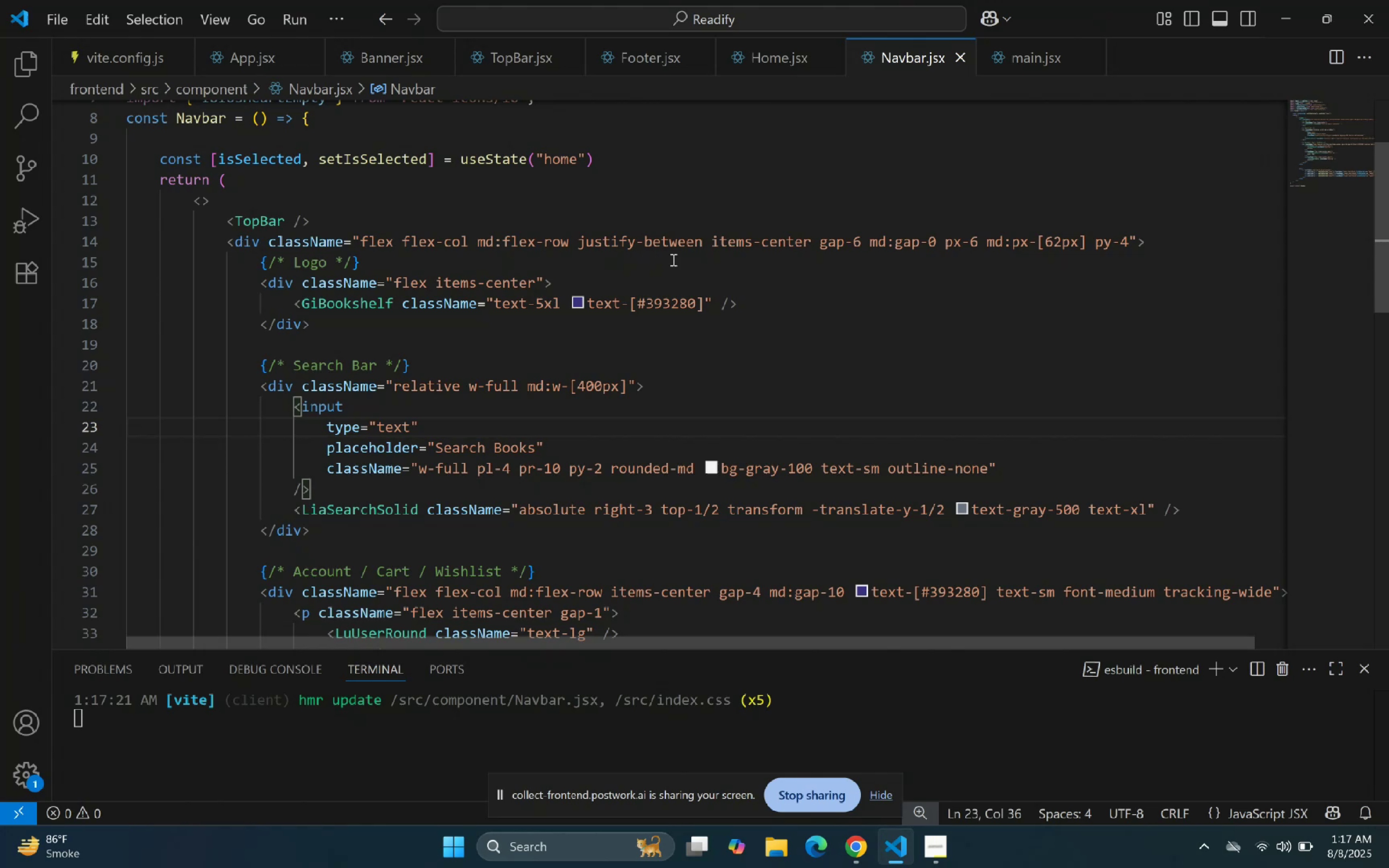 
double_click([465, 394])
 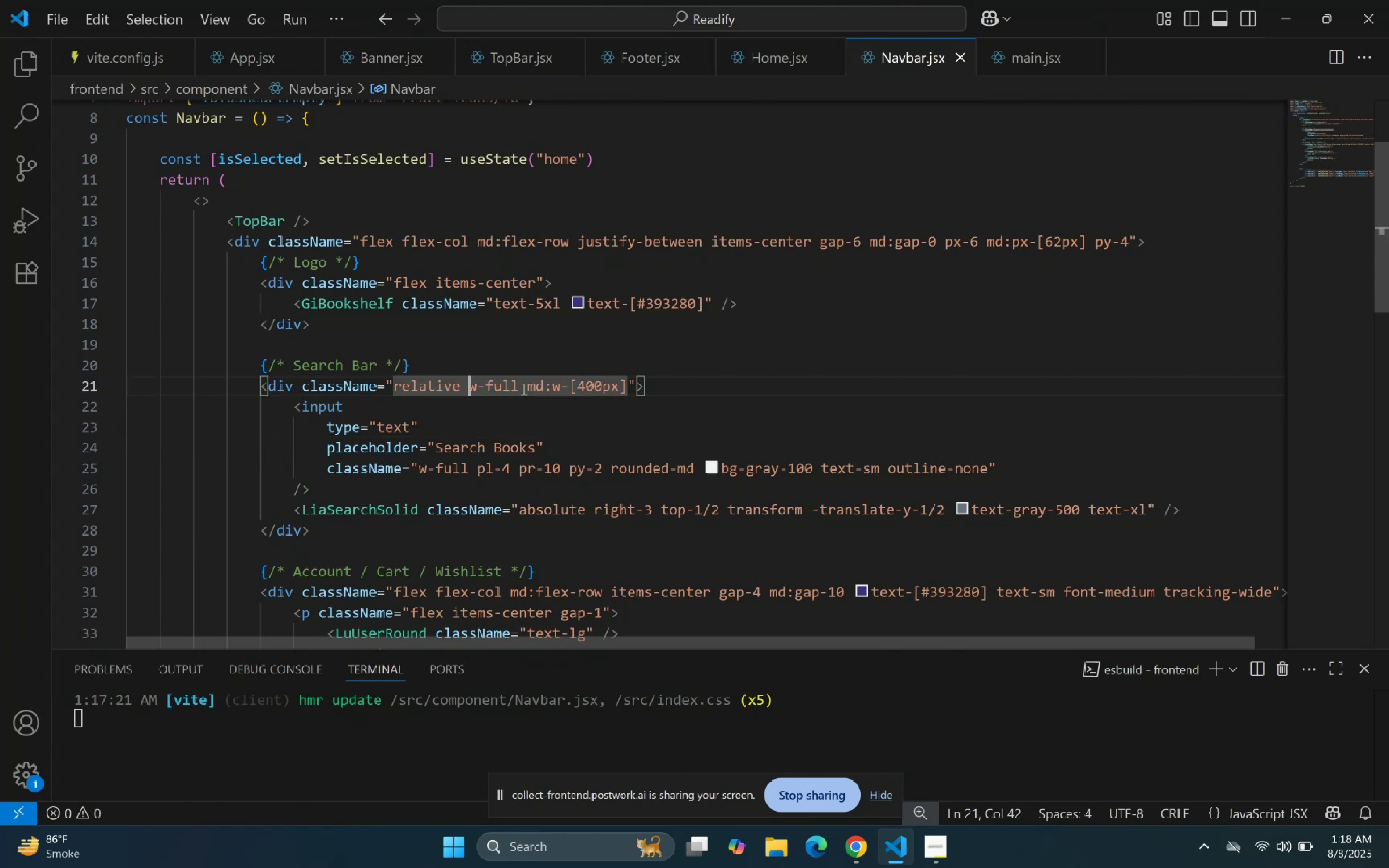 
triple_click([523, 388])
 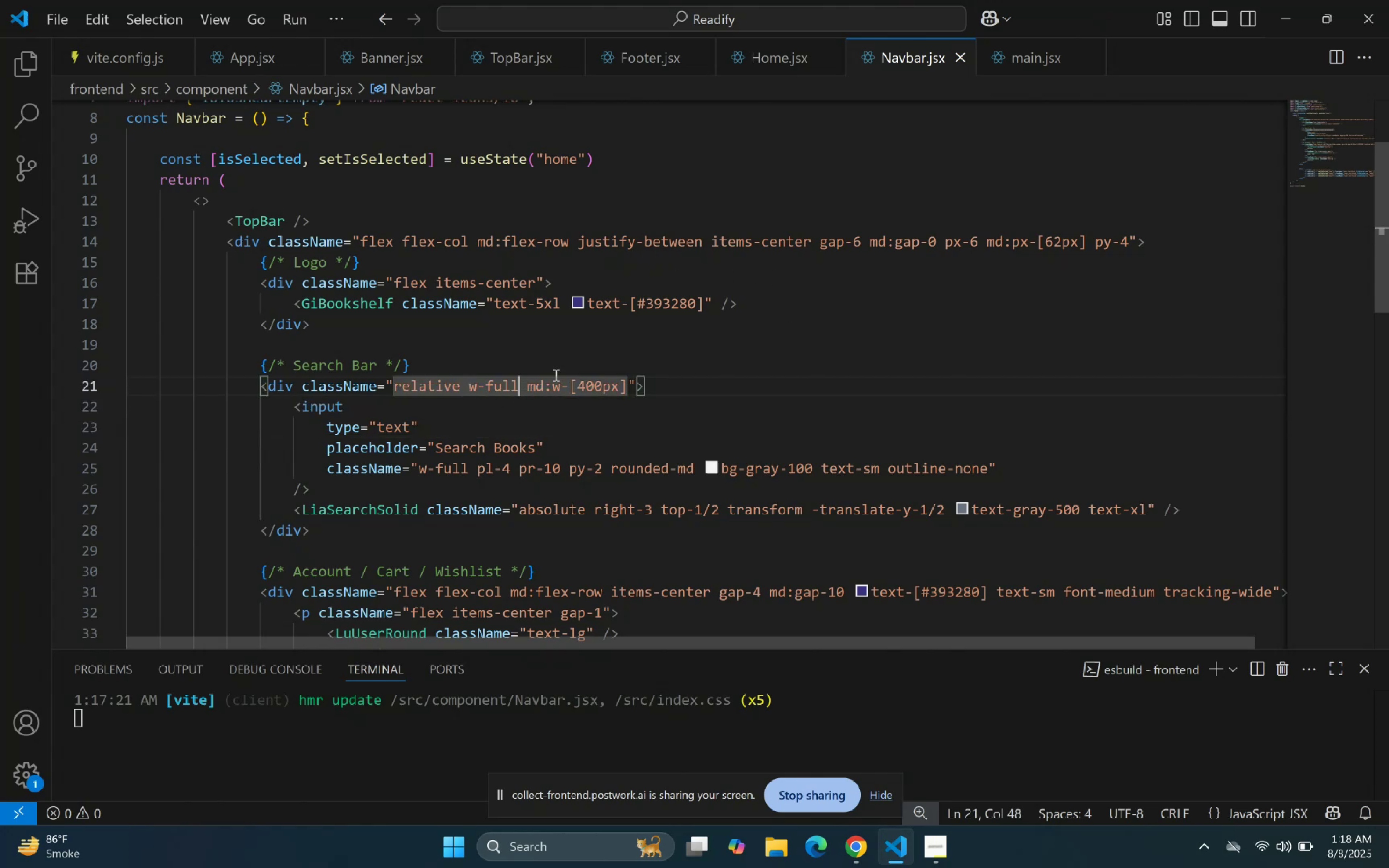 
triple_click([675, 354])
 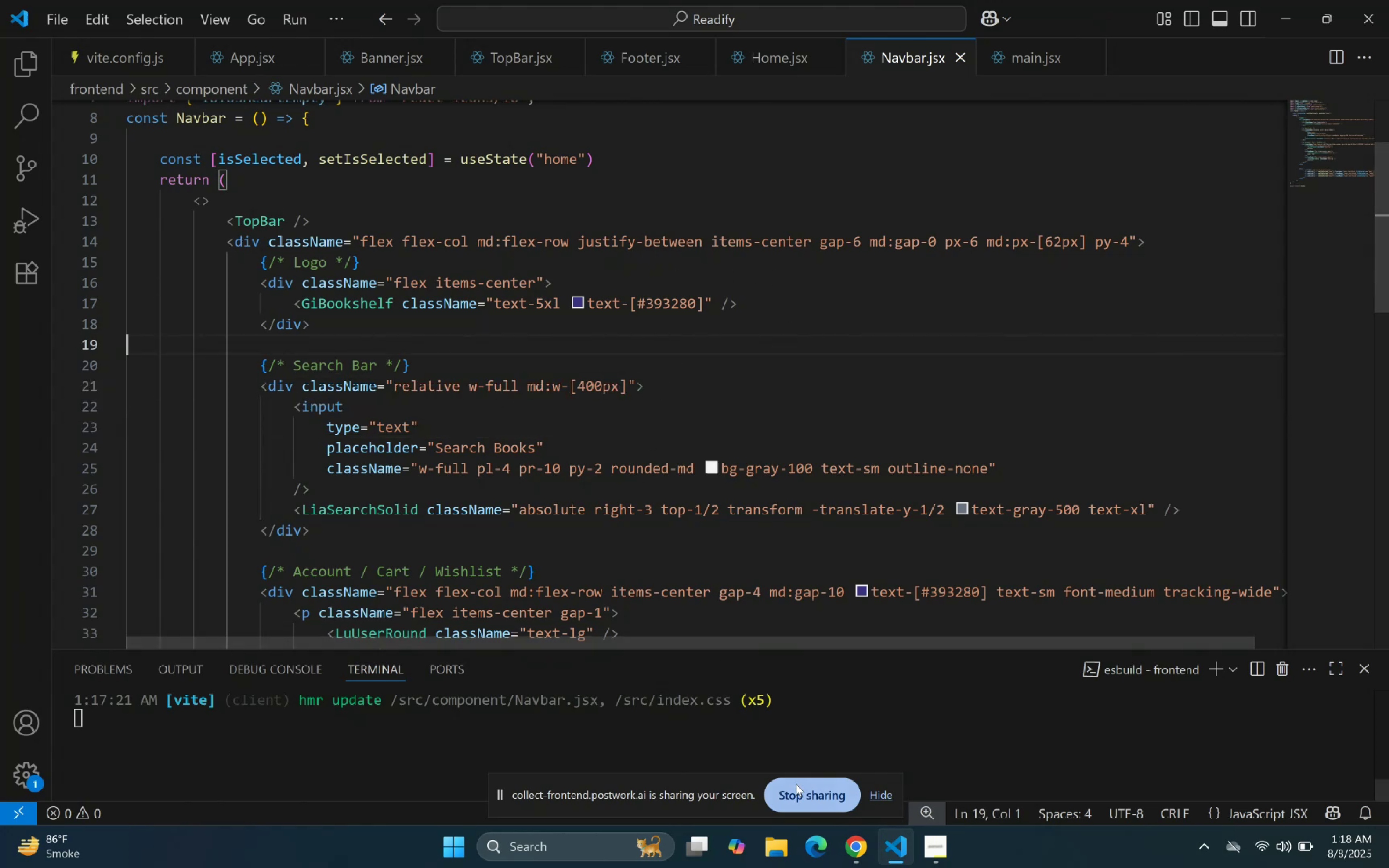 
left_click([890, 852])
 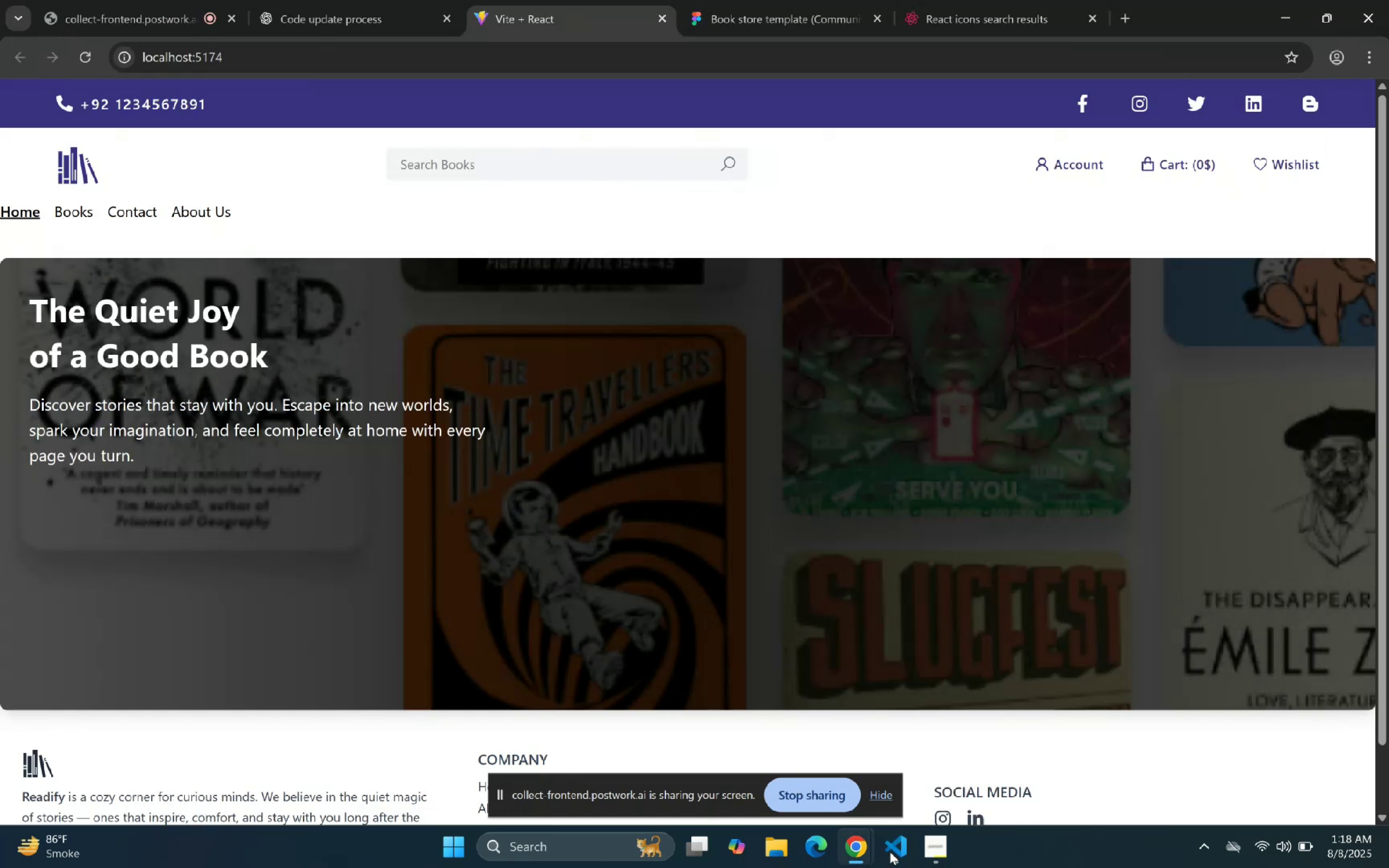 
left_click([890, 852])
 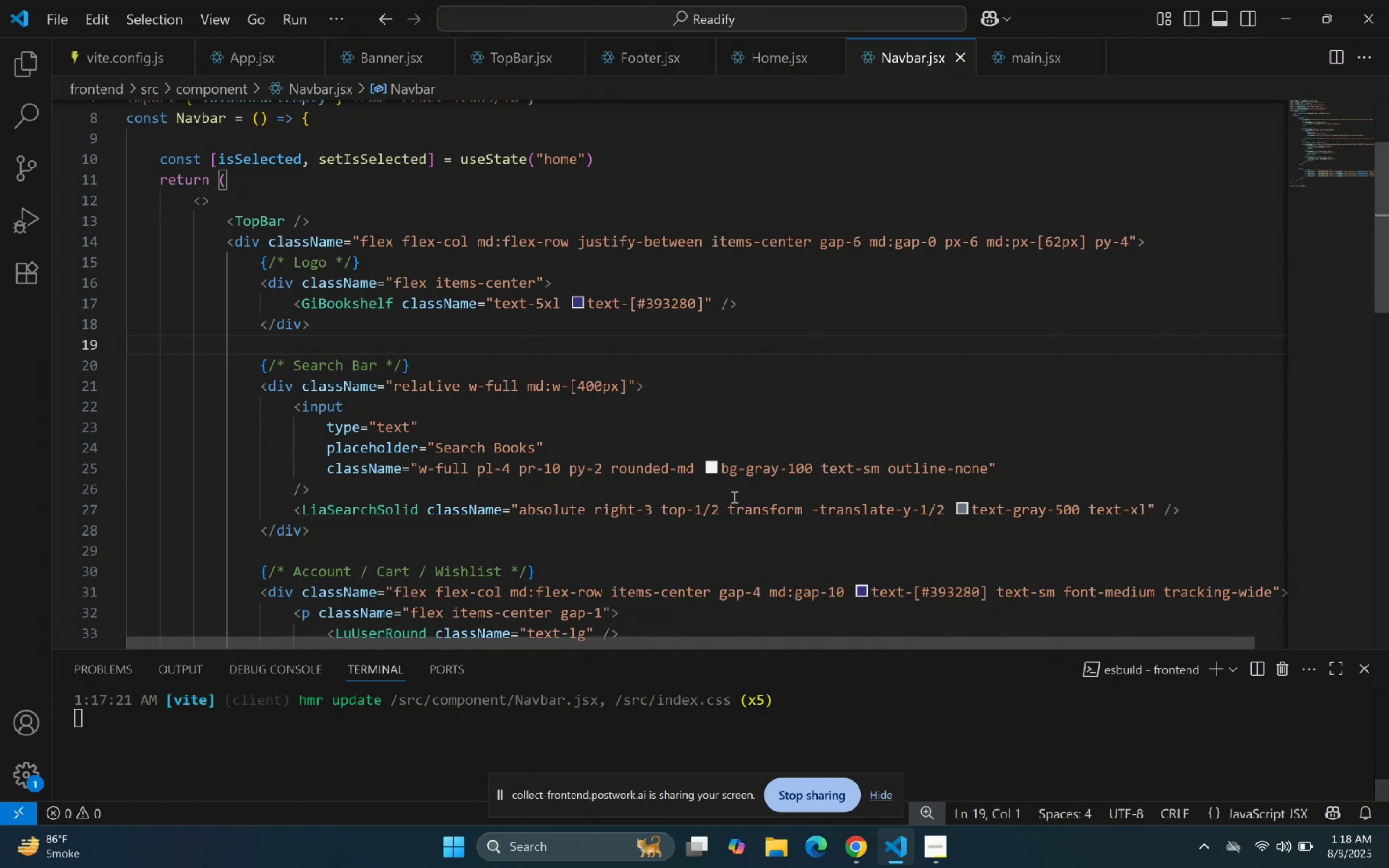 
left_click([839, 469])
 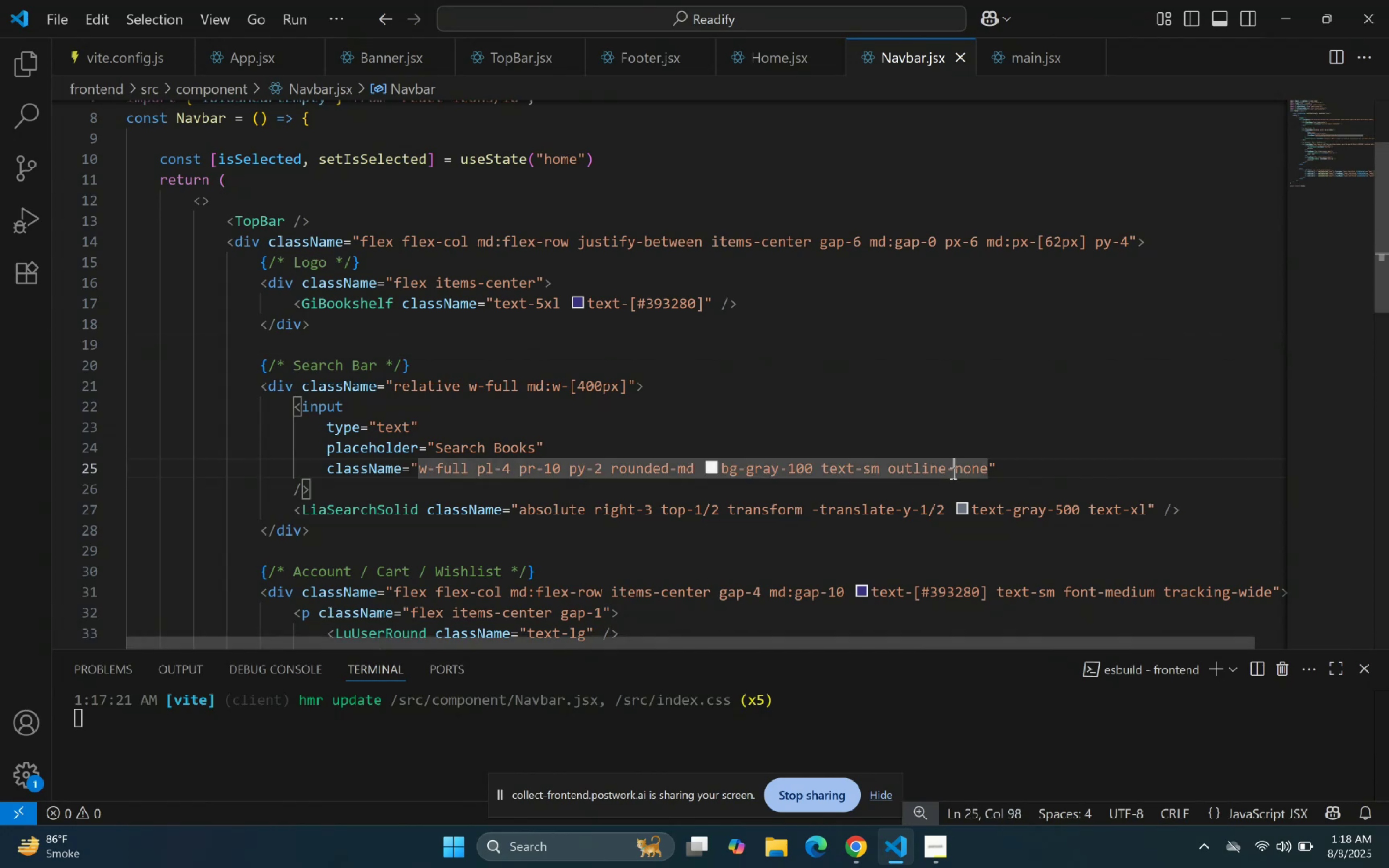 
double_click([969, 473])
 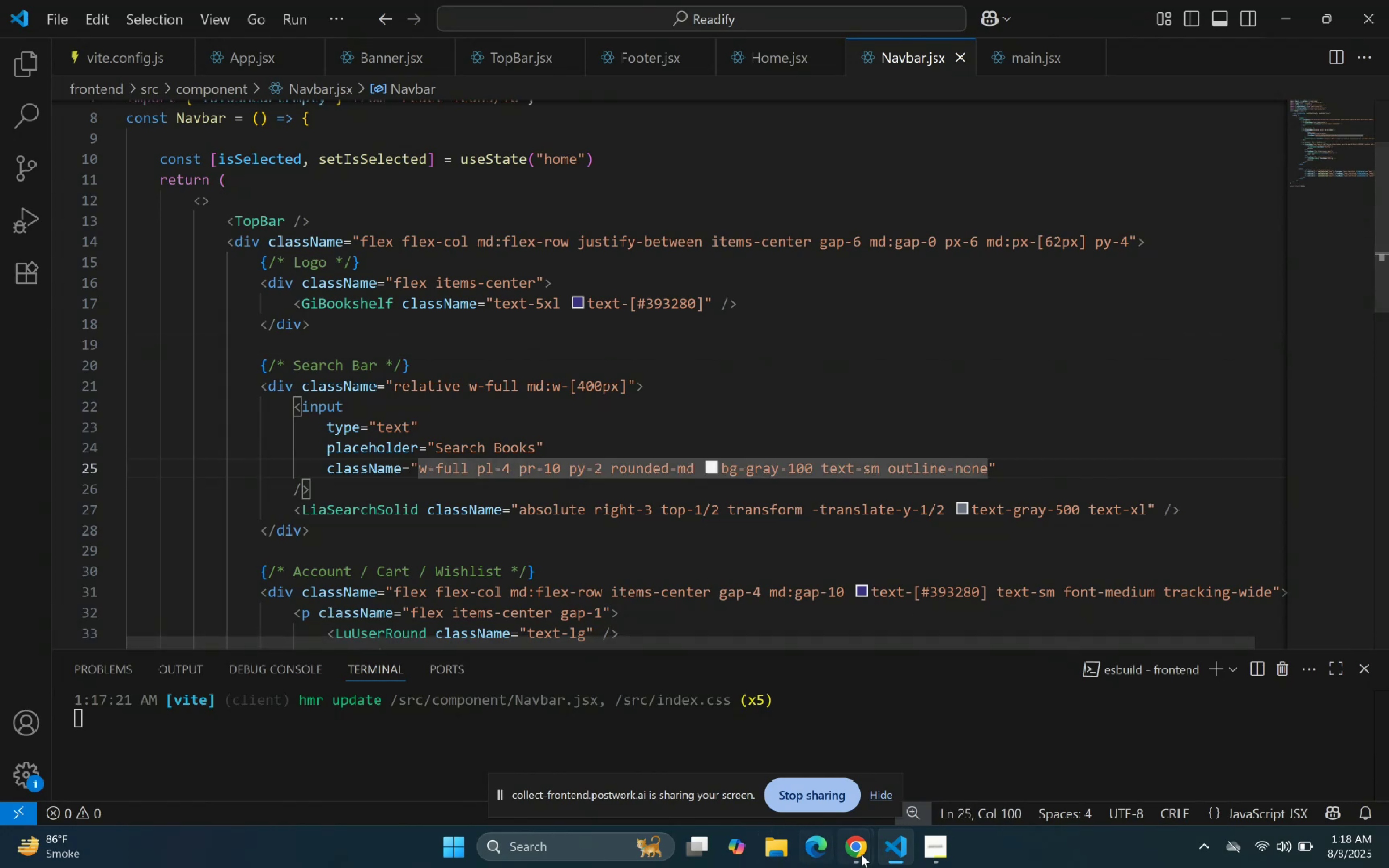 
left_click([886, 853])
 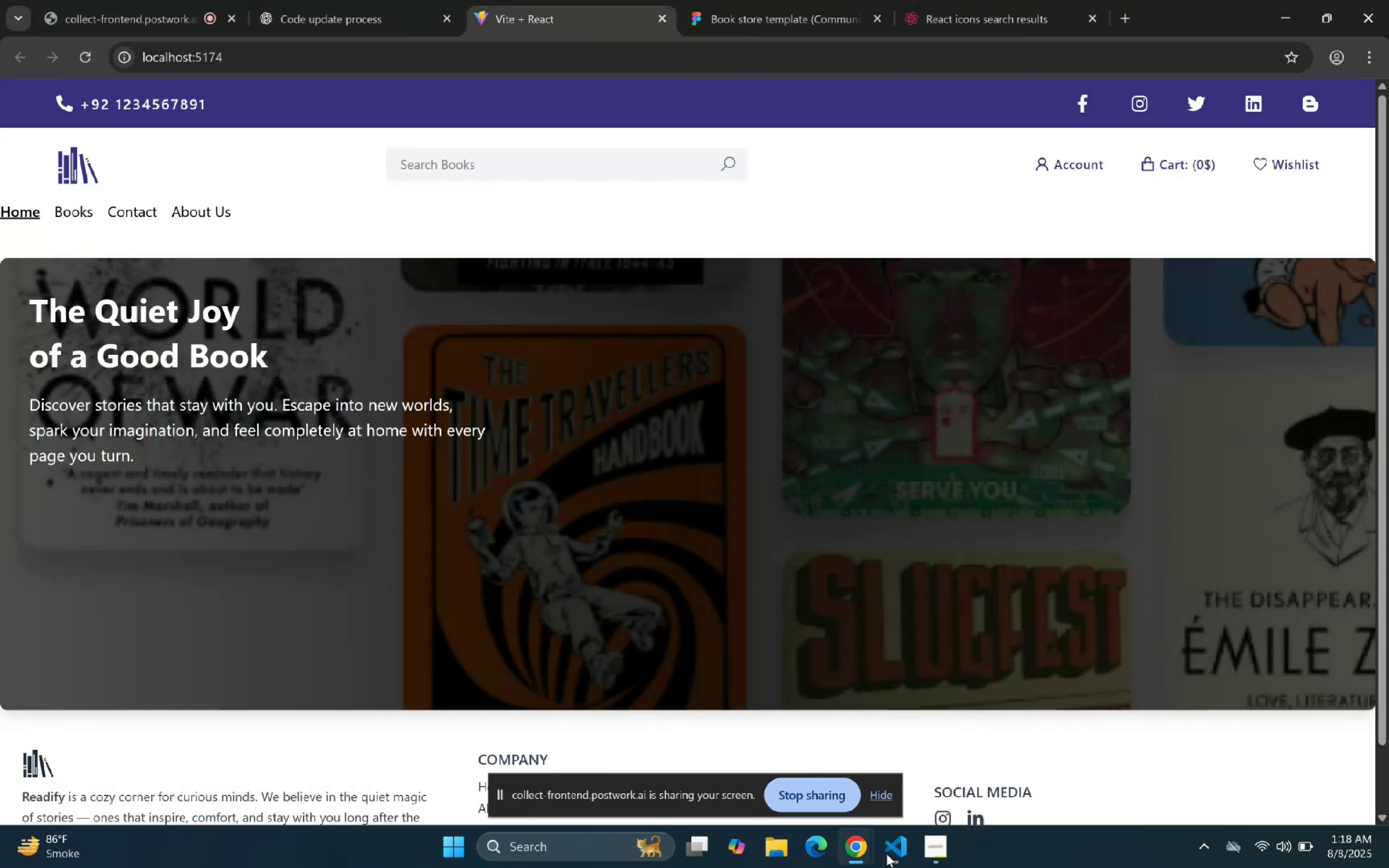 
left_click([887, 854])
 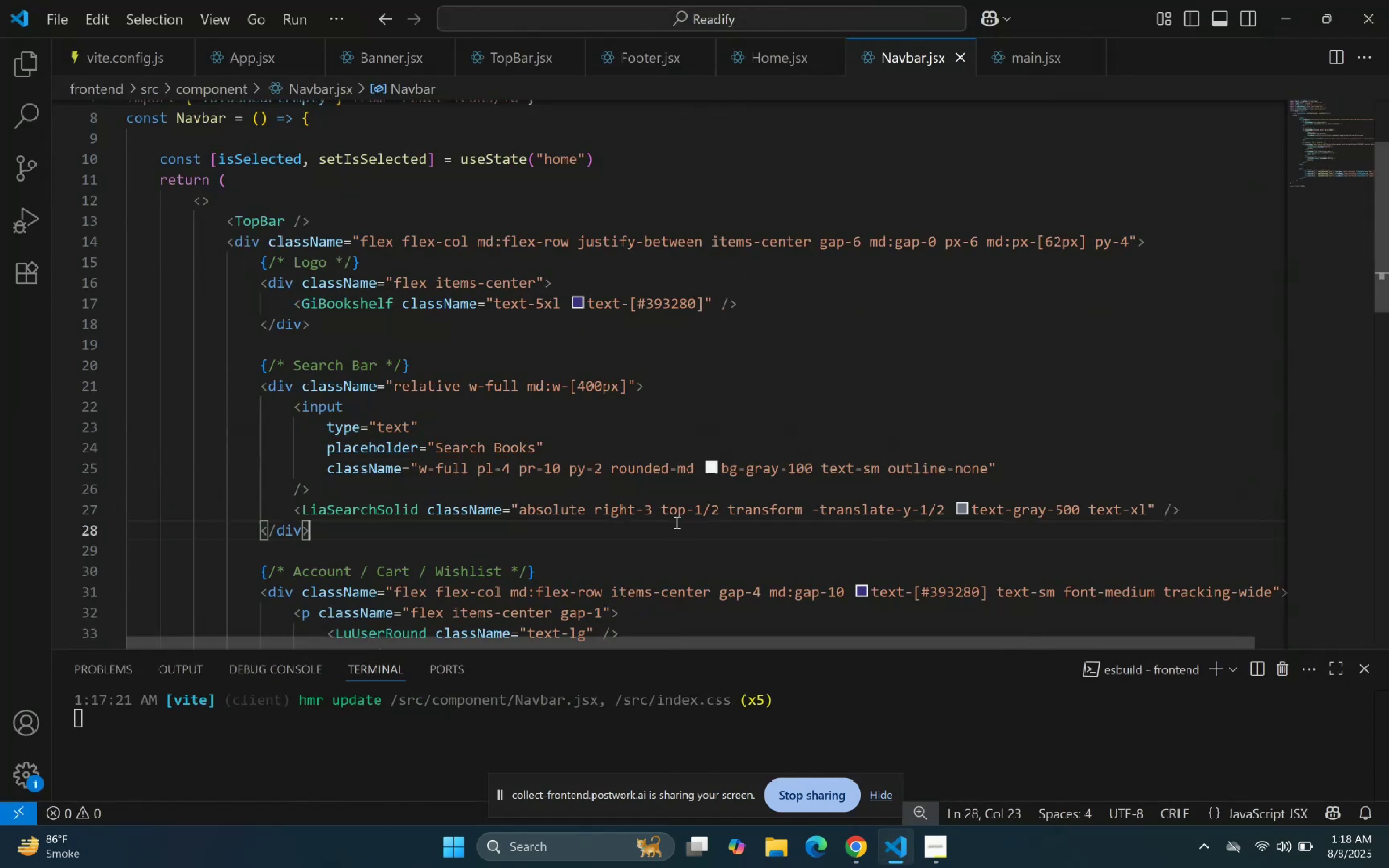 
double_click([484, 449])
 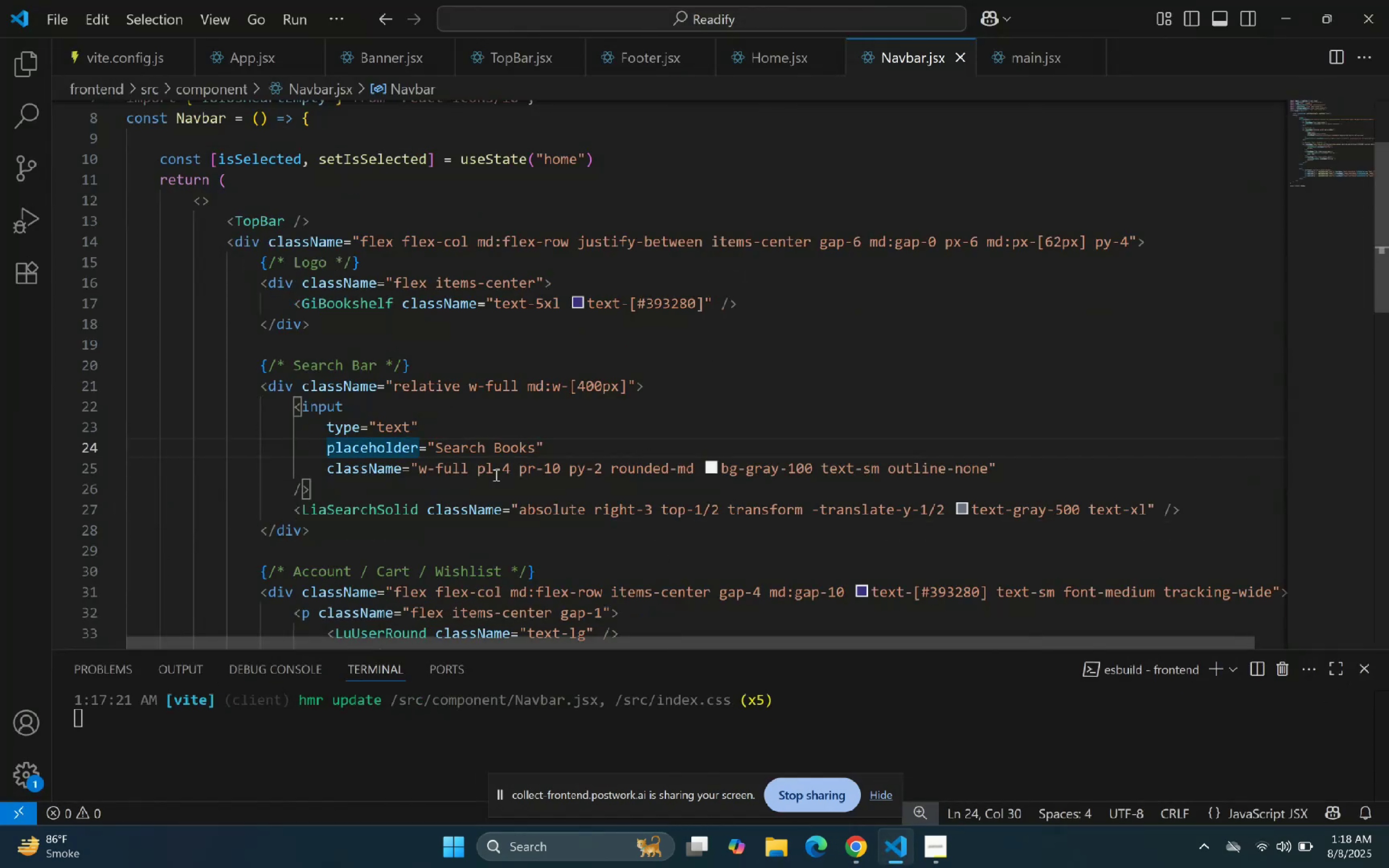 
left_click([471, 464])
 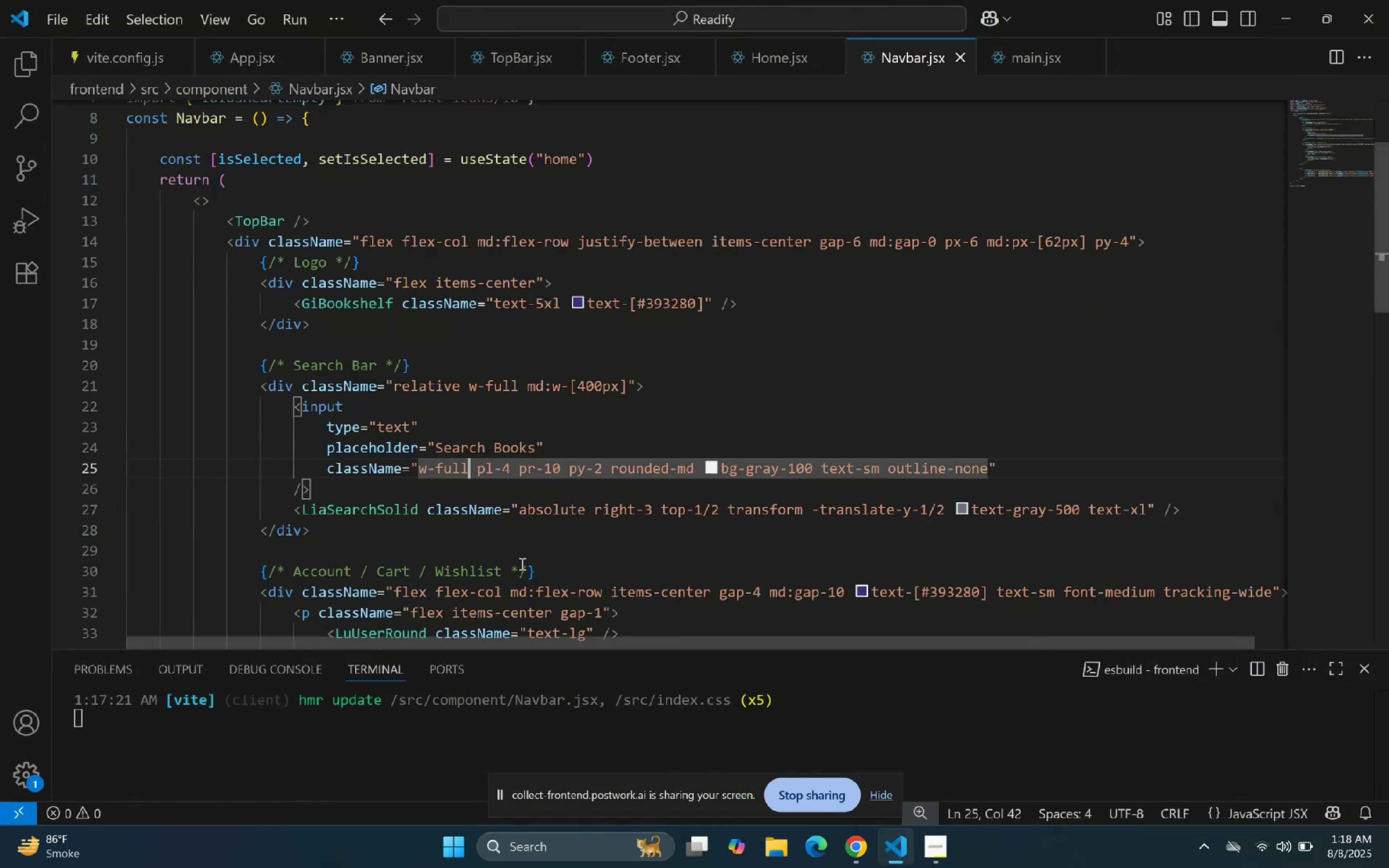 
type( rounded)
 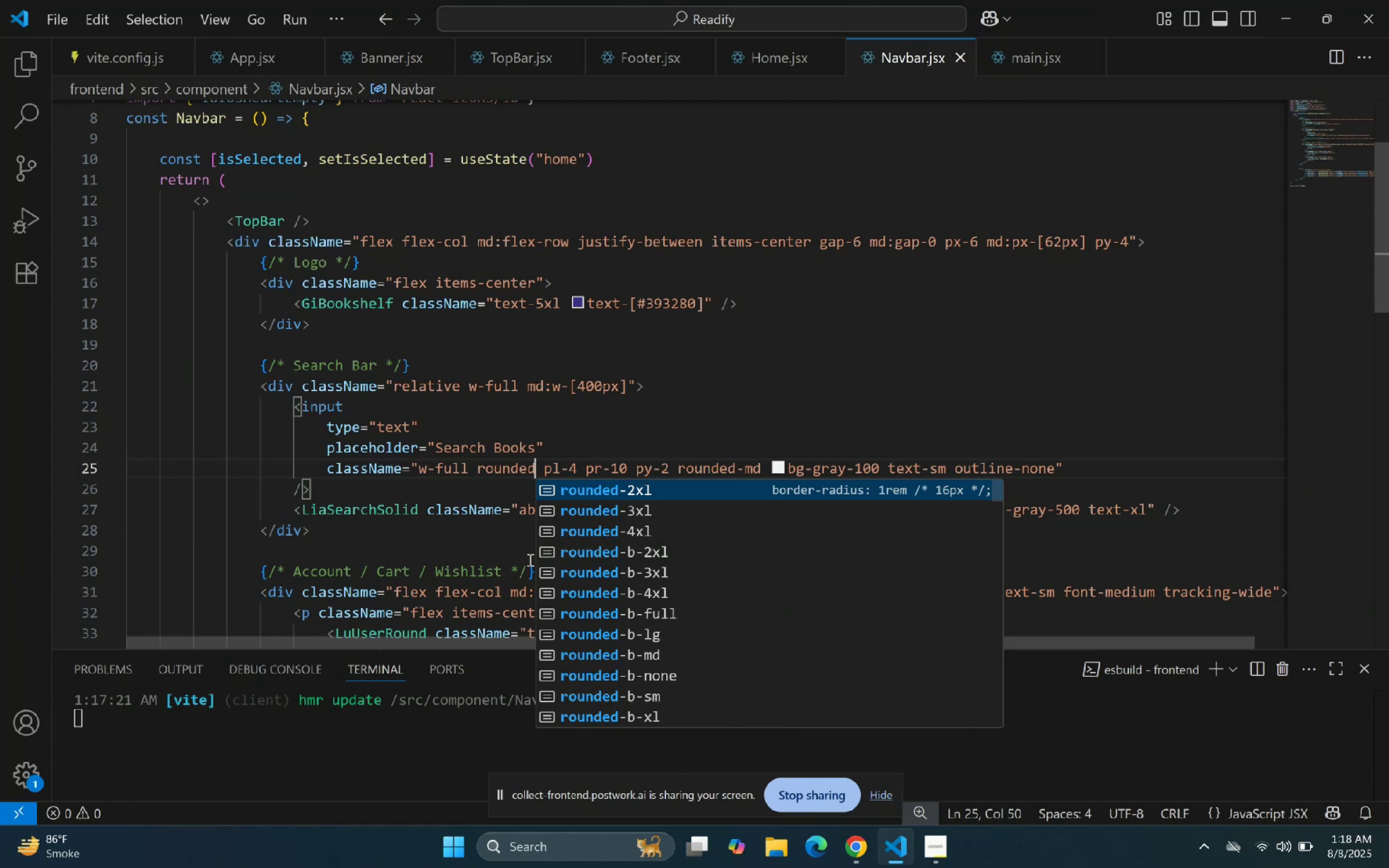 
key(Enter)
 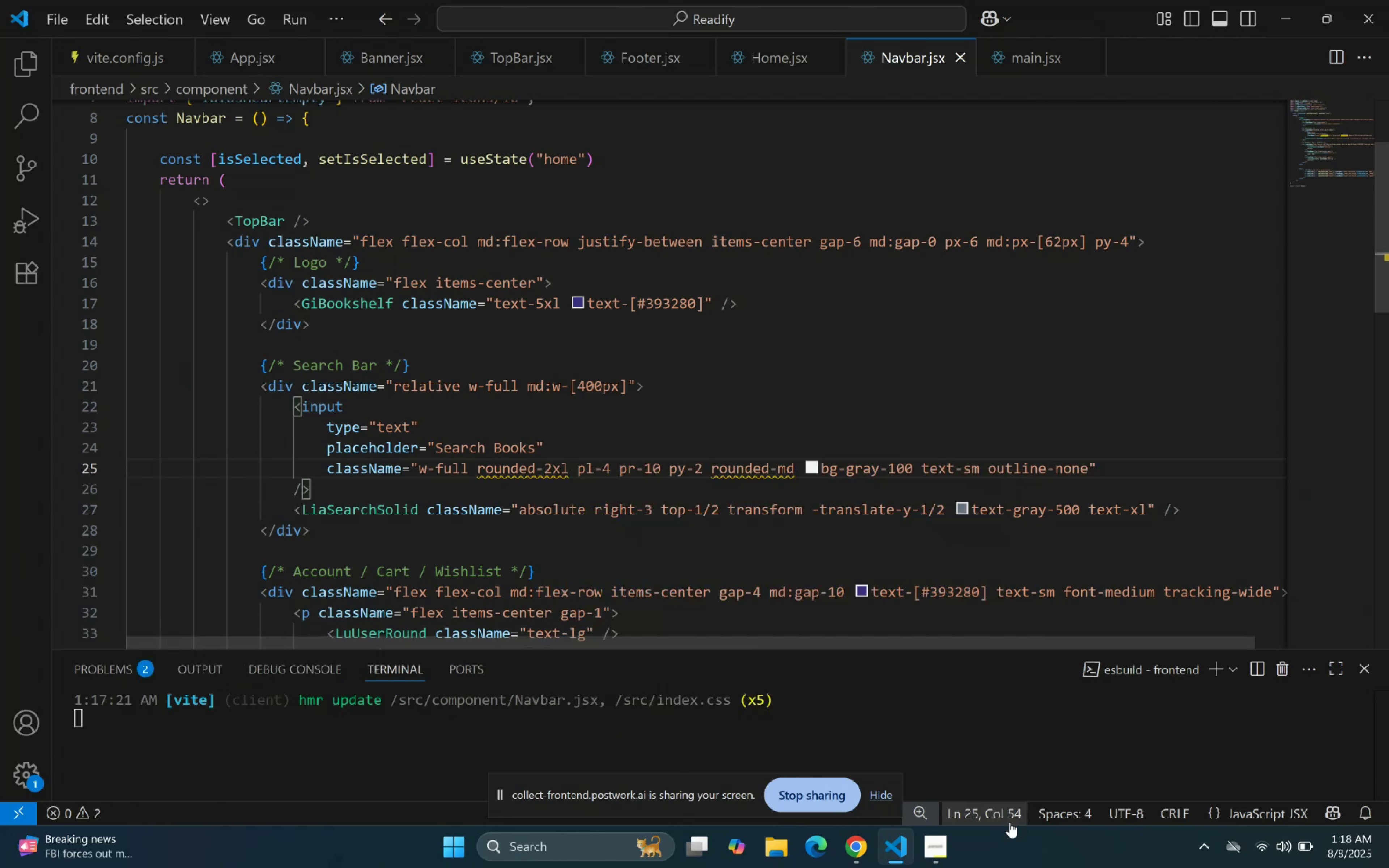 
left_click([902, 840])
 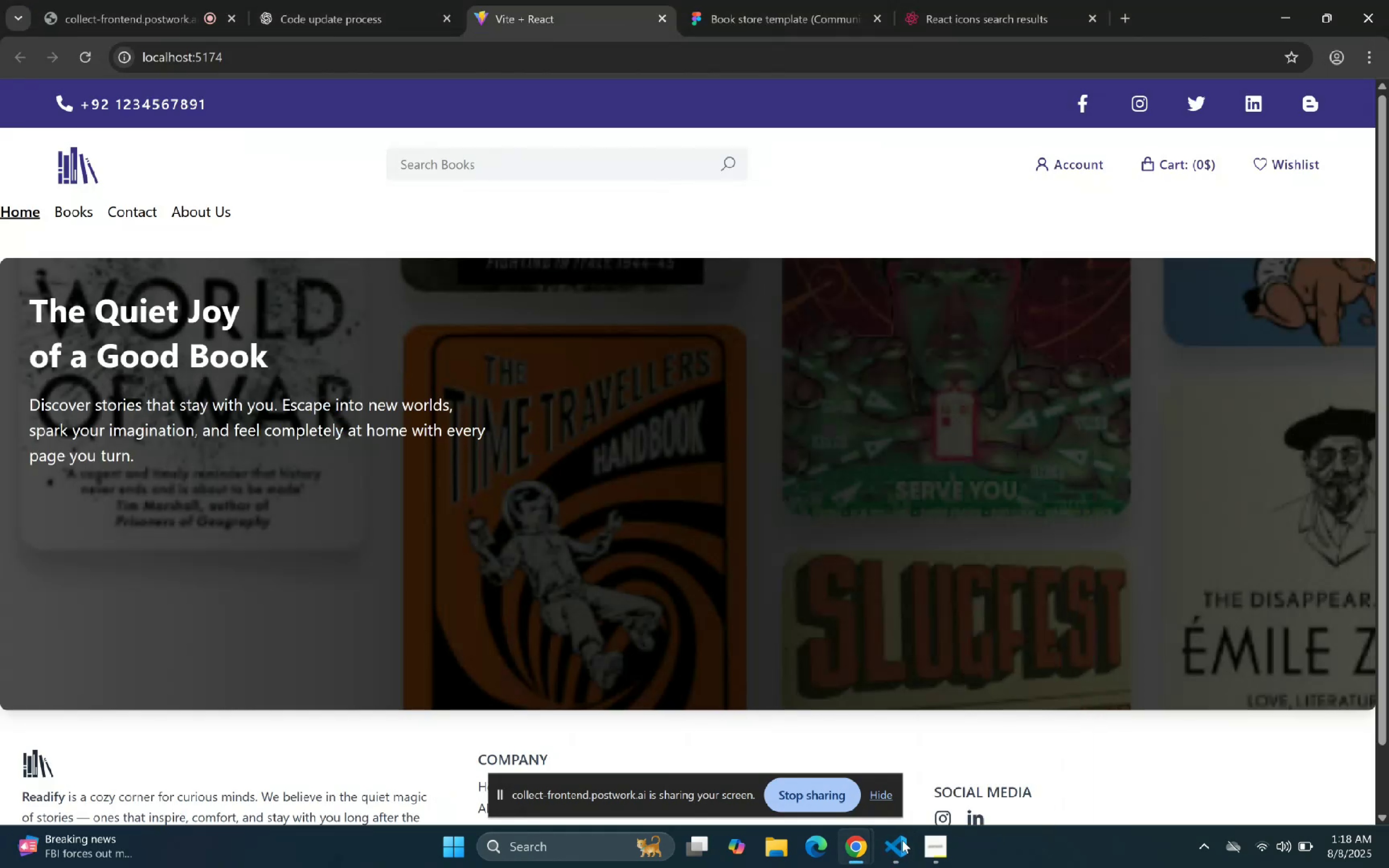 
left_click_drag(start_coordinate=[892, 833], to_coordinate=[887, 835])
 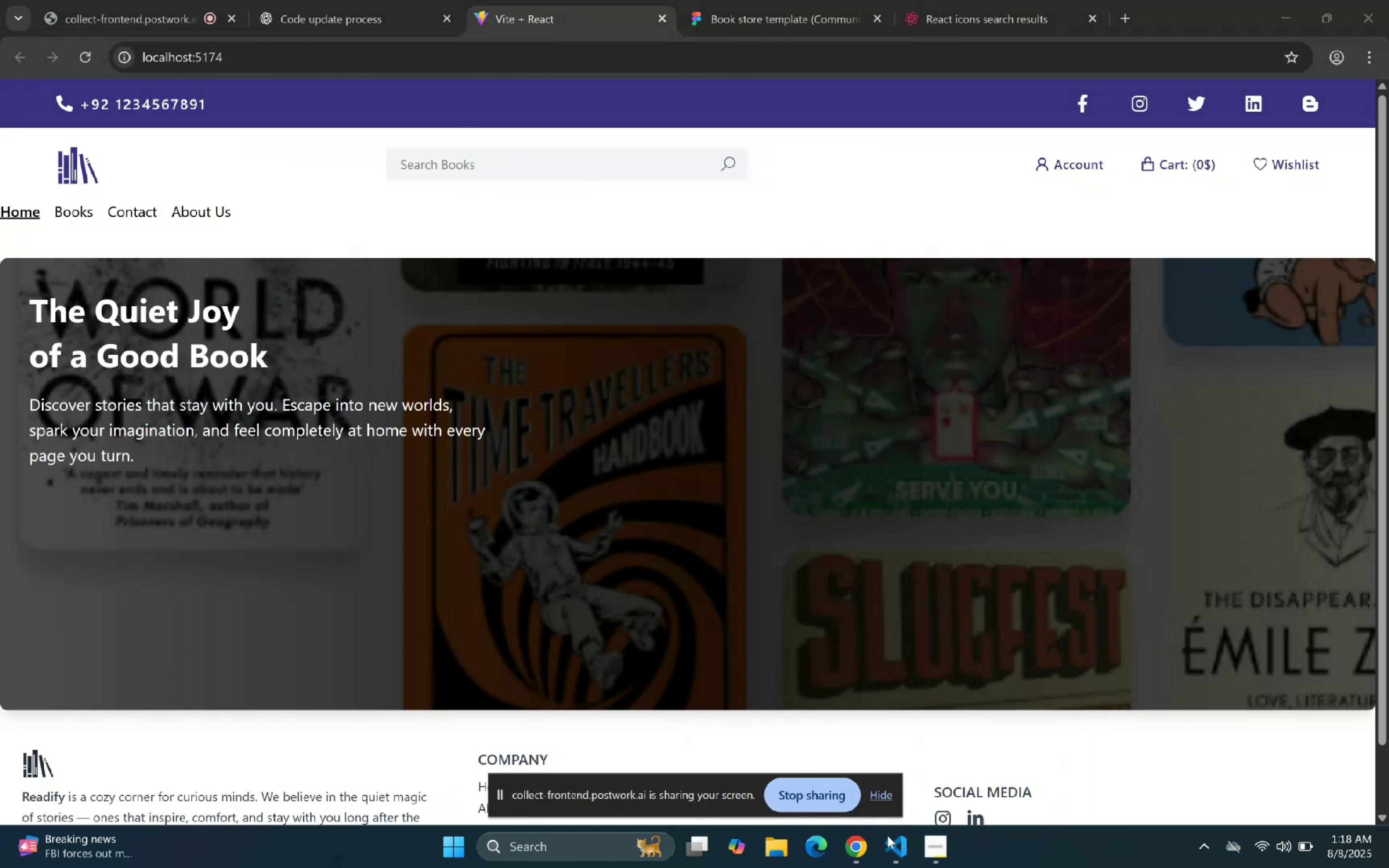 
left_click([887, 835])
 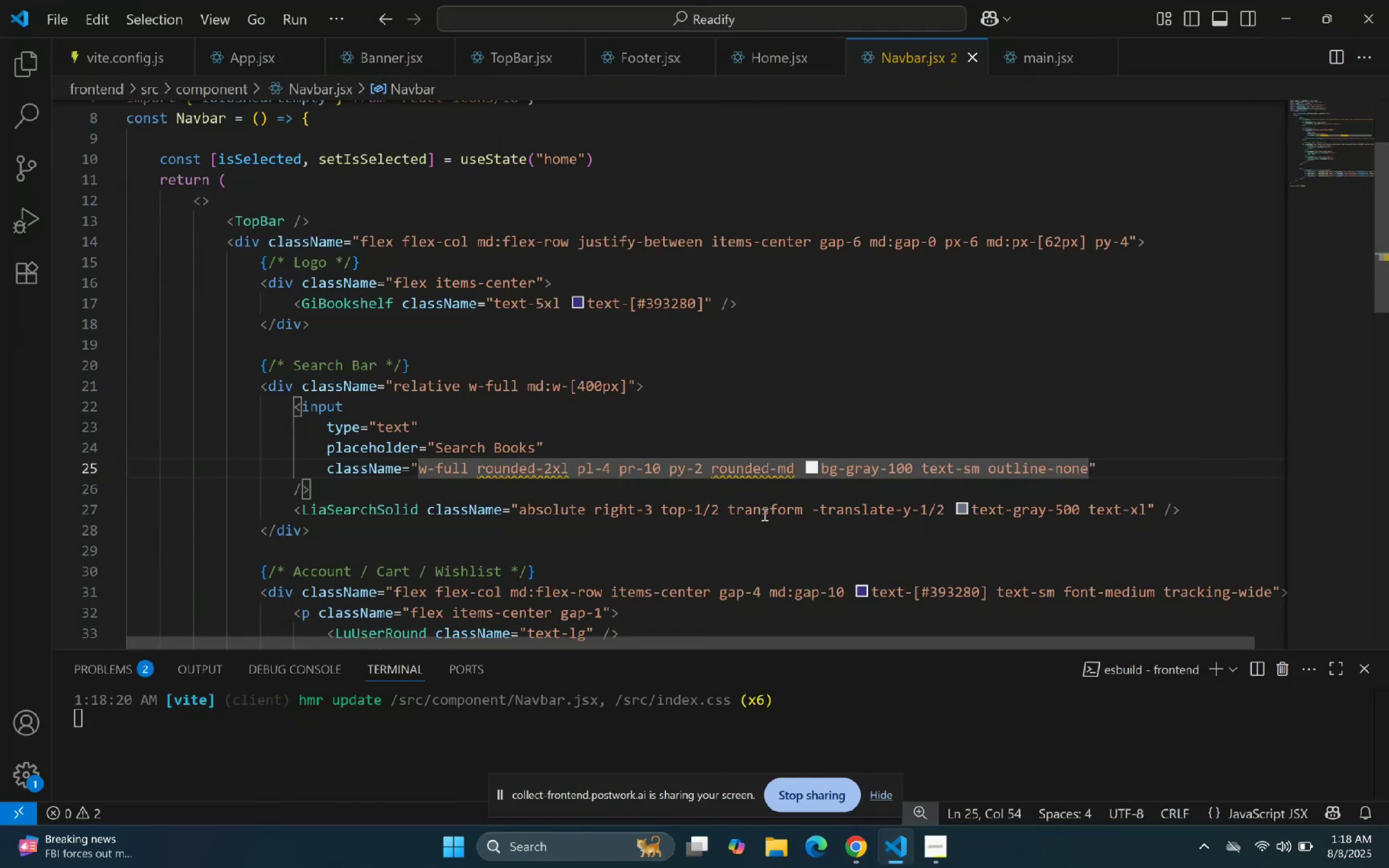 
left_click_drag(start_coordinate=[795, 464], to_coordinate=[714, 463])
 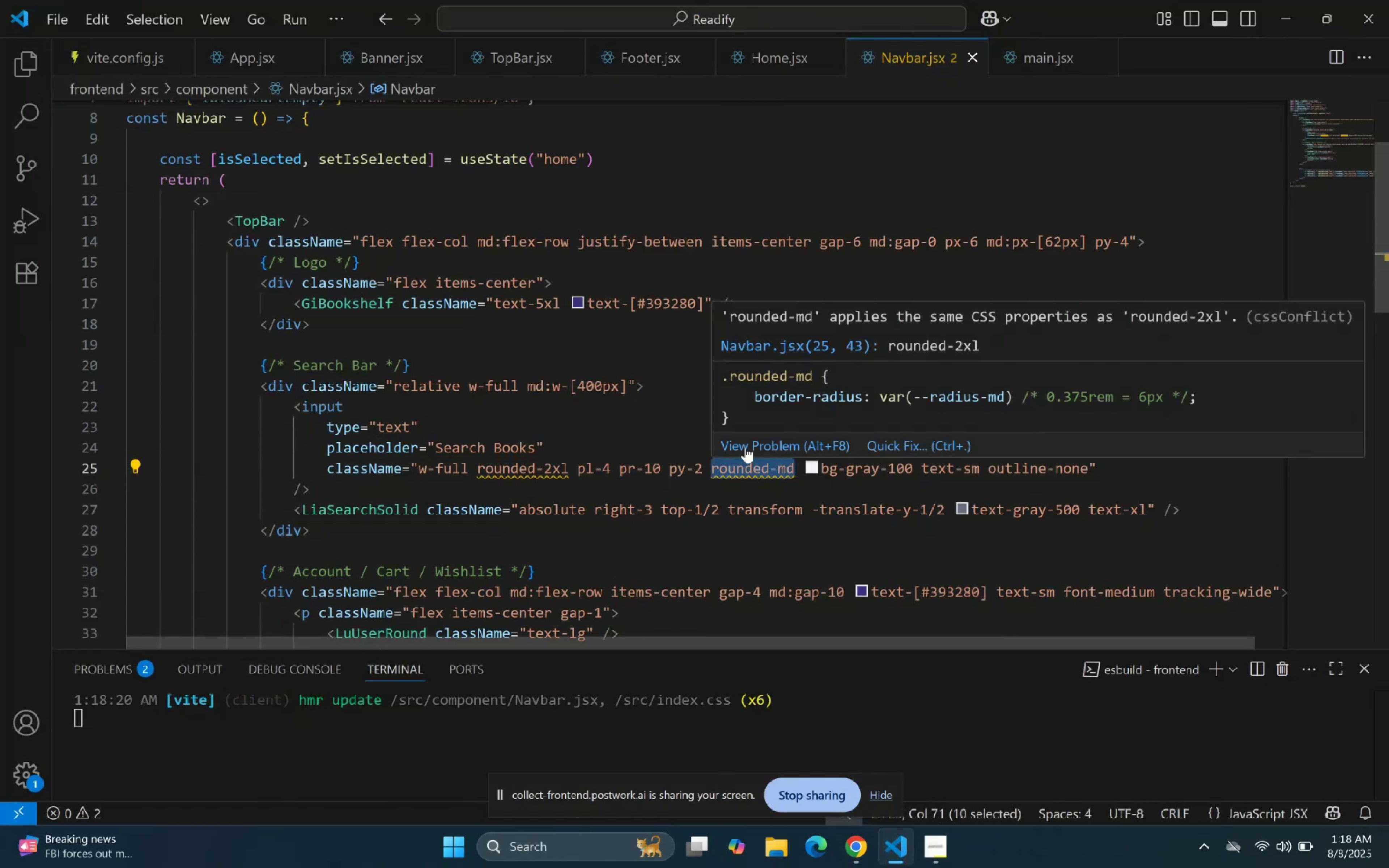 
key(Backspace)
 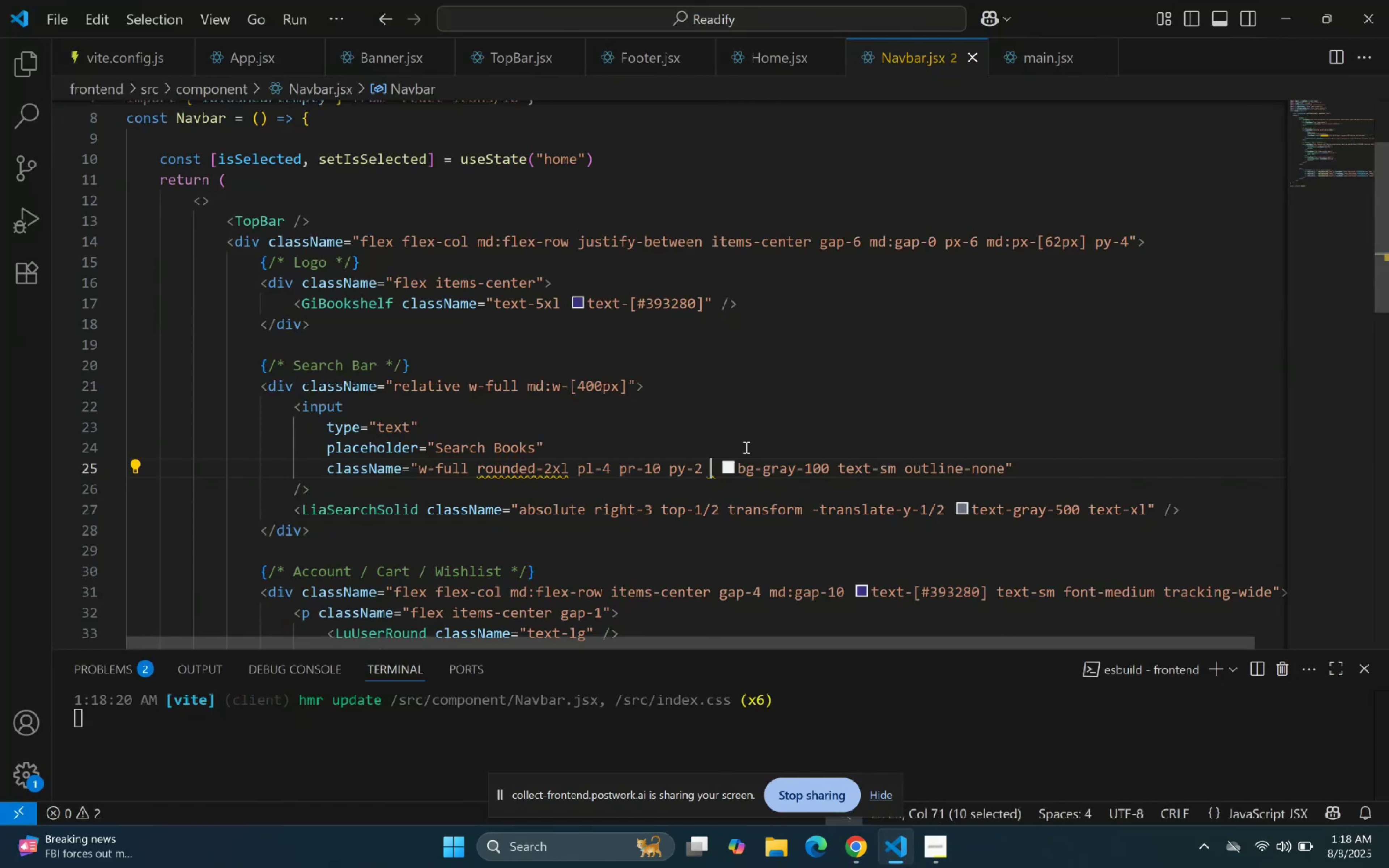 
key(Backspace)
 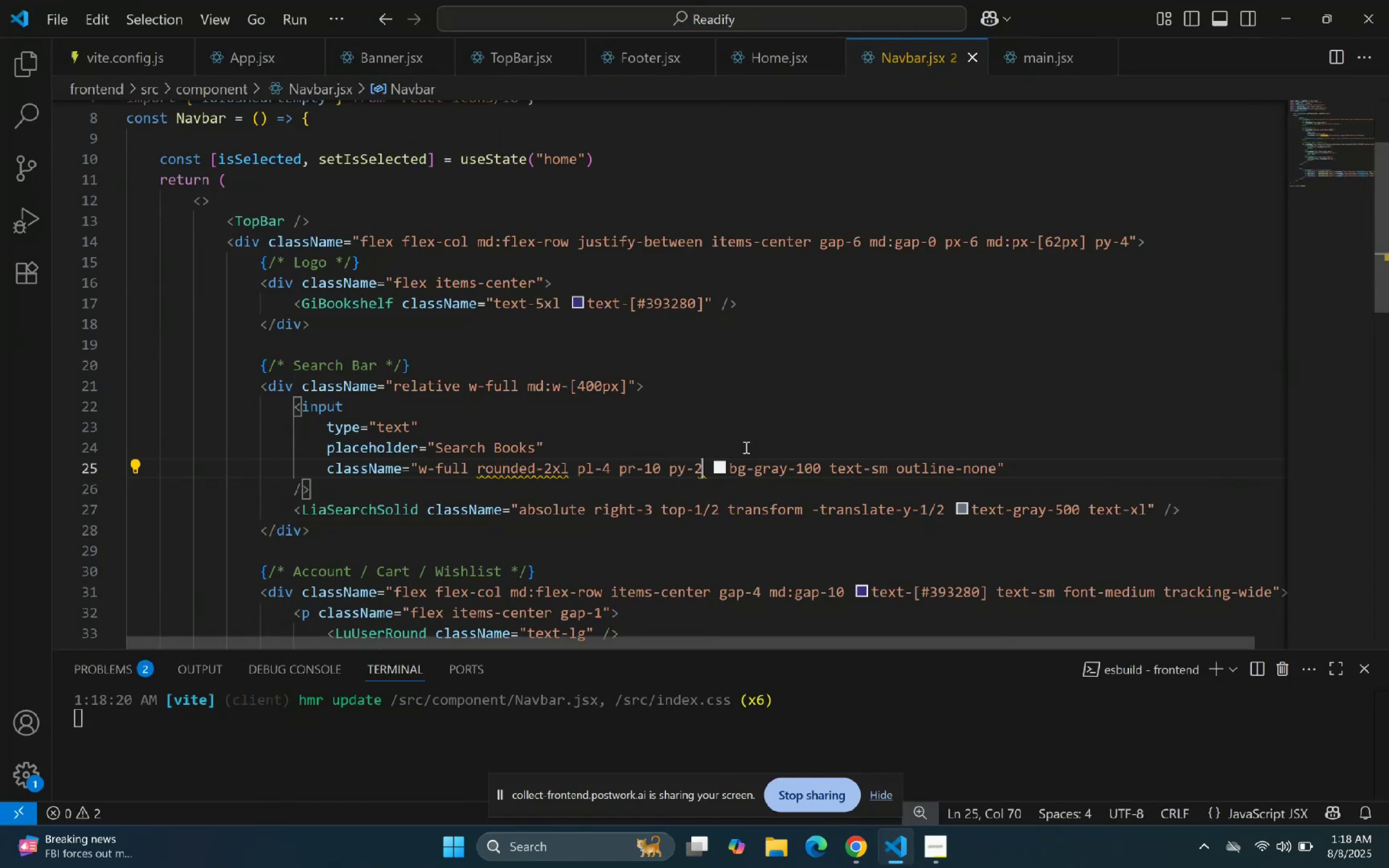 
hold_key(key=ArrowUp, duration=0.54)
 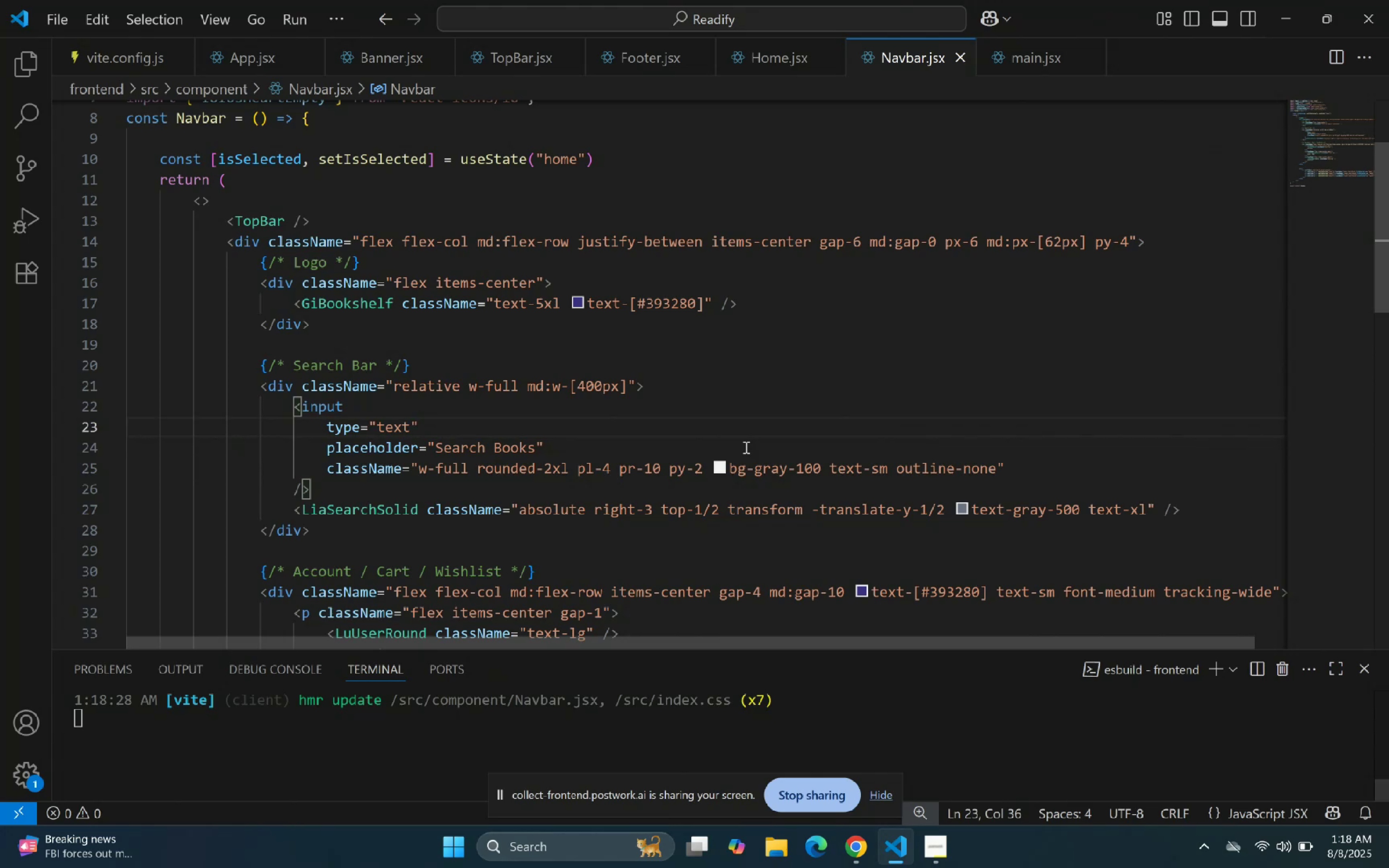 
key(ArrowDown)
 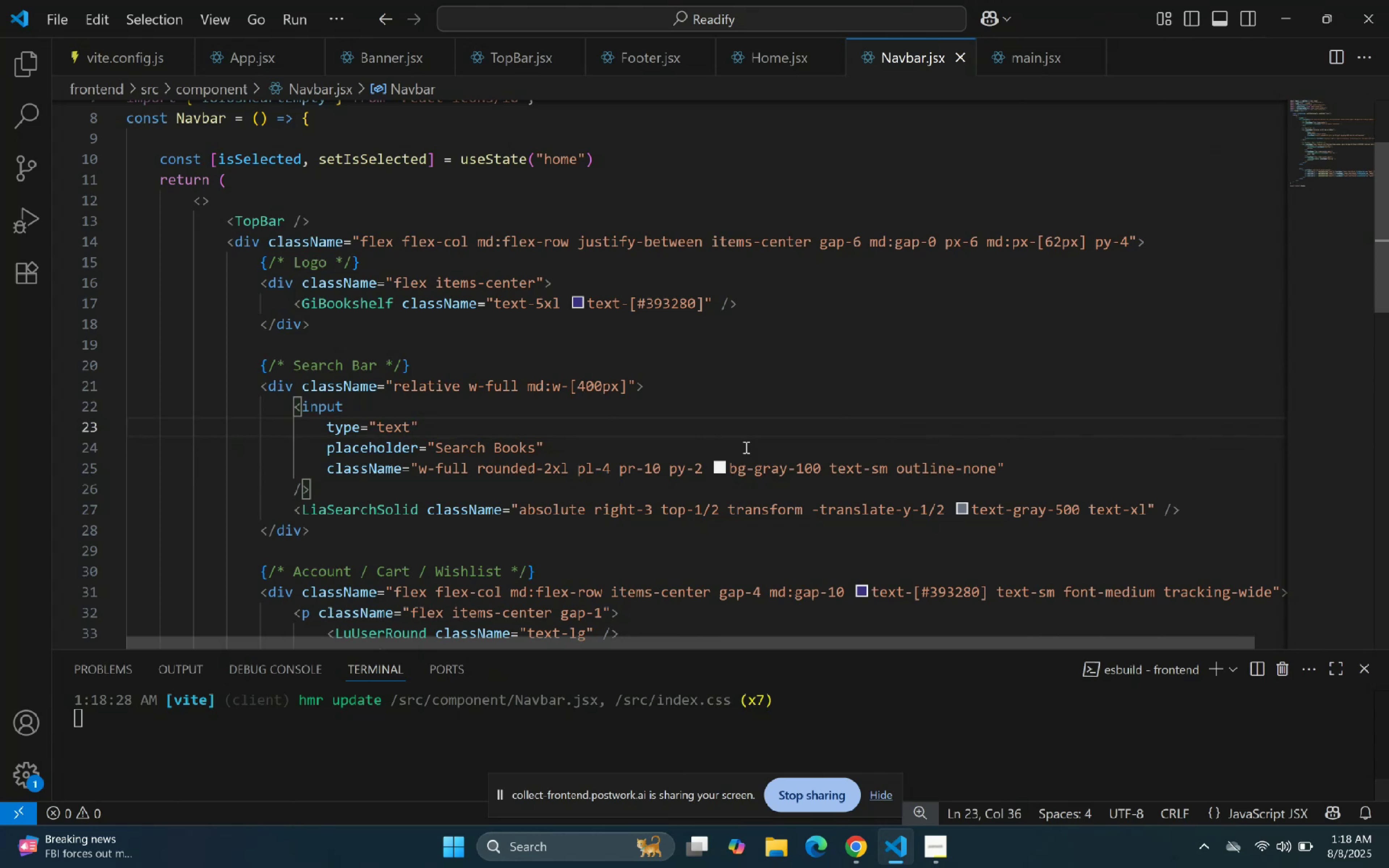 
hold_key(key=ArrowRight, duration=1.5)
 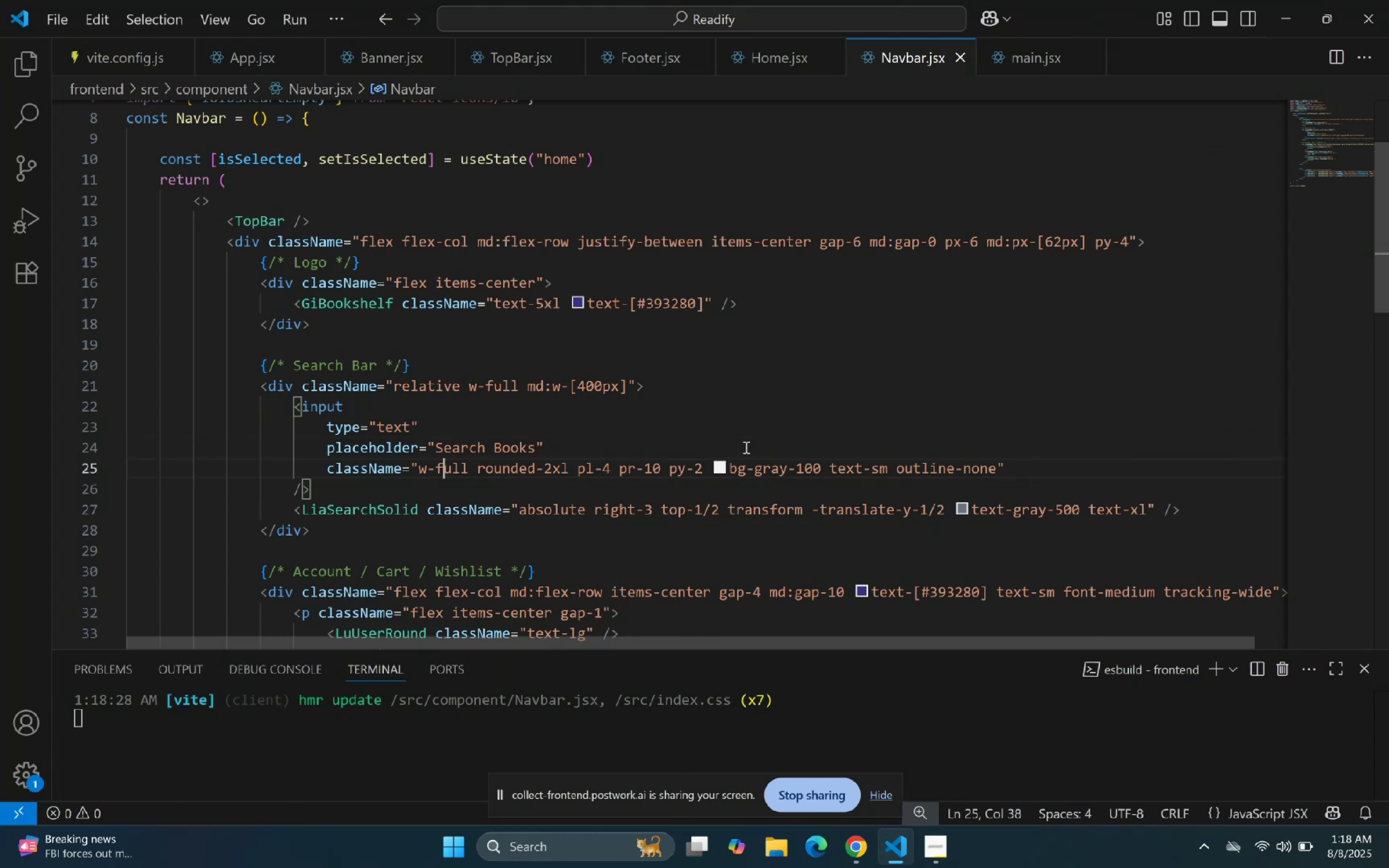 
hold_key(key=ArrowRight, duration=0.71)
 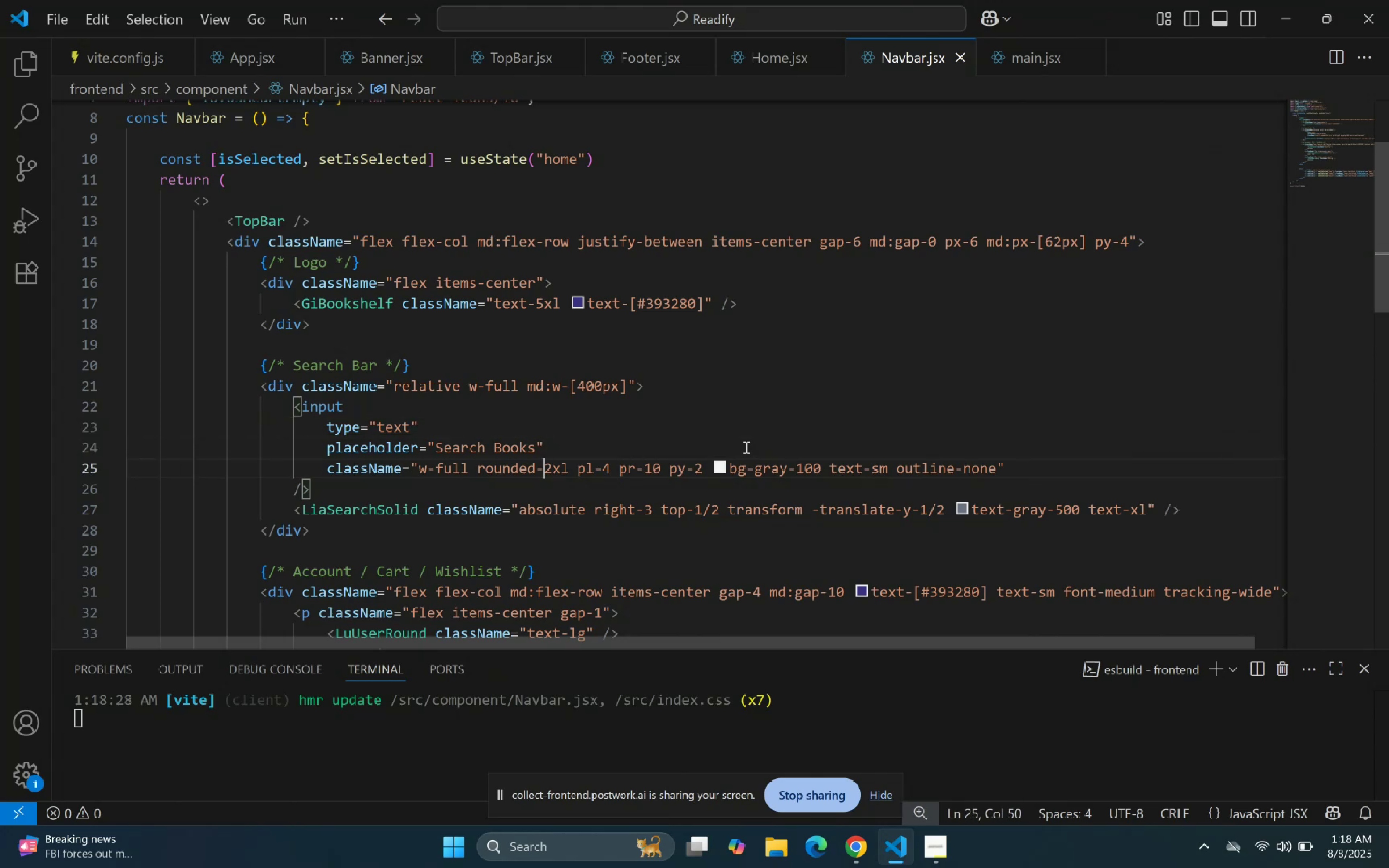 
key(ArrowRight)
 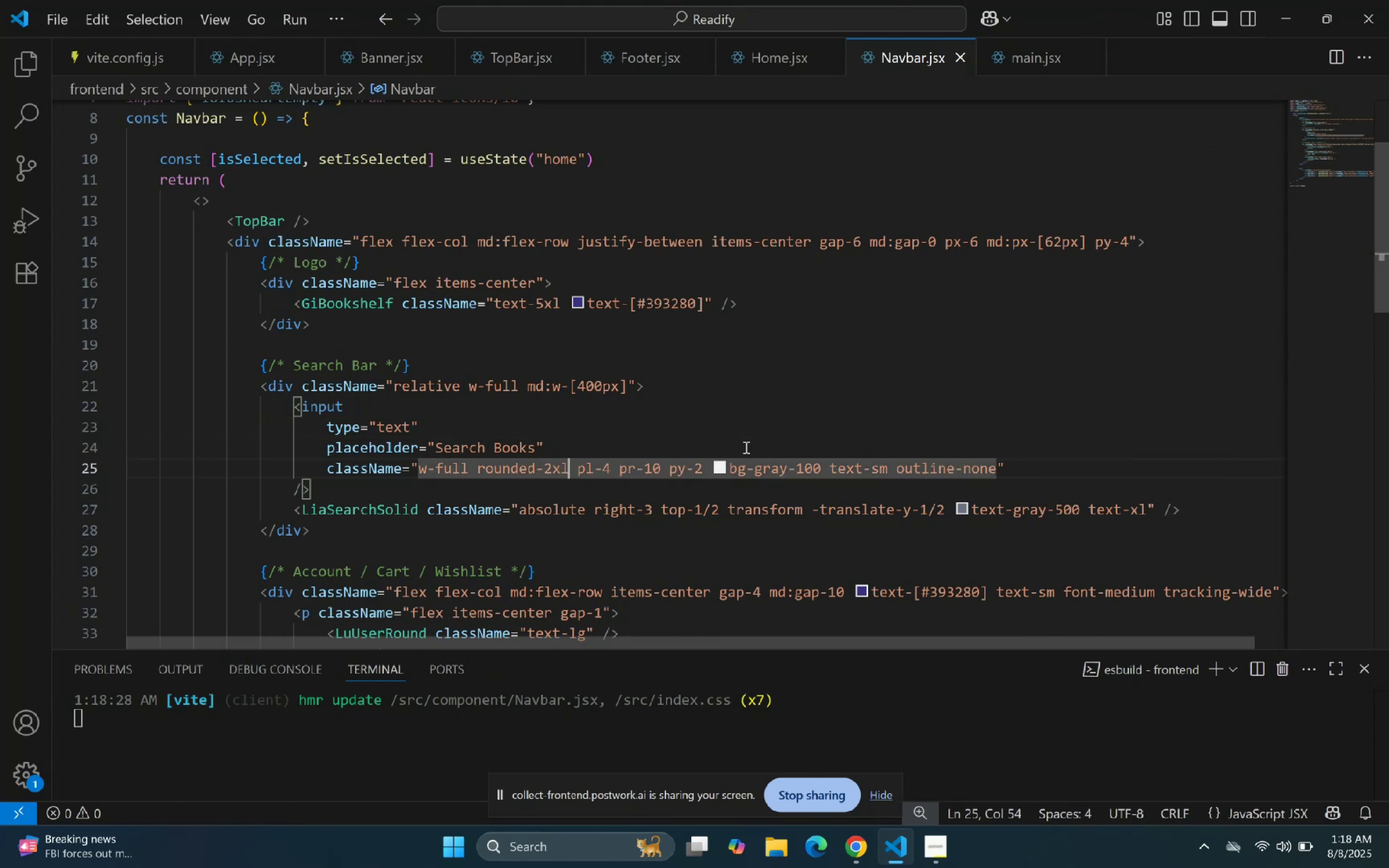 
key(Backspace)
key(Backspace)
key(Backspace)
type(full)
 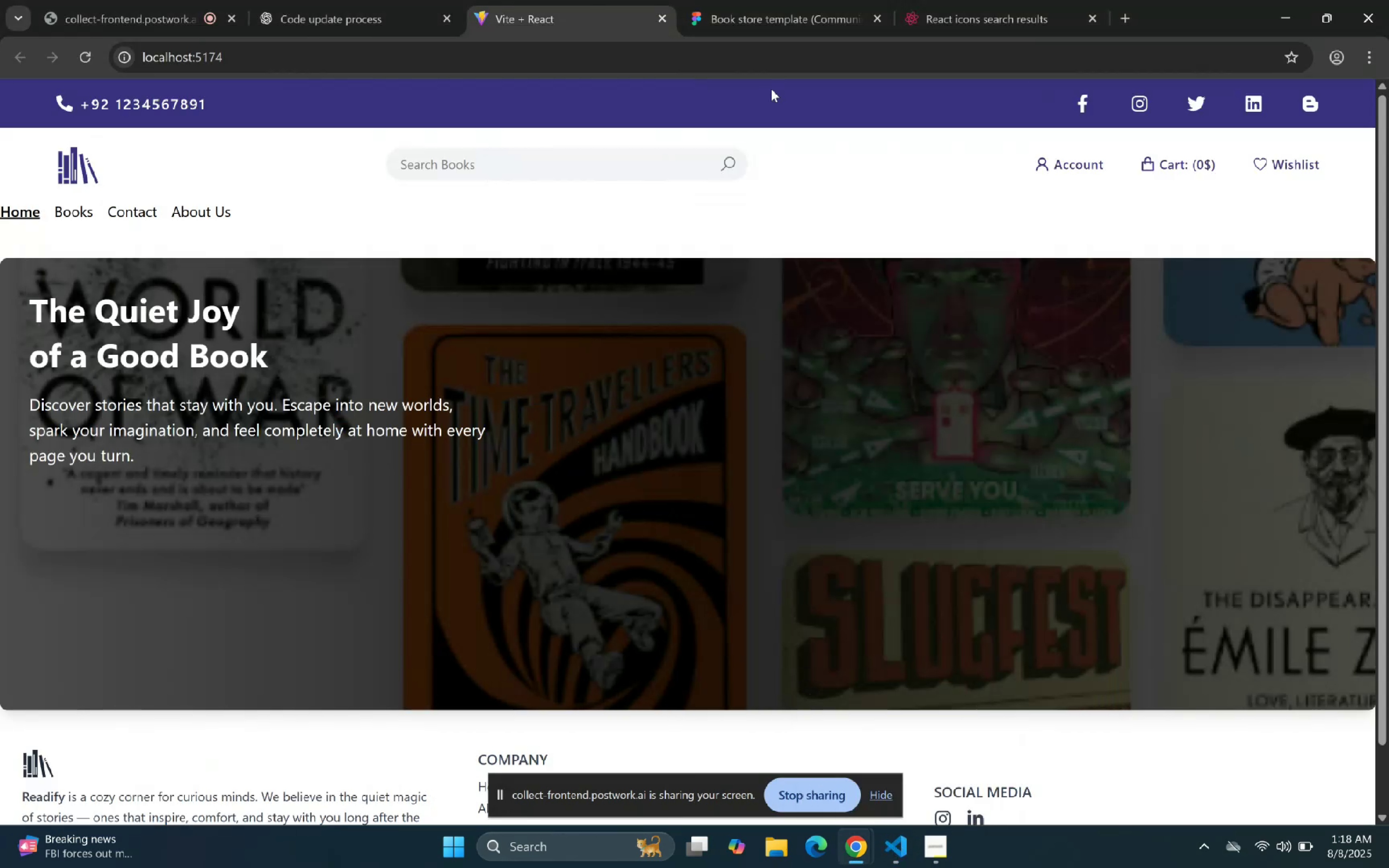 
left_click([794, 0])
 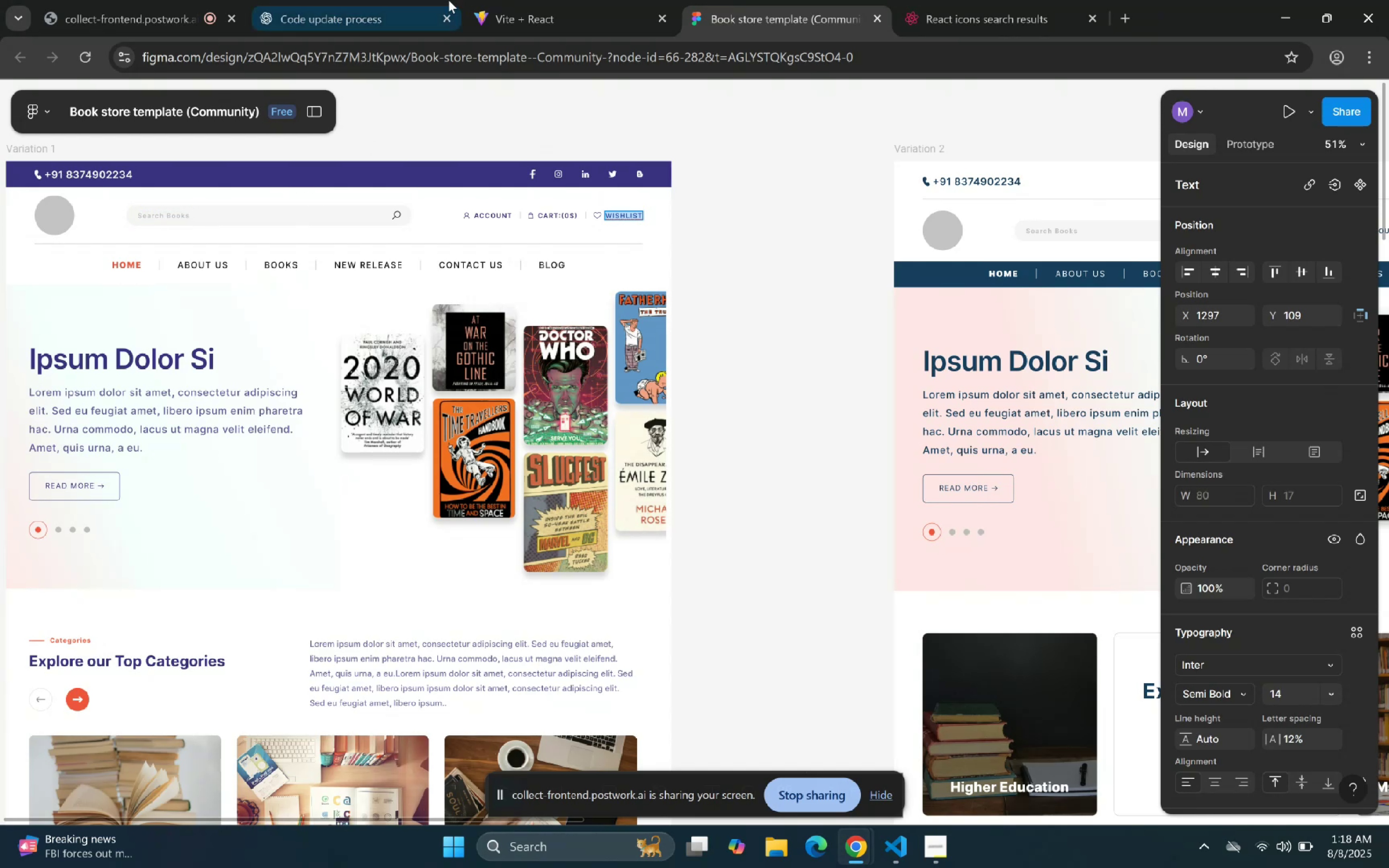 
left_click([504, 0])
 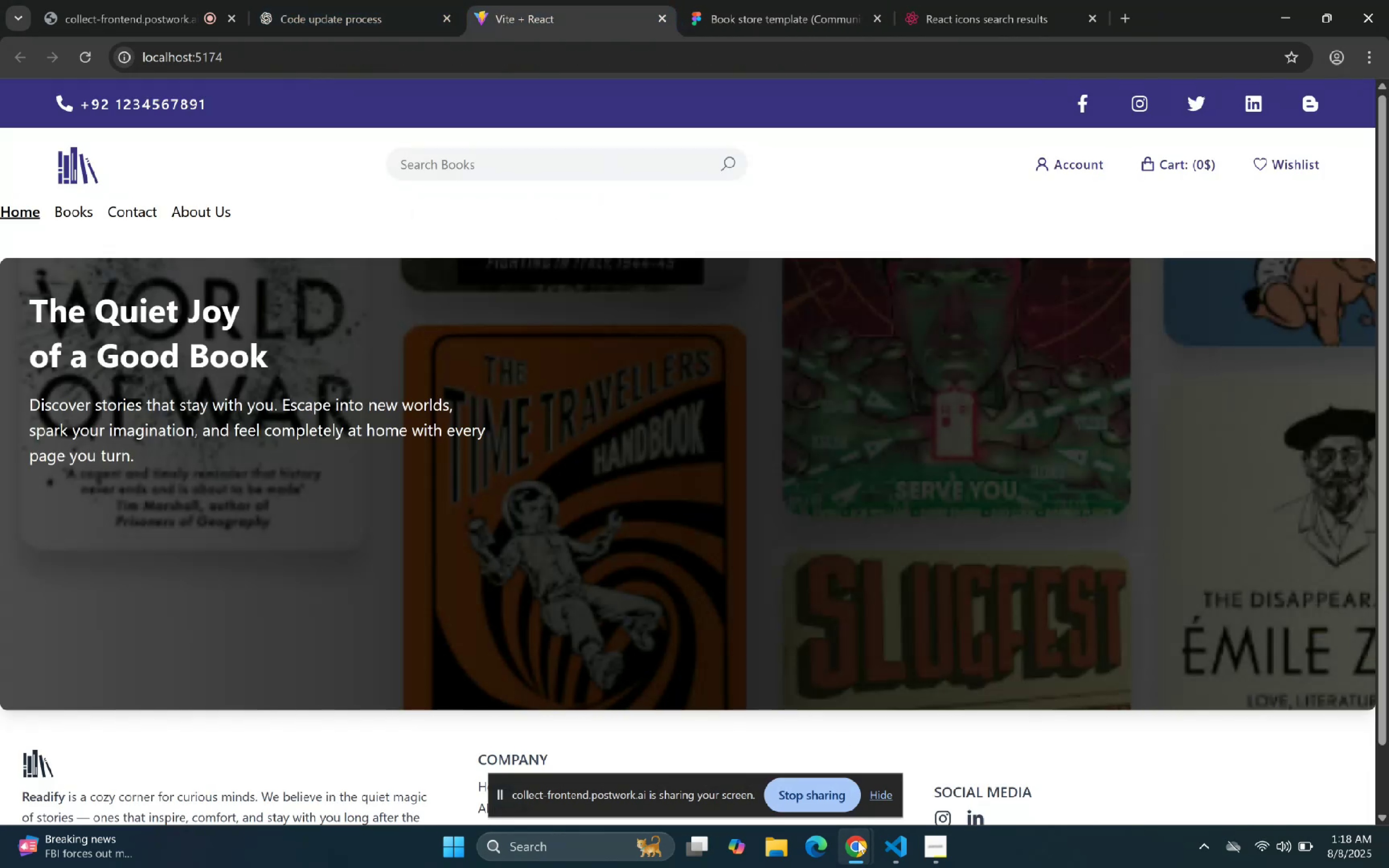 
left_click([895, 846])
 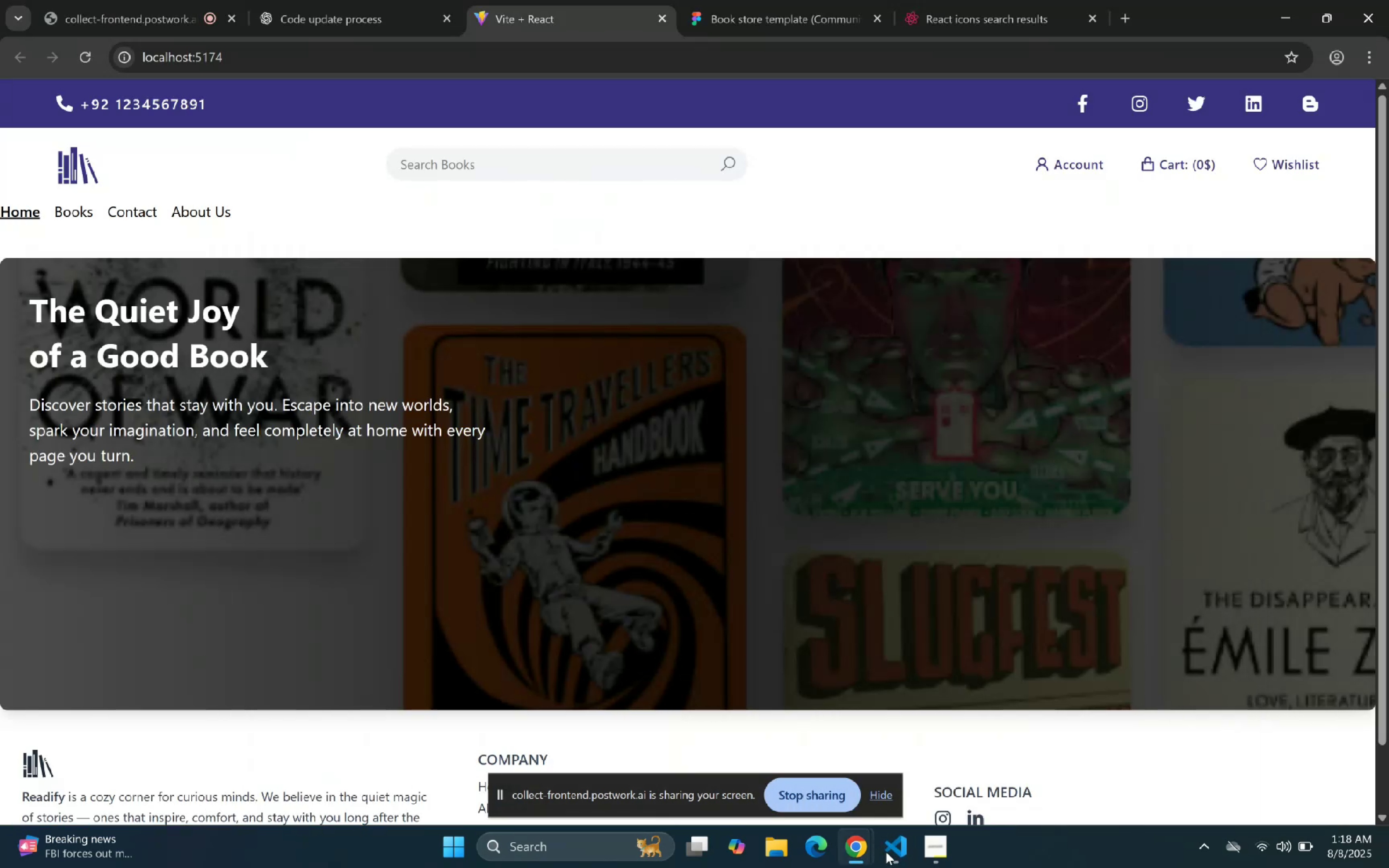 
double_click([886, 852])
 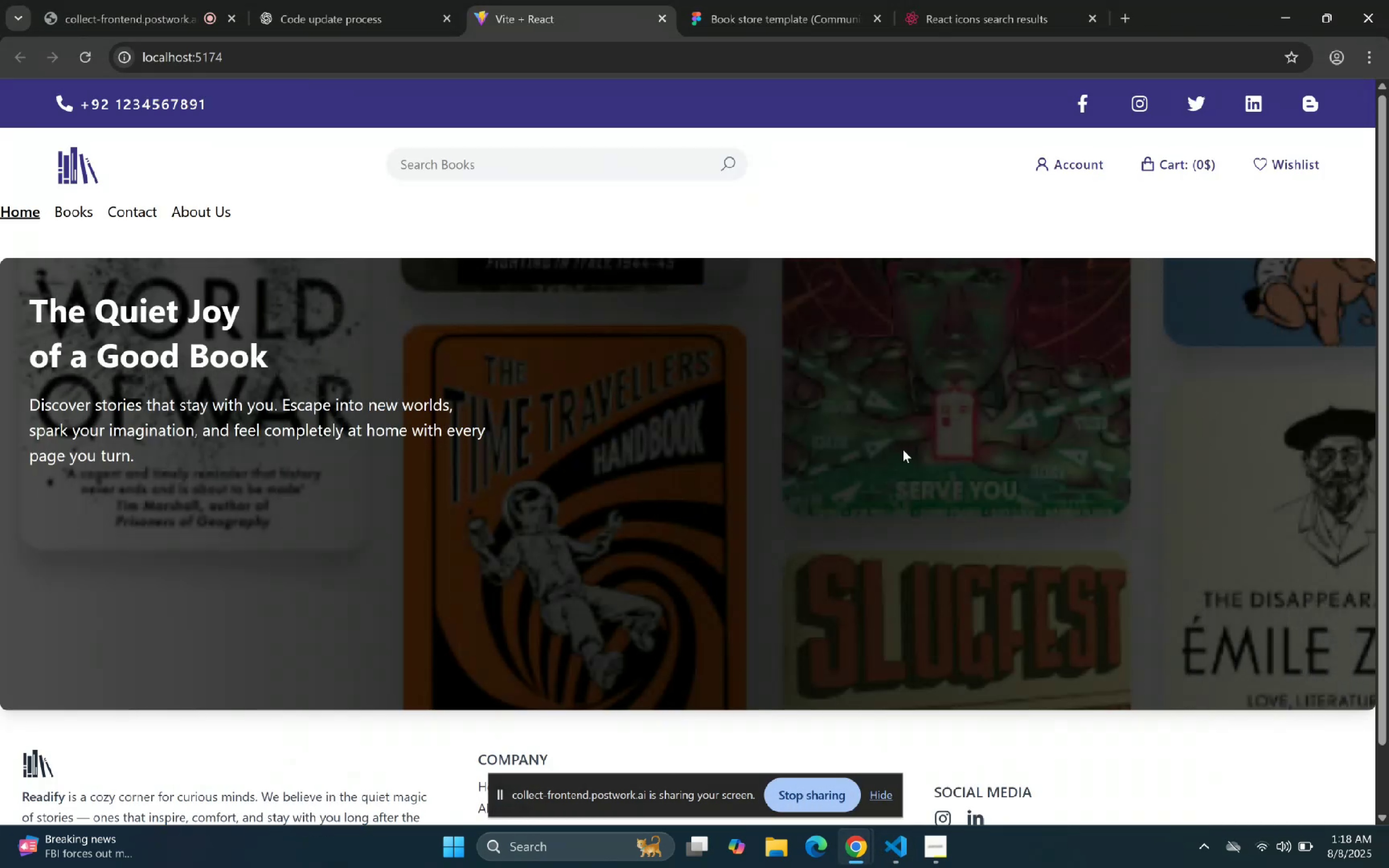 
left_click([767, 0])
 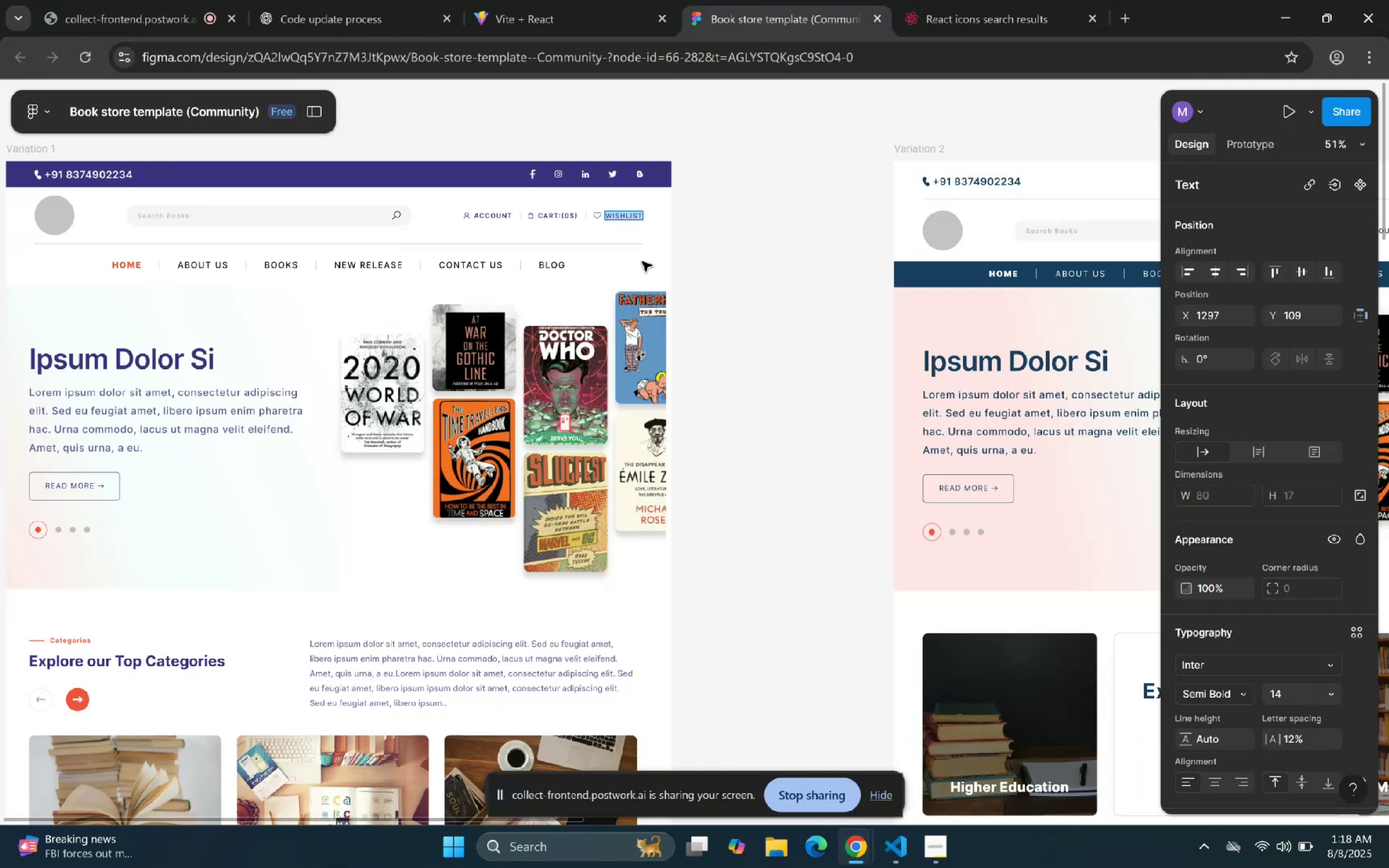 
hold_key(key=ControlLeft, duration=1.5)
scroll: coordinate [670, 238], scroll_direction: up, amount: 13.0
 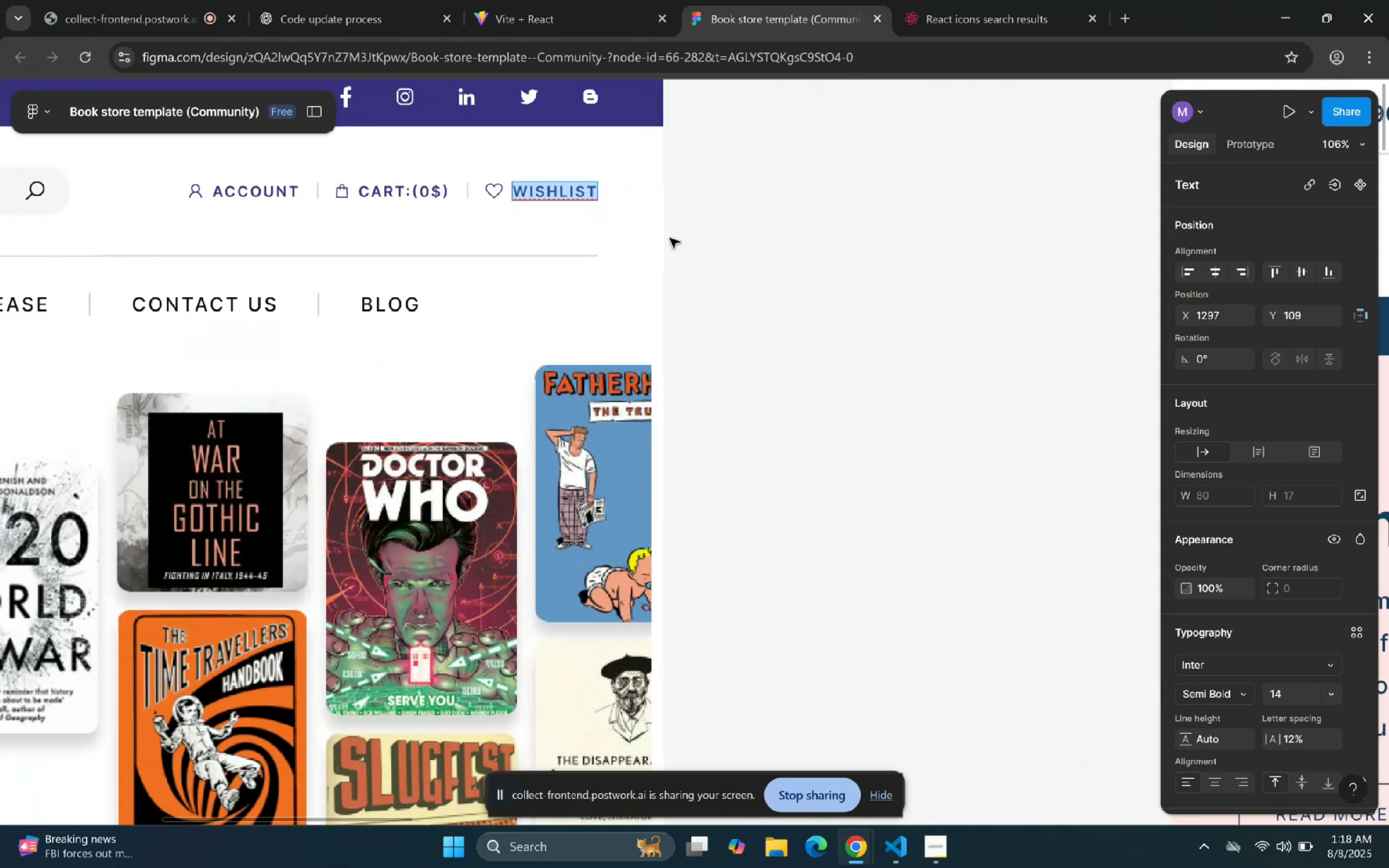 
hold_key(key=ControlLeft, duration=1.17)
scroll: coordinate [669, 246], scroll_direction: down, amount: 3.0
 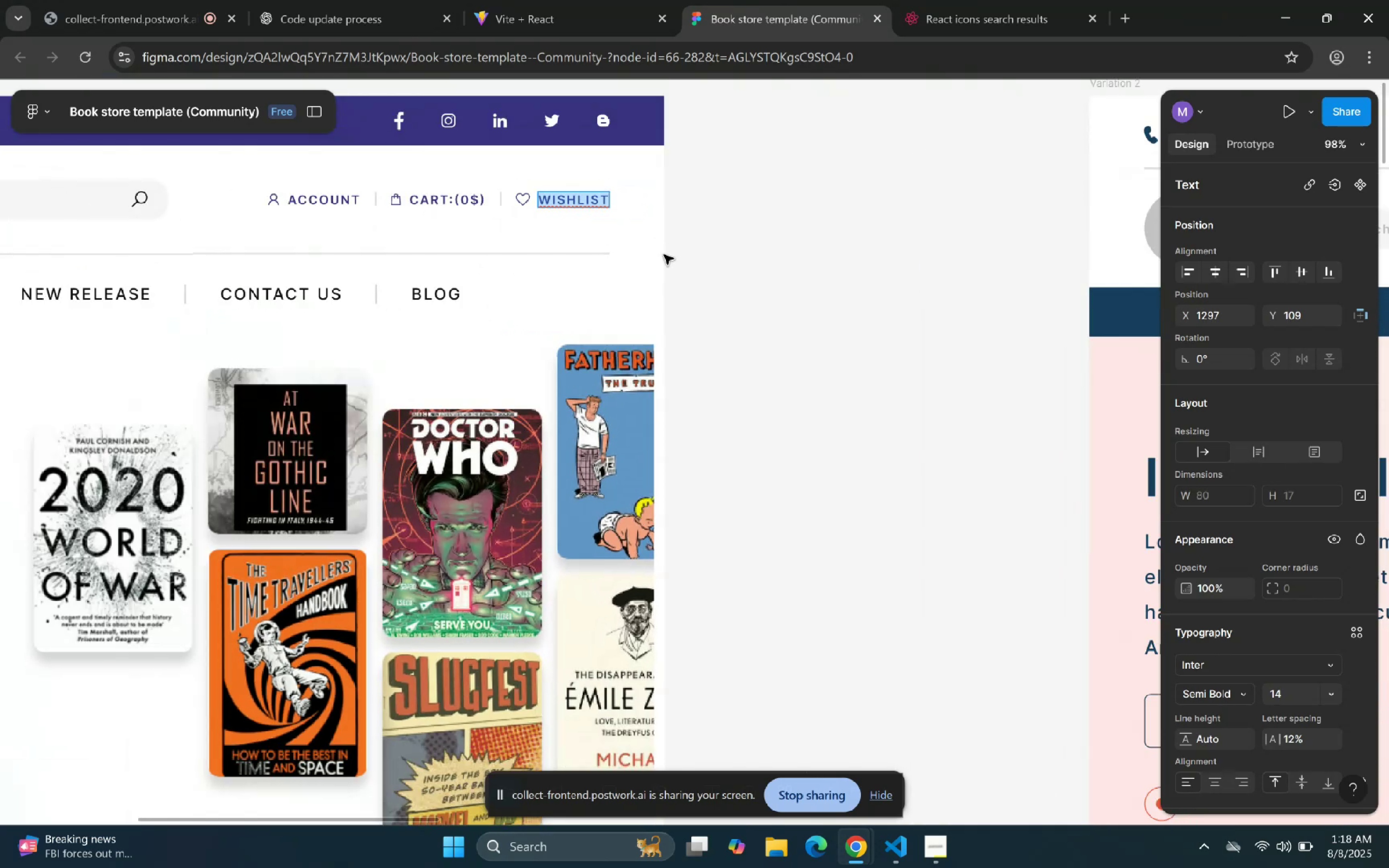 
scroll: coordinate [745, 302], scroll_direction: up, amount: 1.0
 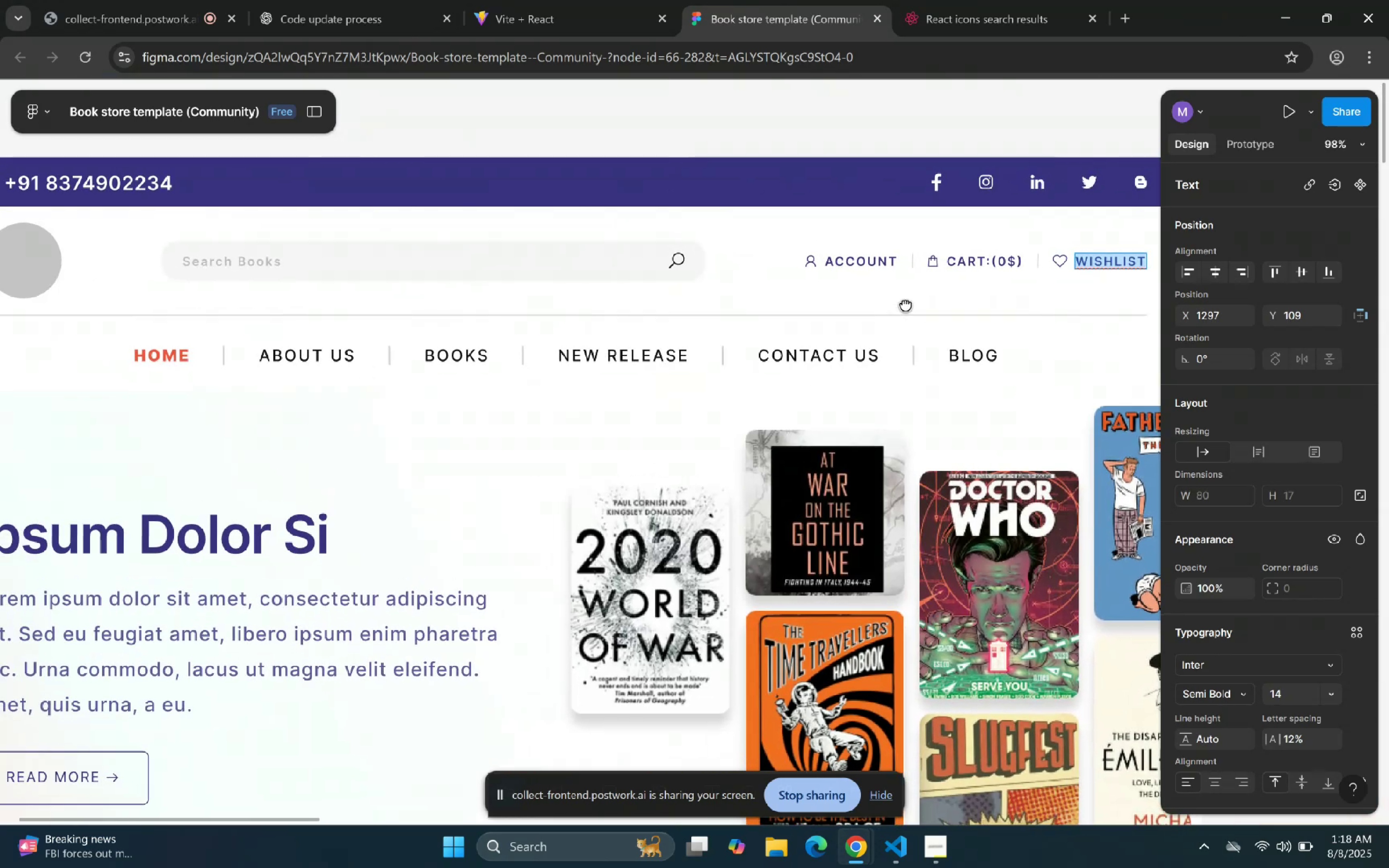 
left_click([644, 0])
 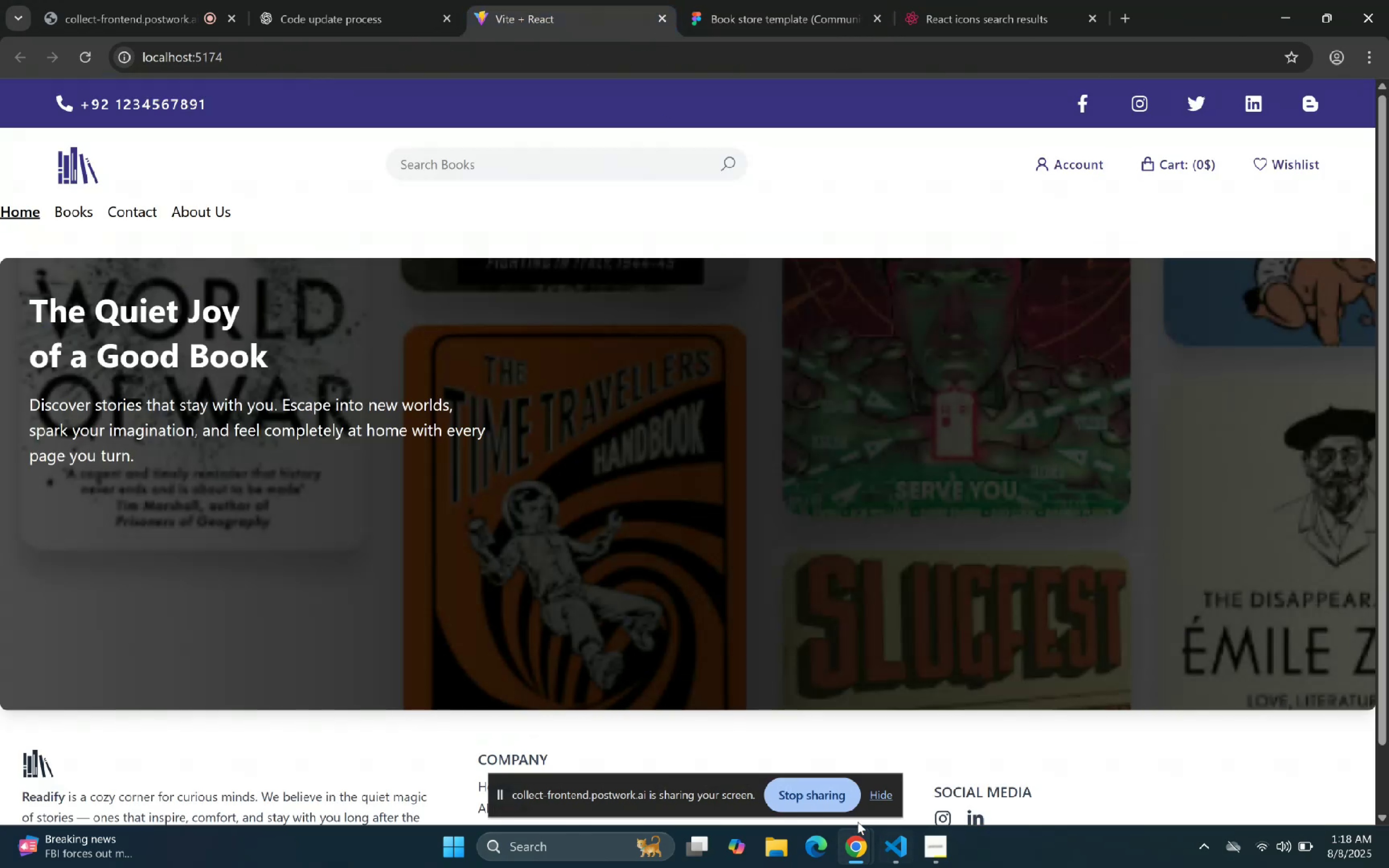 
left_click([897, 854])
 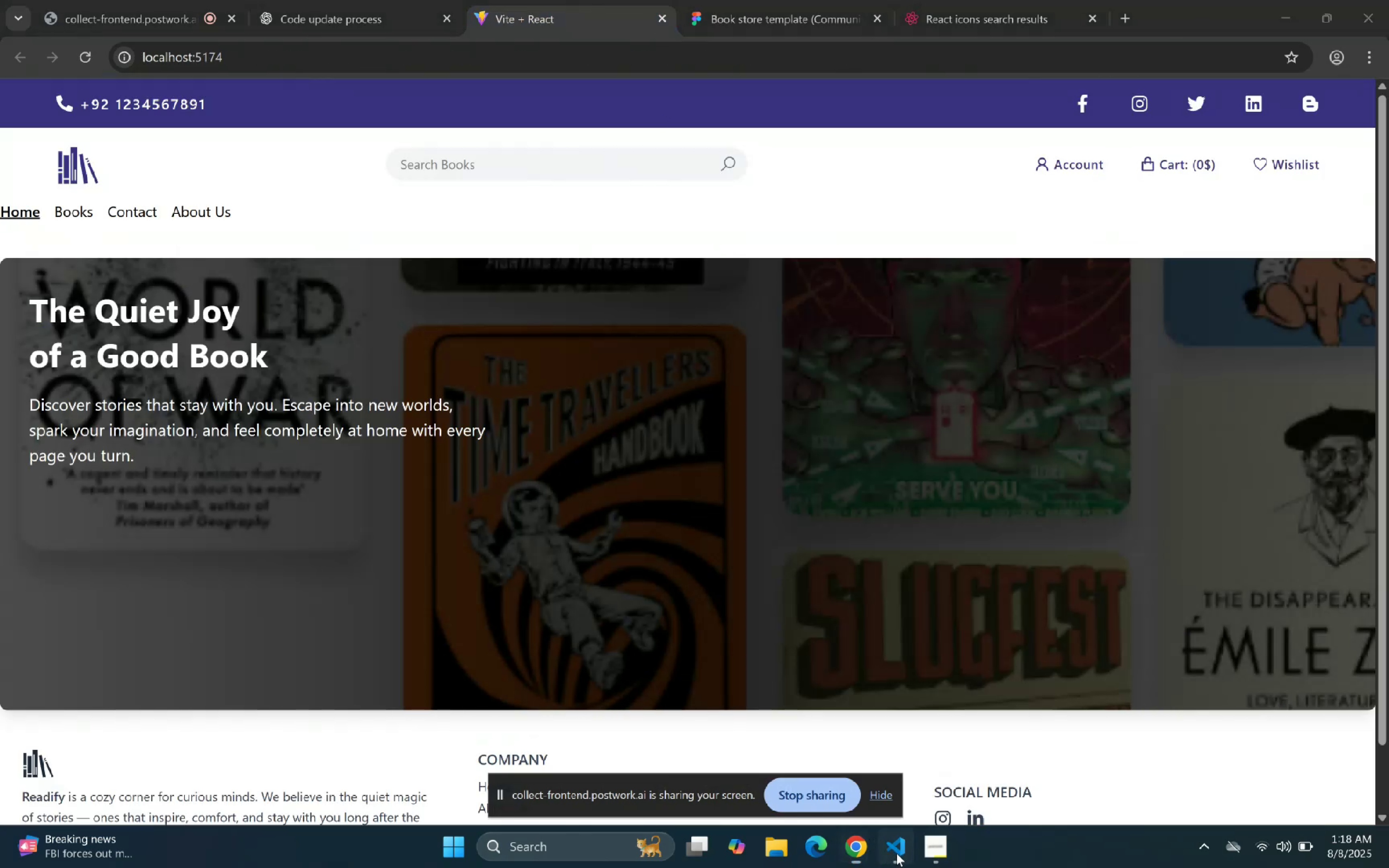 
scroll: coordinate [593, 441], scroll_direction: down, amount: 11.0
 